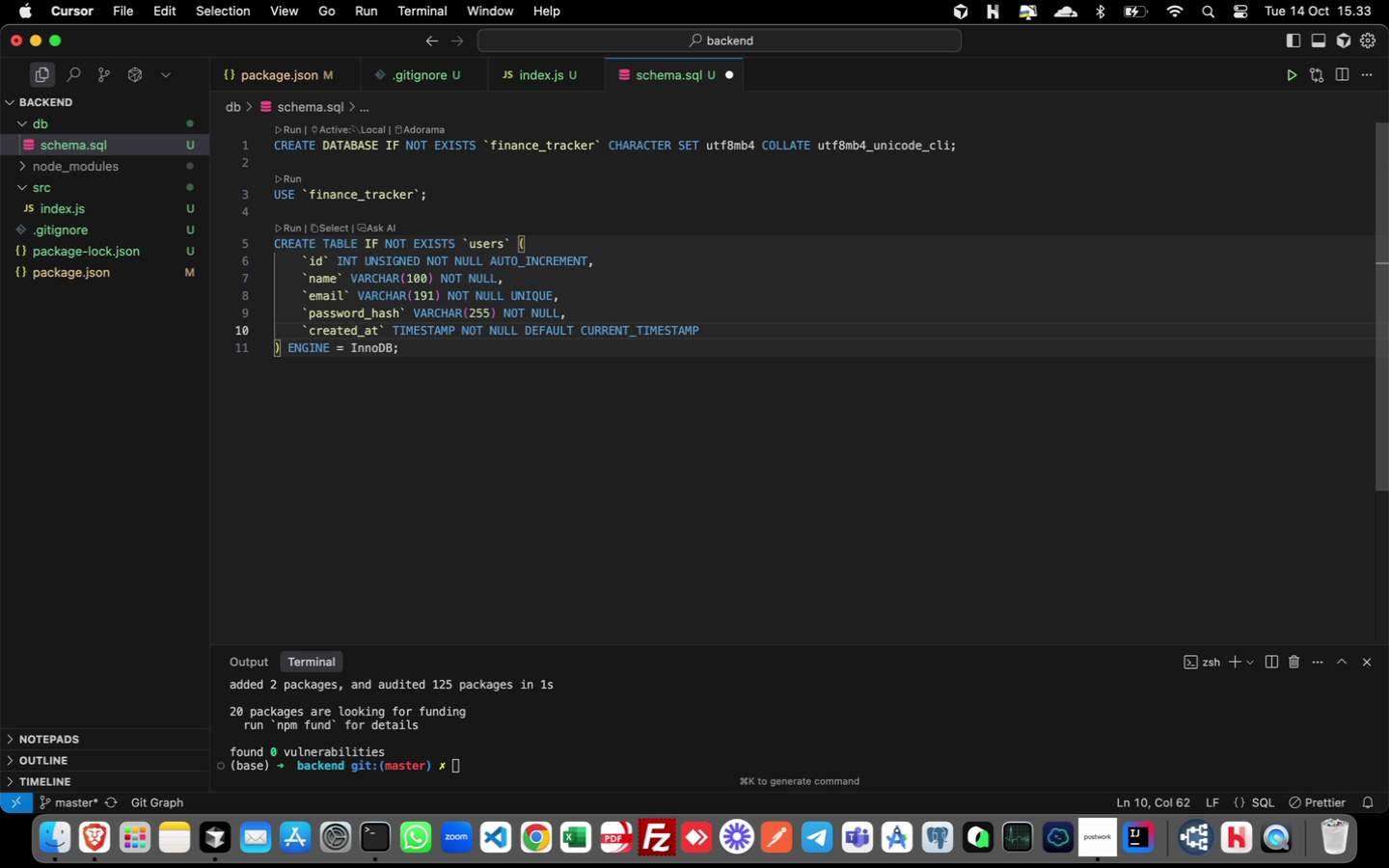 
key(Comma)
 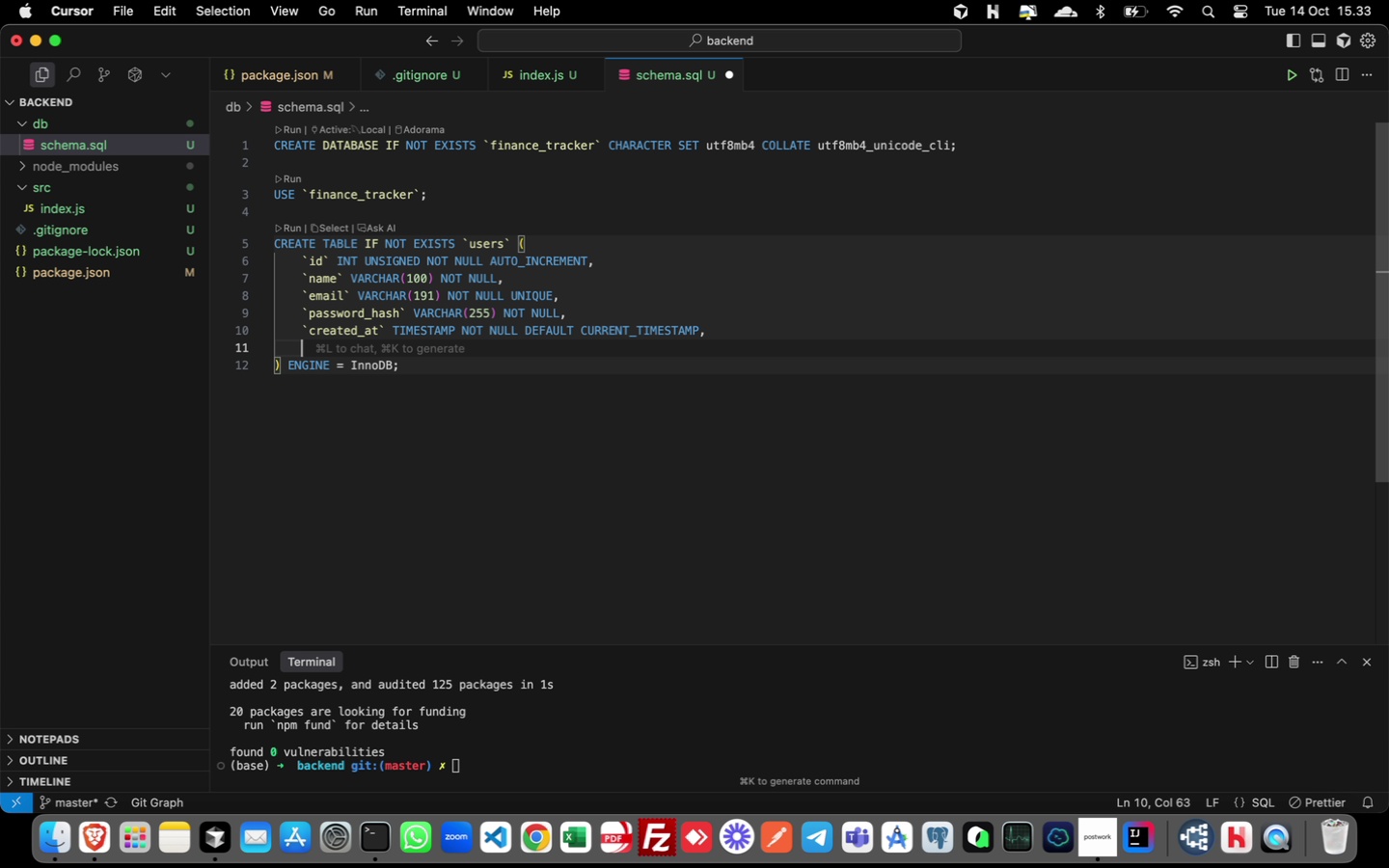 
key(Enter)
 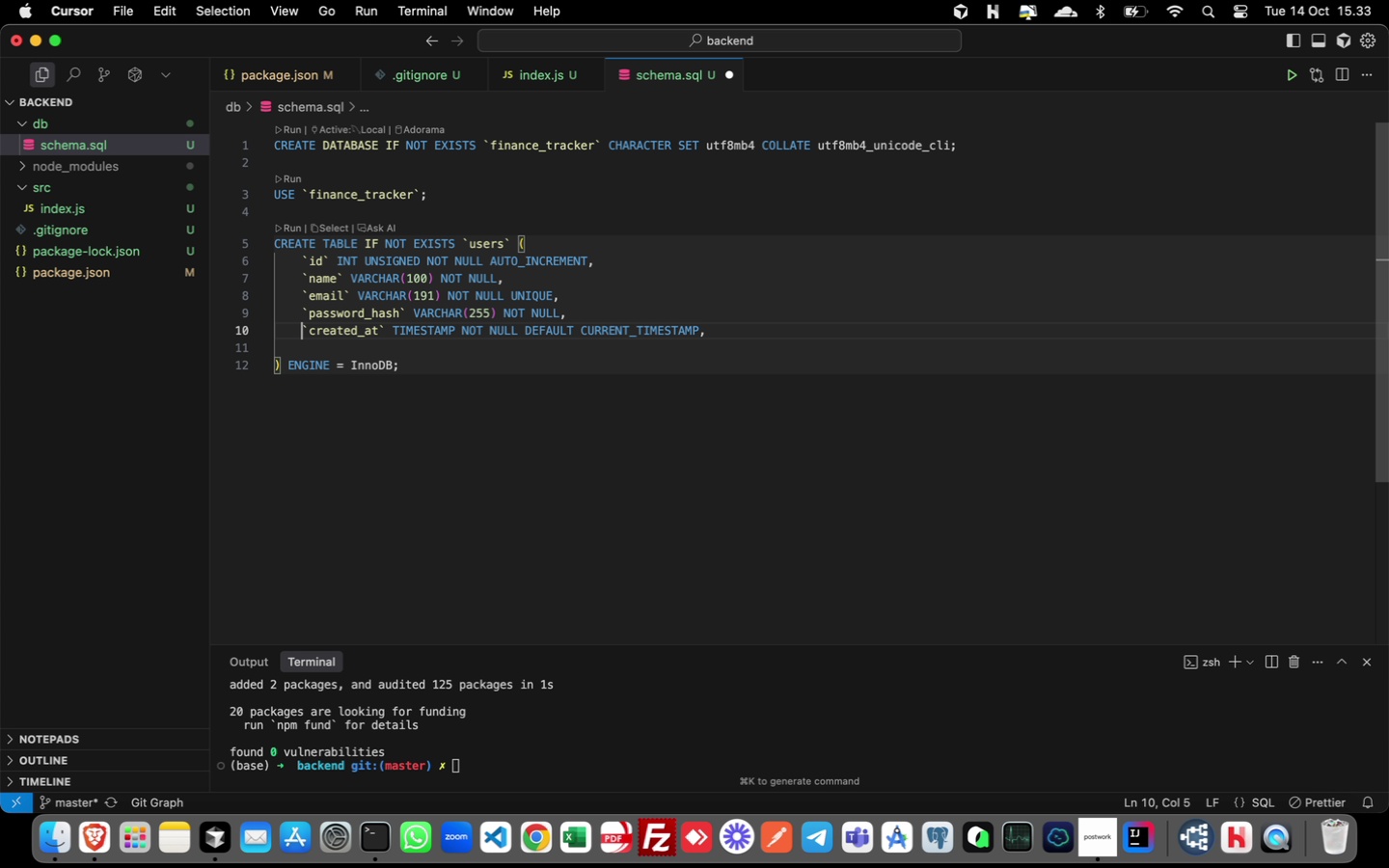 
key(ArrowUp)
 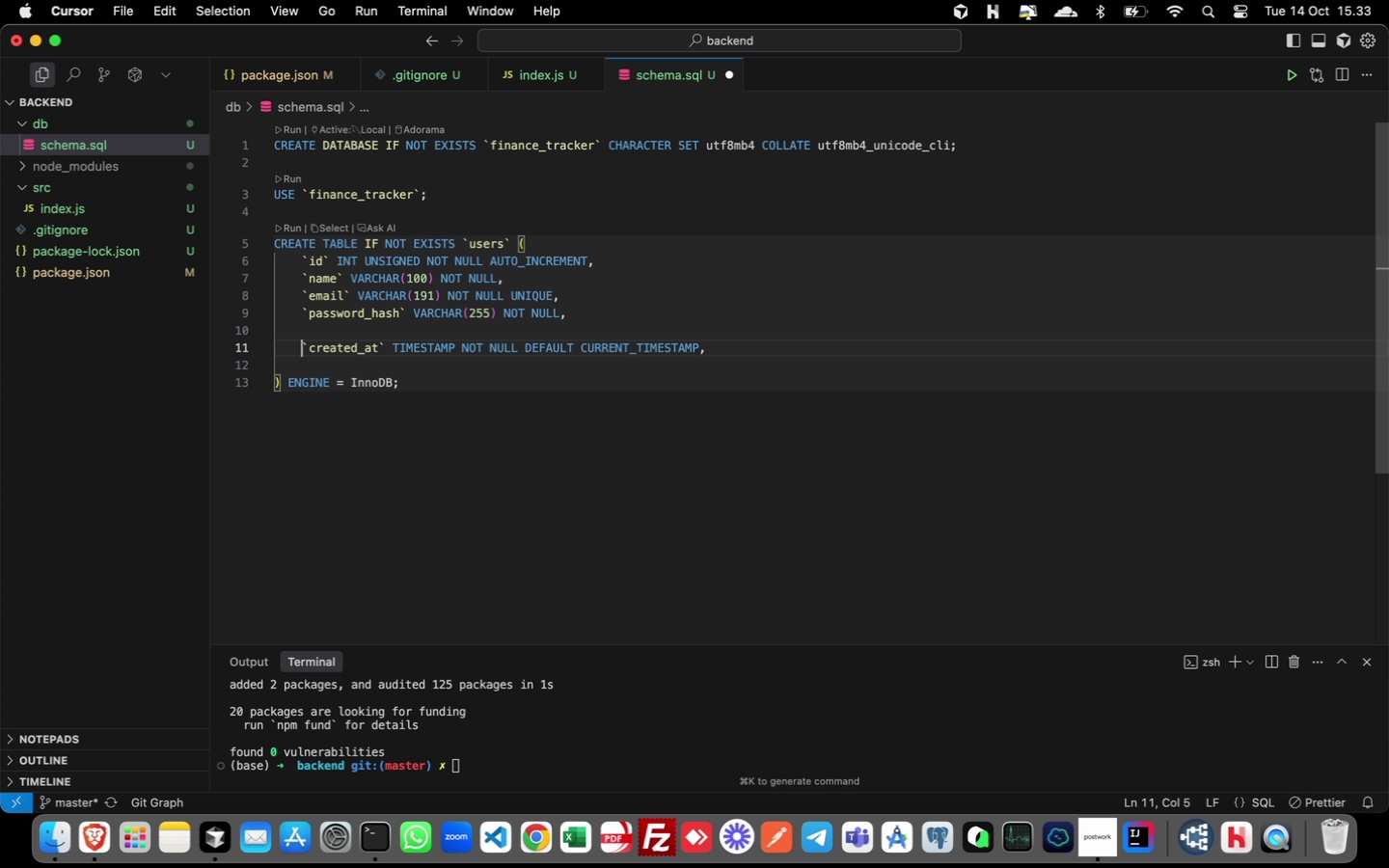 
key(Enter)
 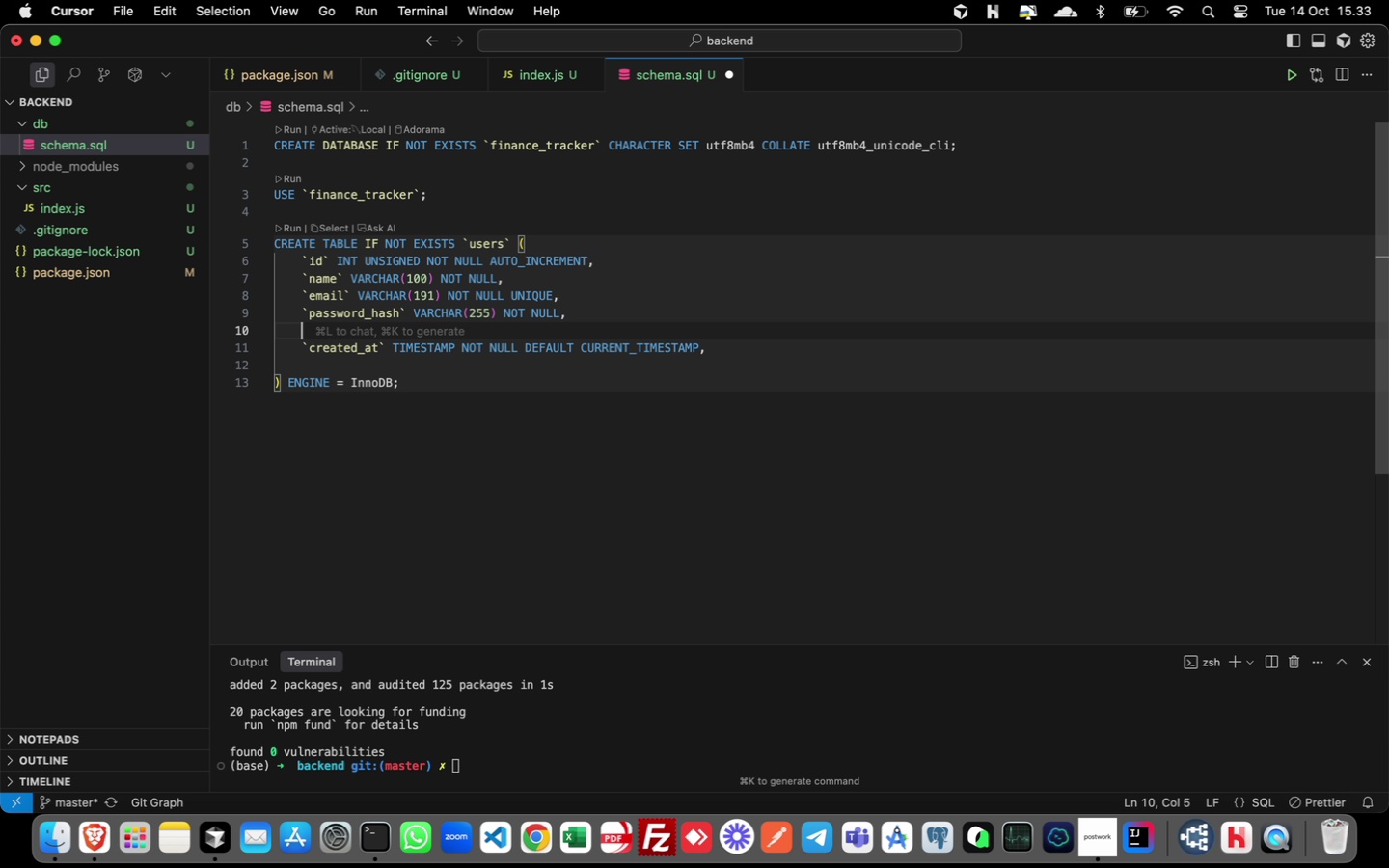 
key(ArrowUp)
 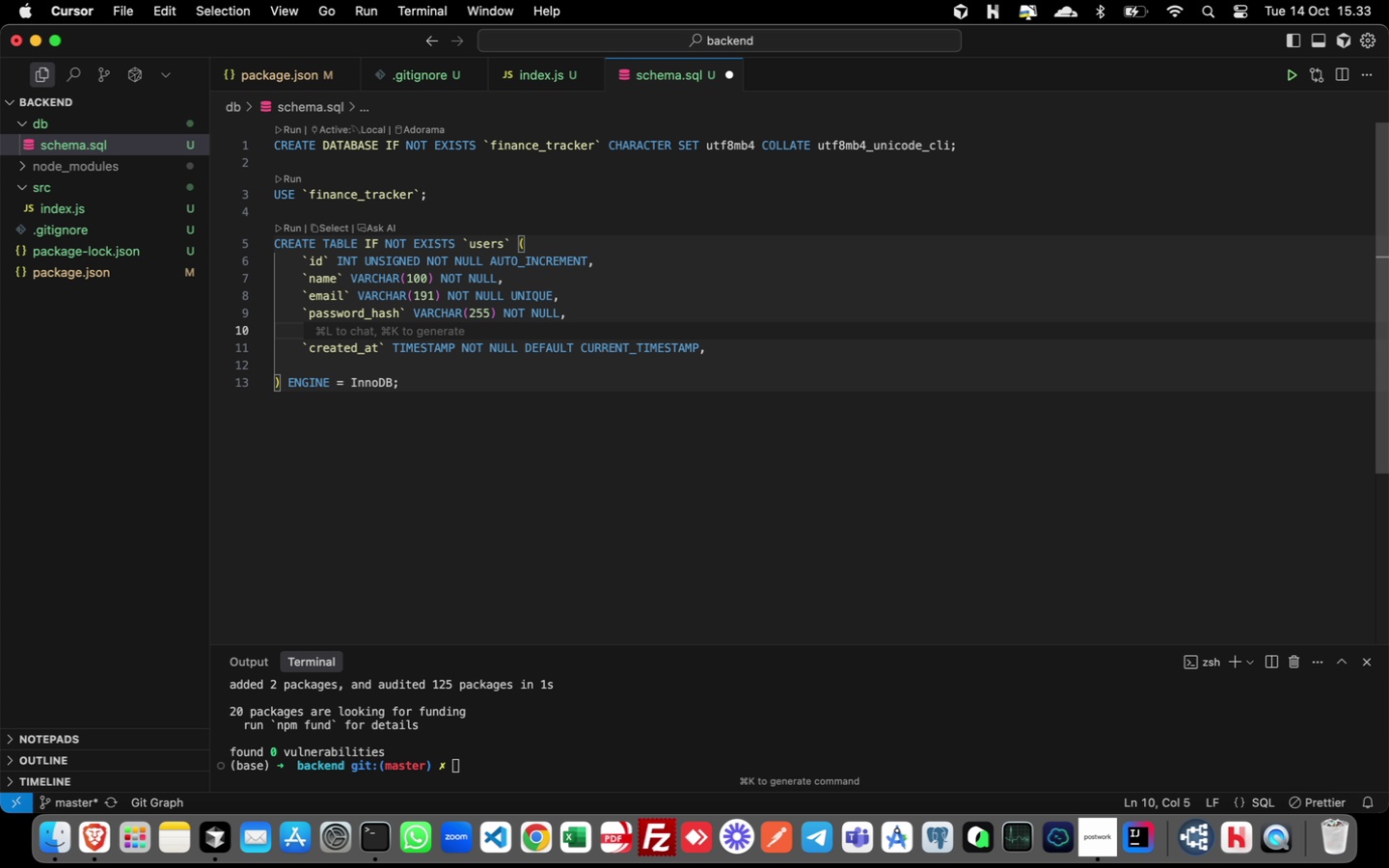 
type(`bace_currency)
 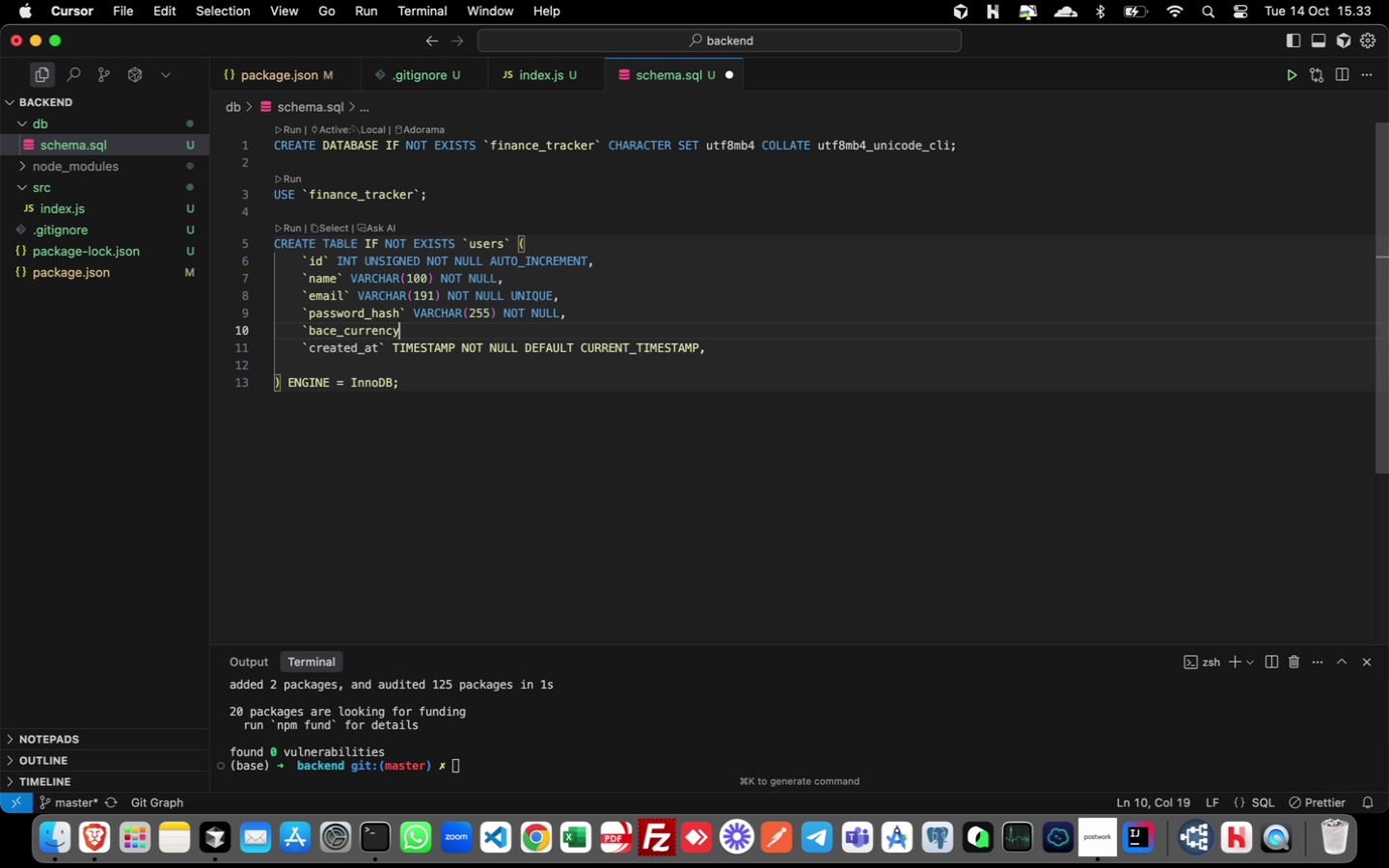 
type(` CHA)
 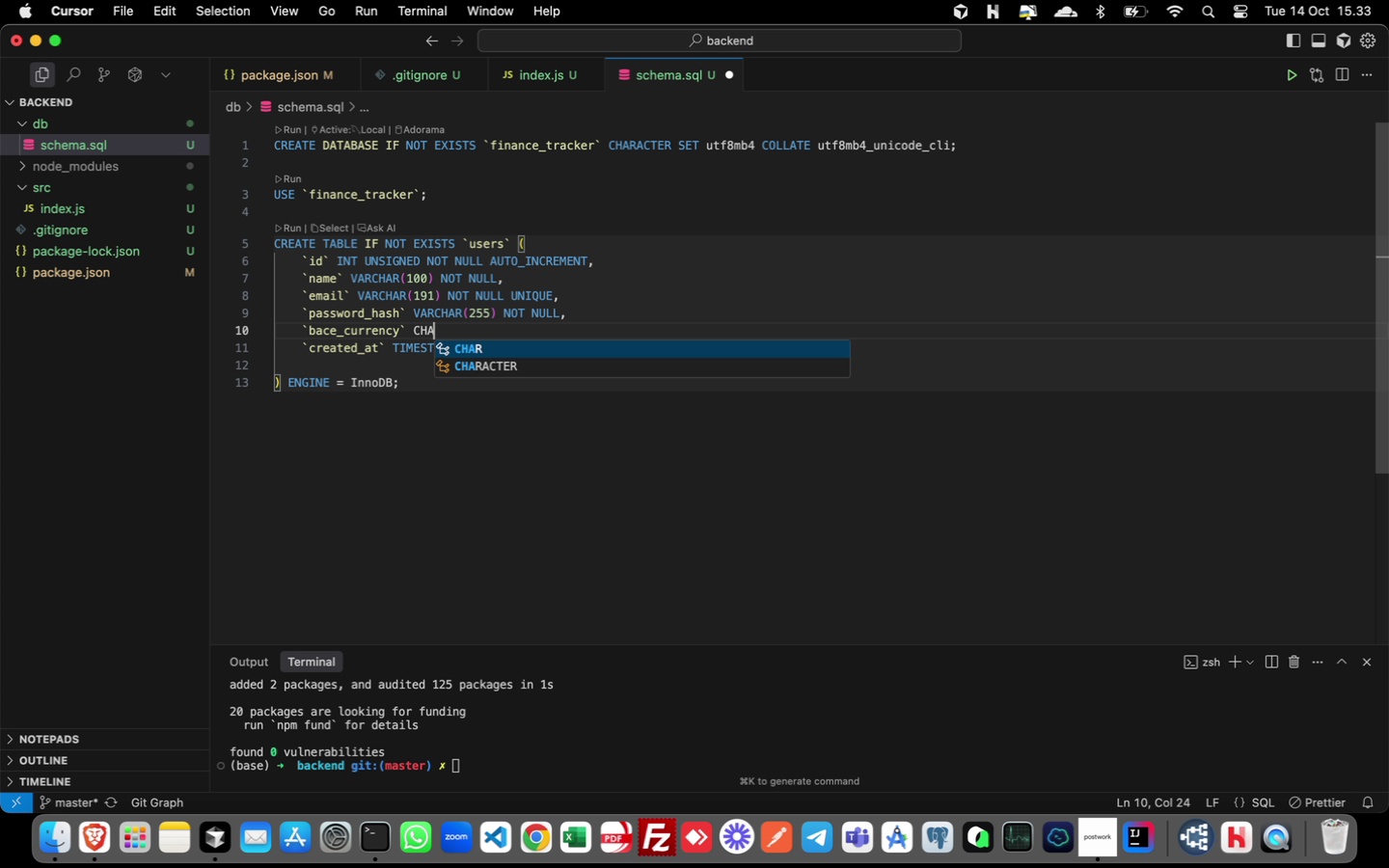 
key(Enter)
 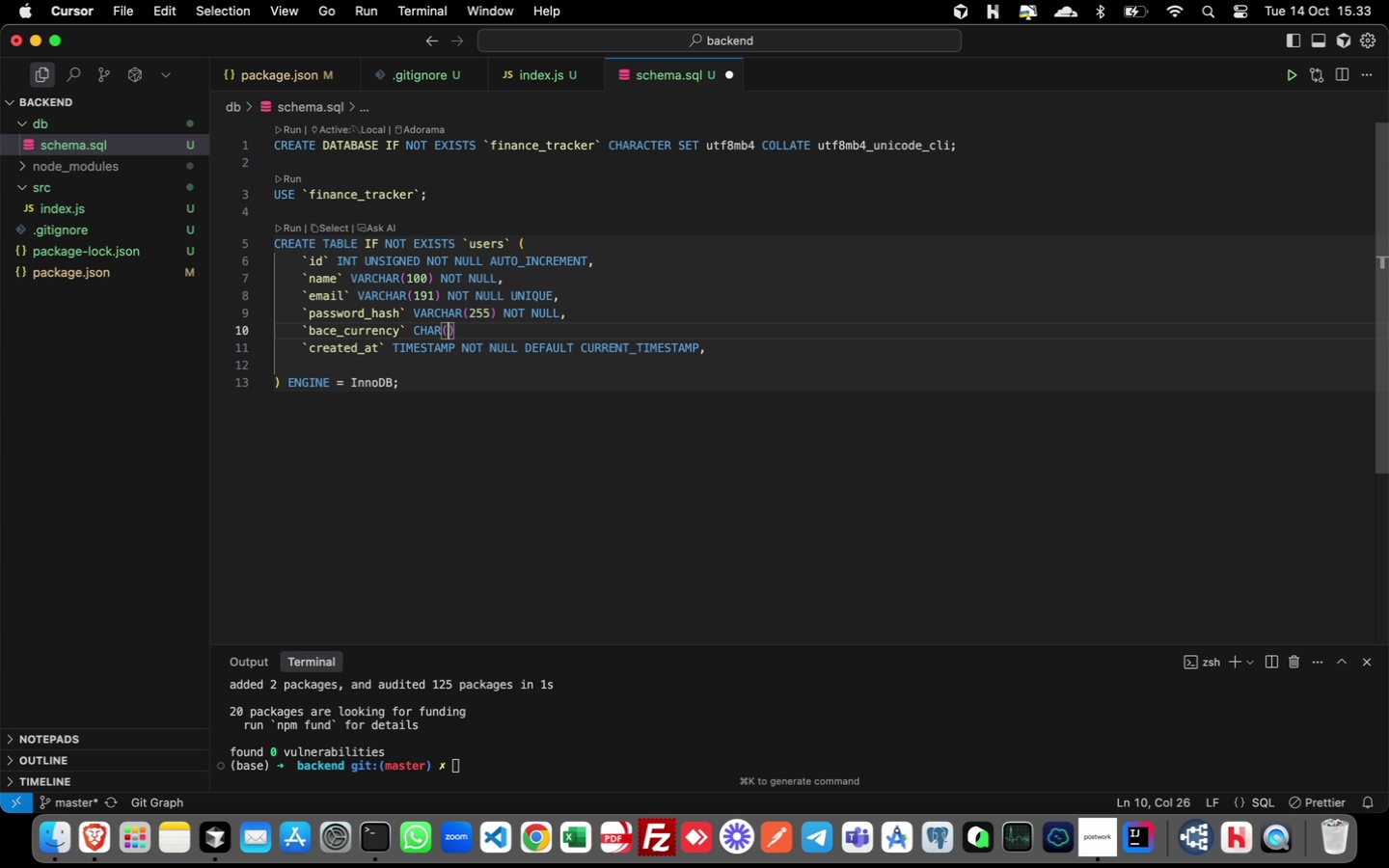 
type((3) )
 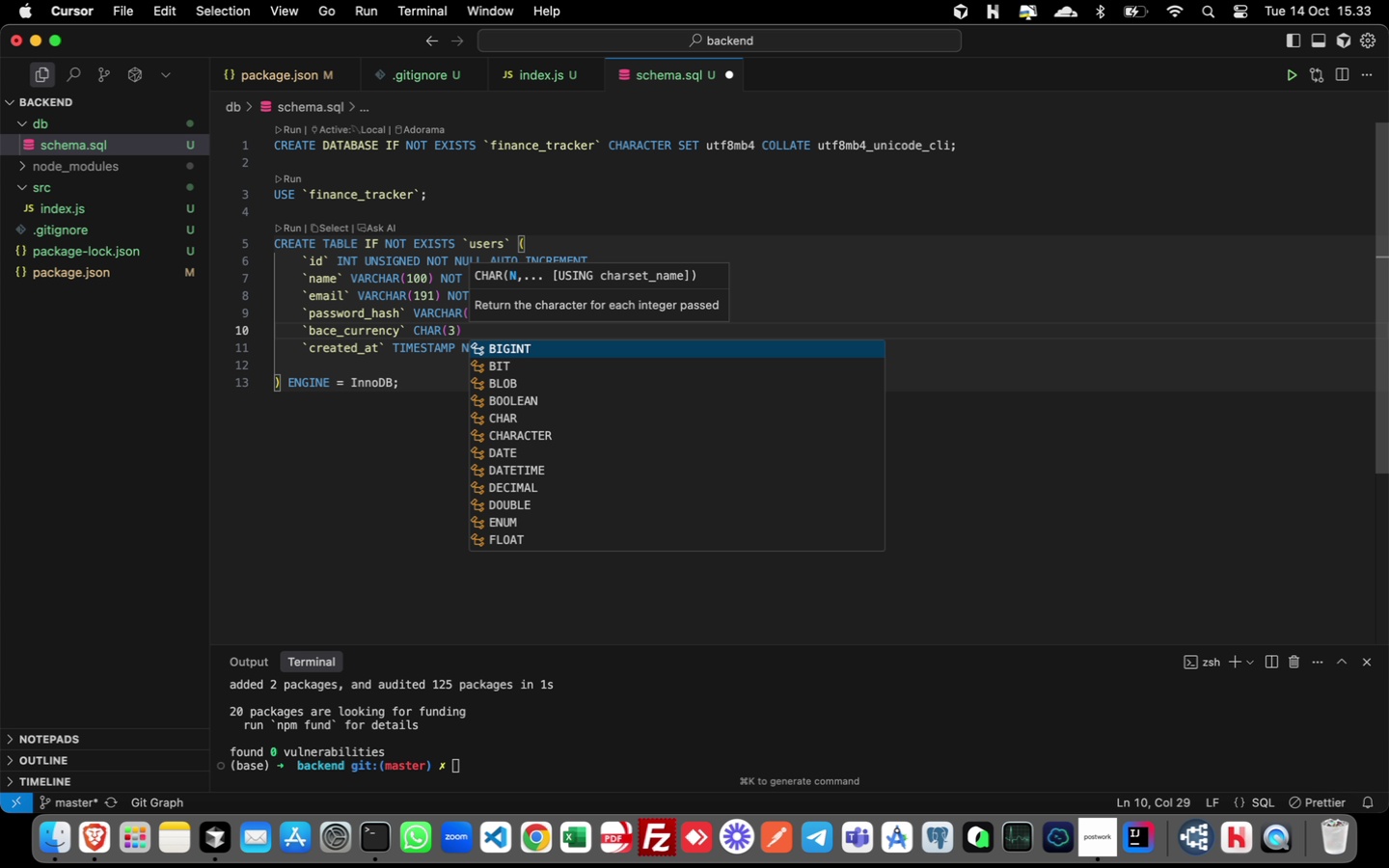 
wait(5.42)
 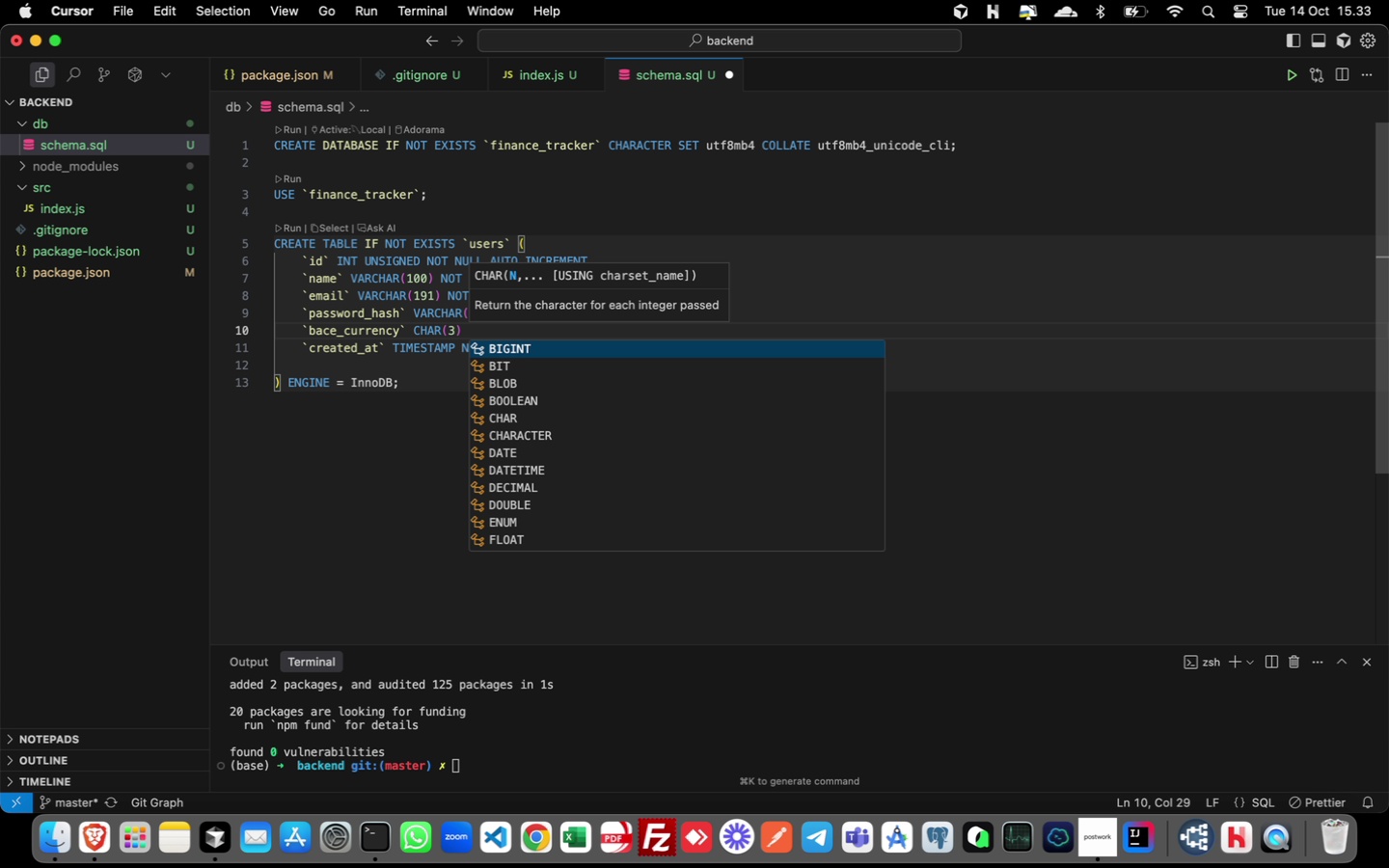 
type(NULL DEF)
 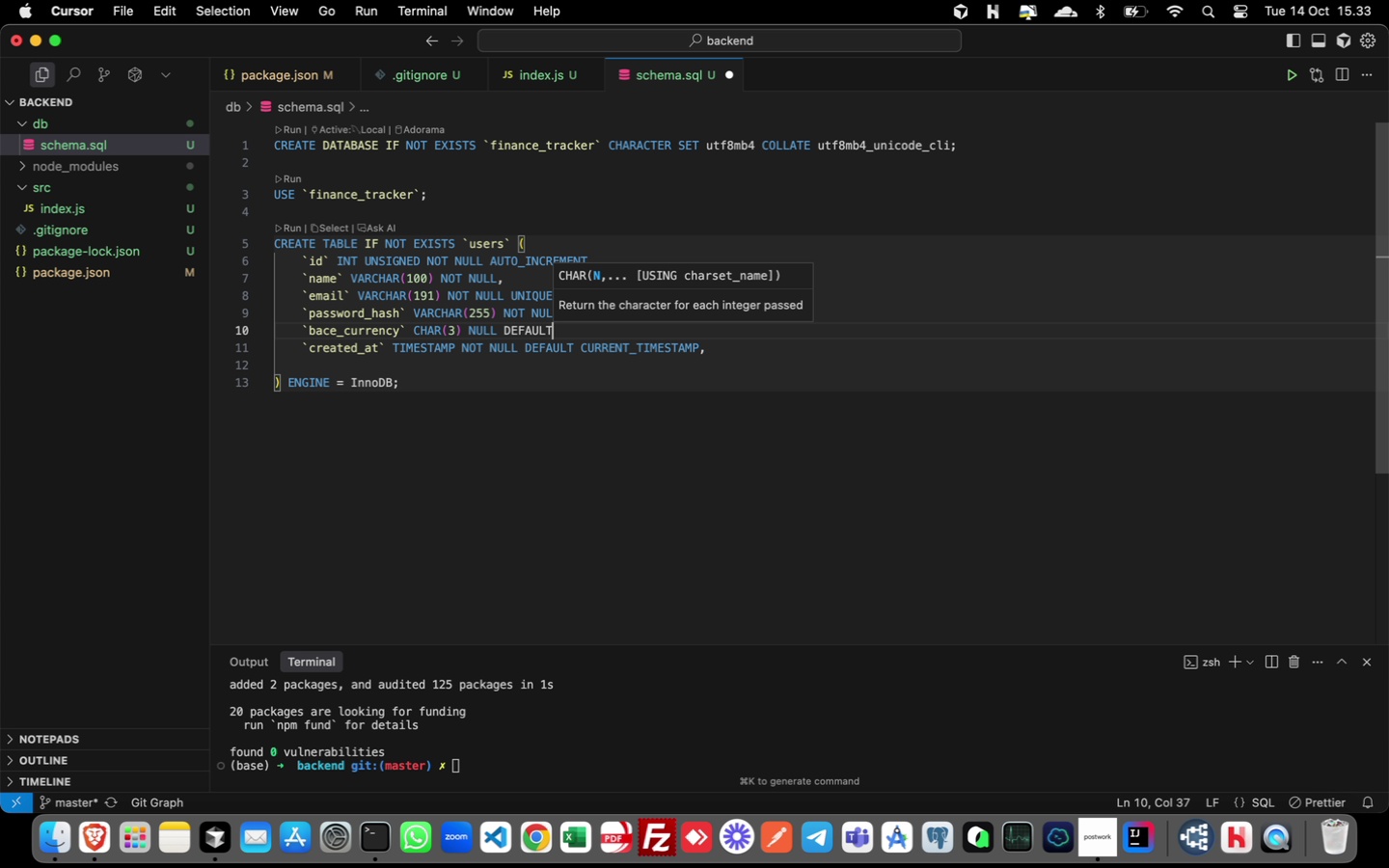 
key(Enter)
 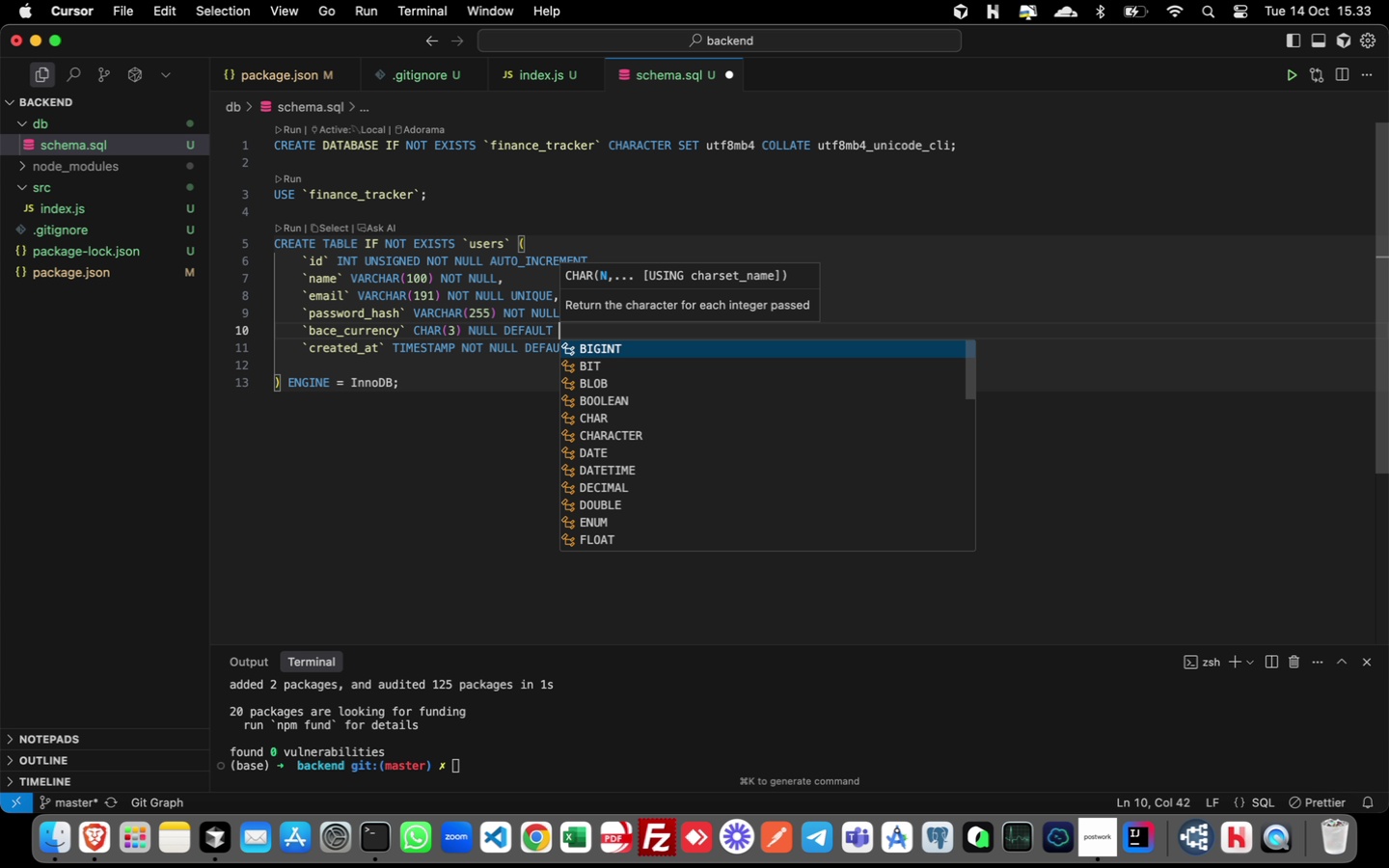 
type( 'USD';)
key(Backspace)
type(,)
 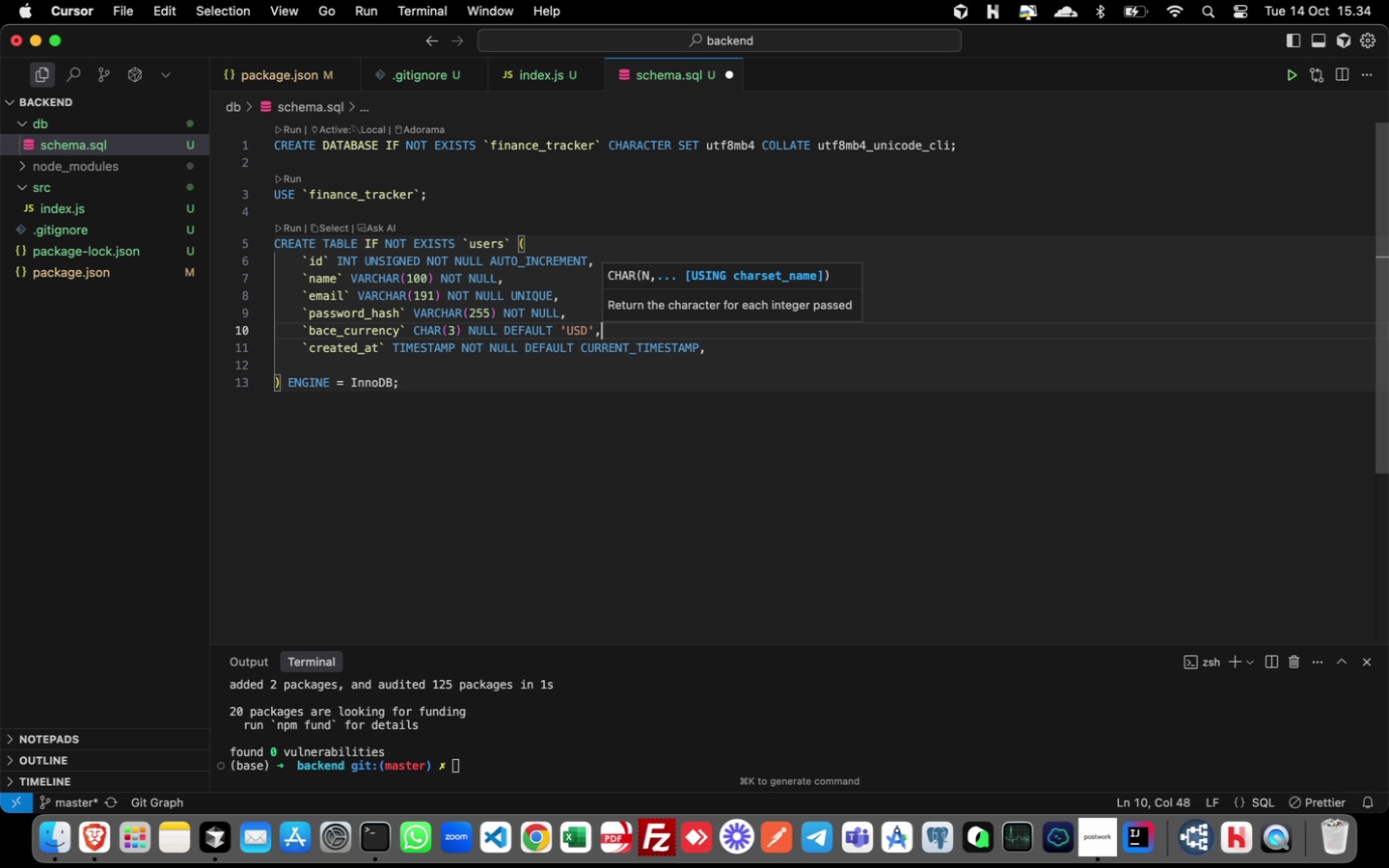 
key(ArrowDown)
 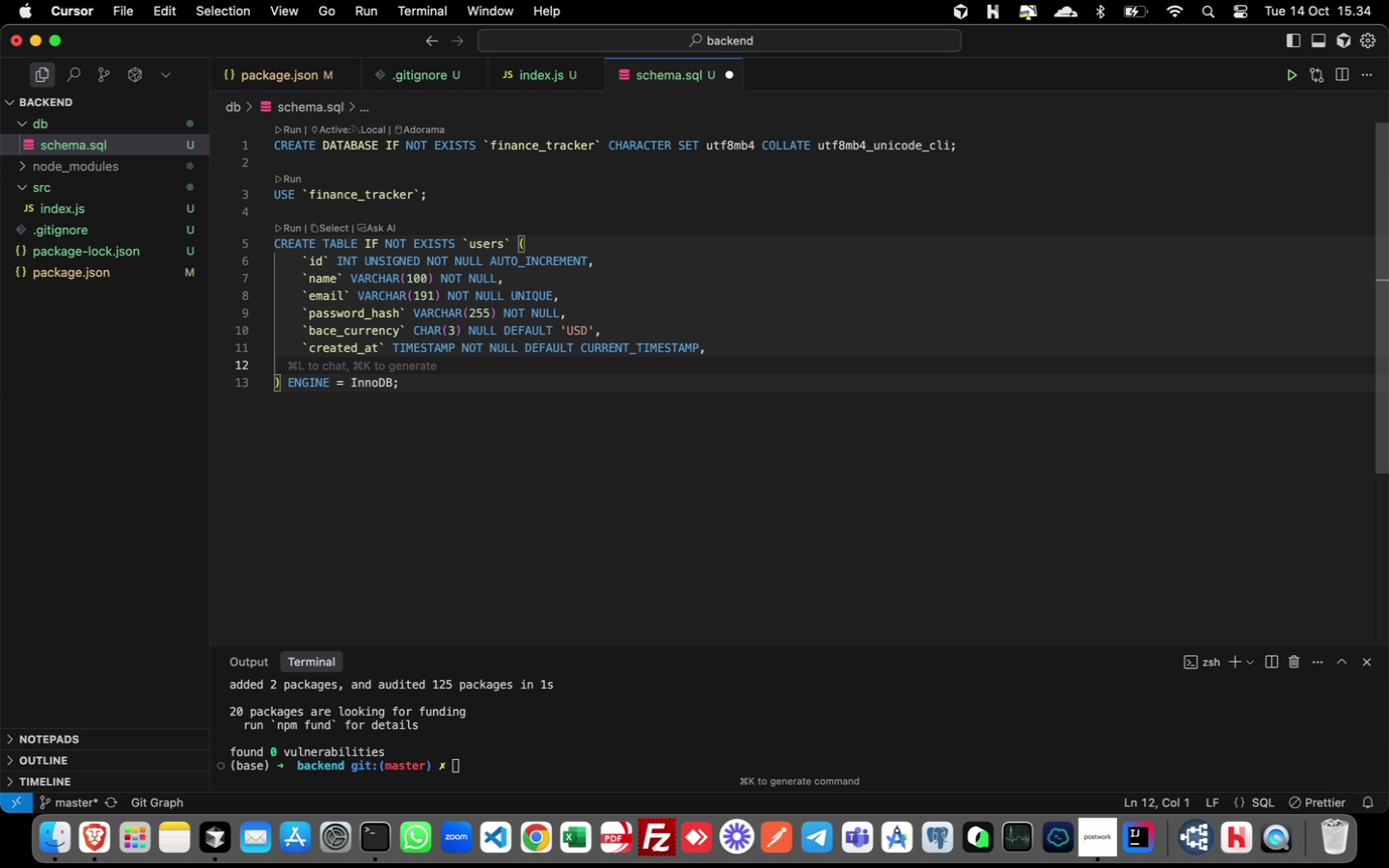 
key(ArrowDown)
 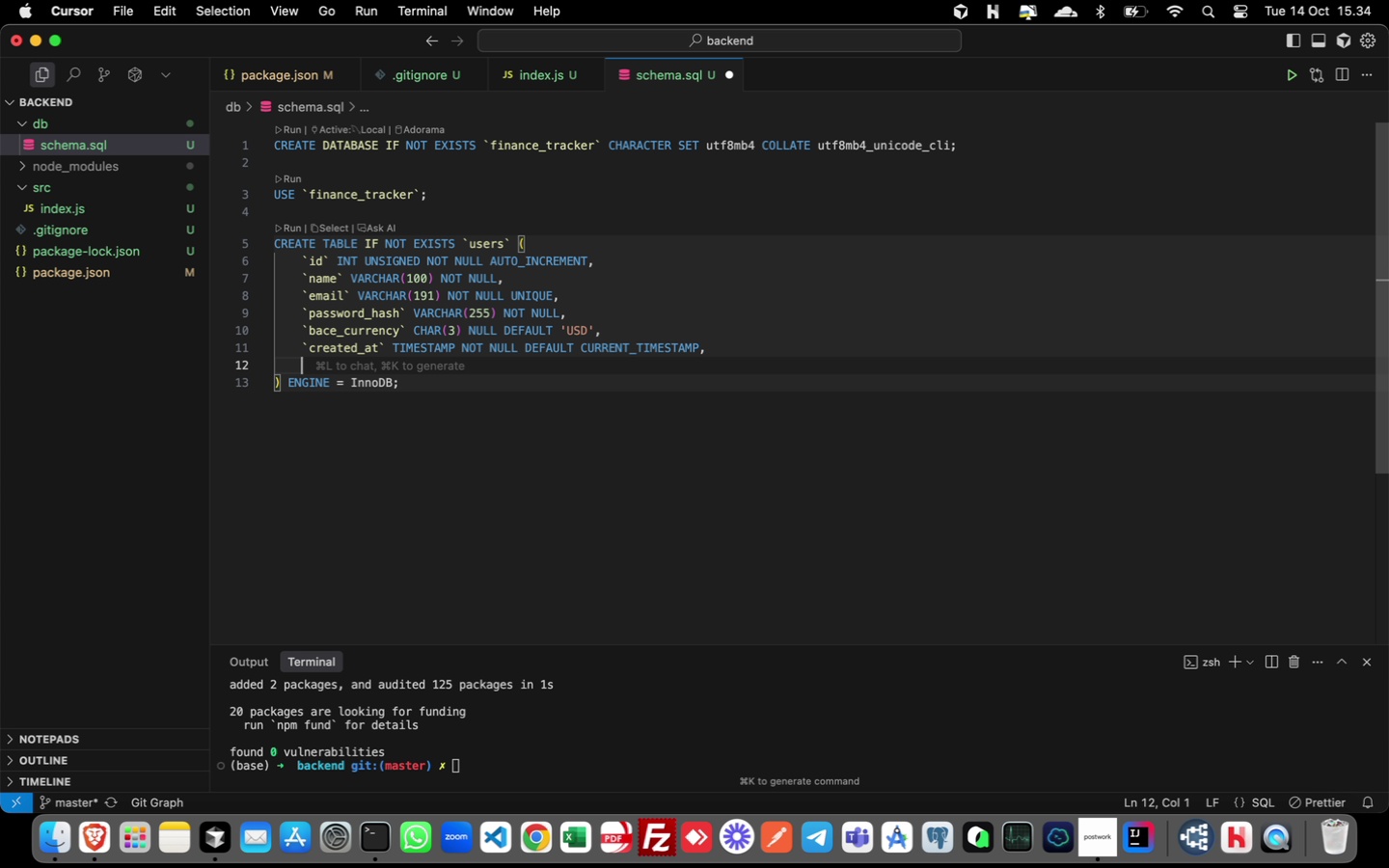 
key(Tab)
type(PRIN)
key(Backspace)
type(A)
 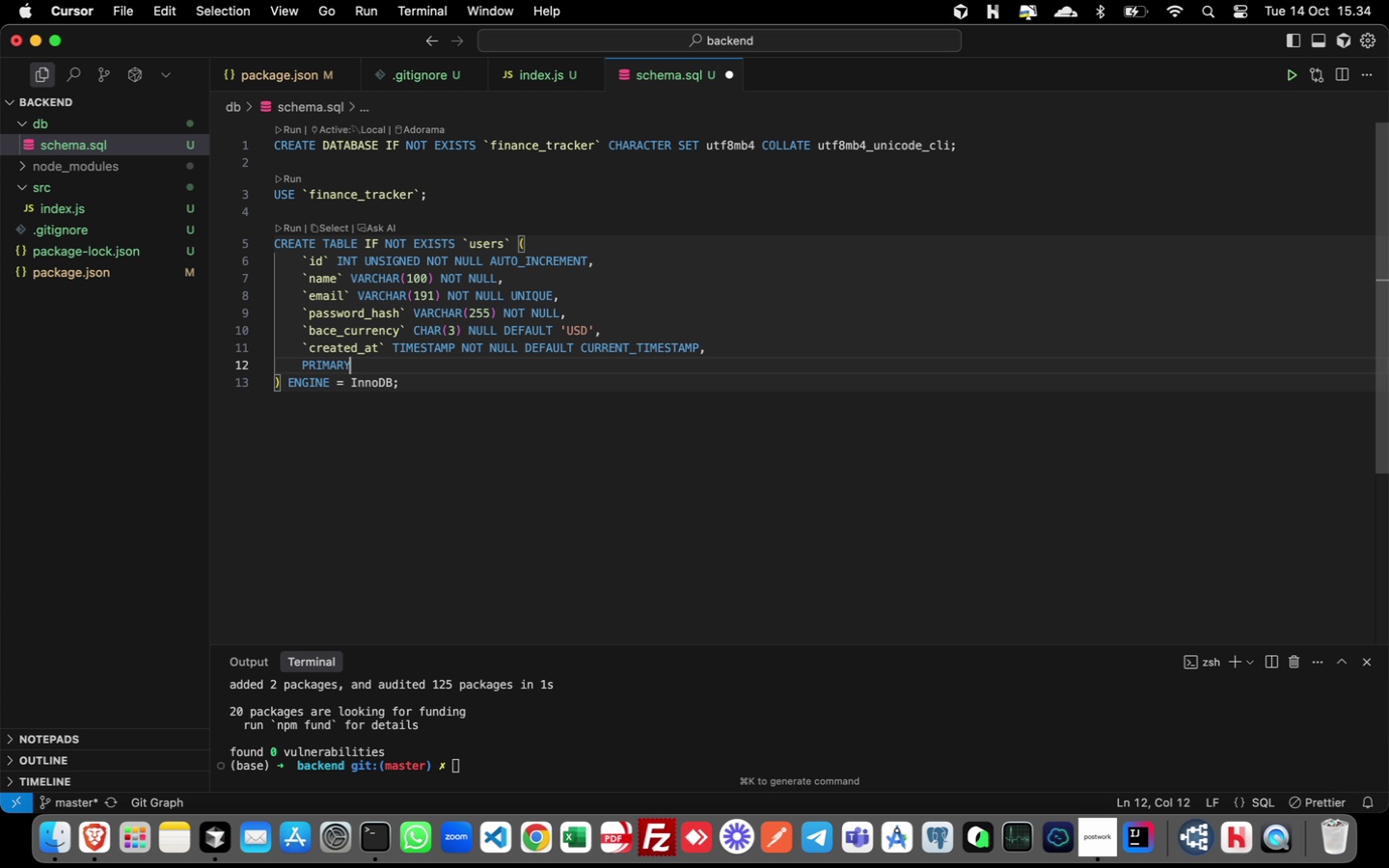 
hold_key(key=M, duration=0.34)
 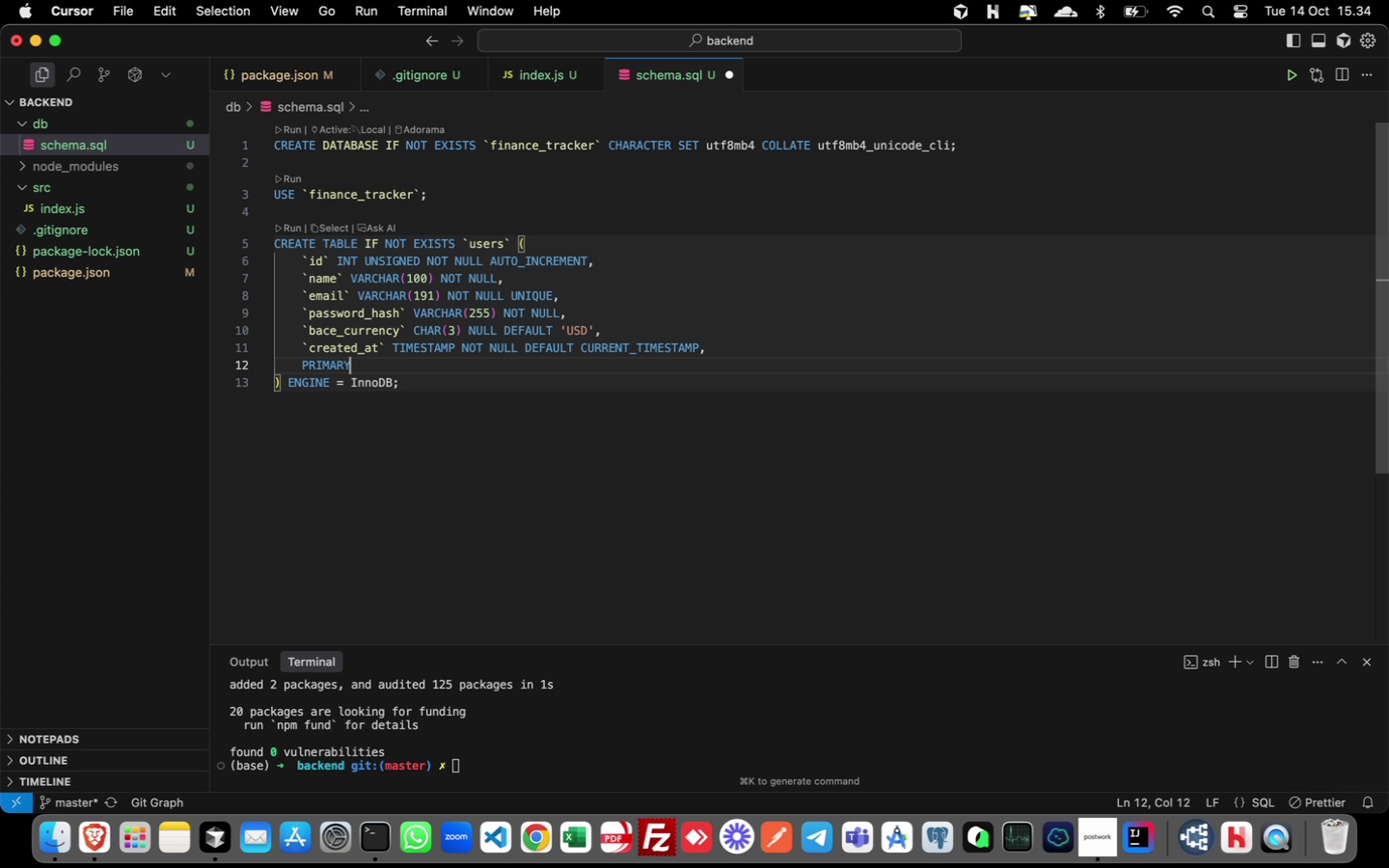 
key(Enter)
 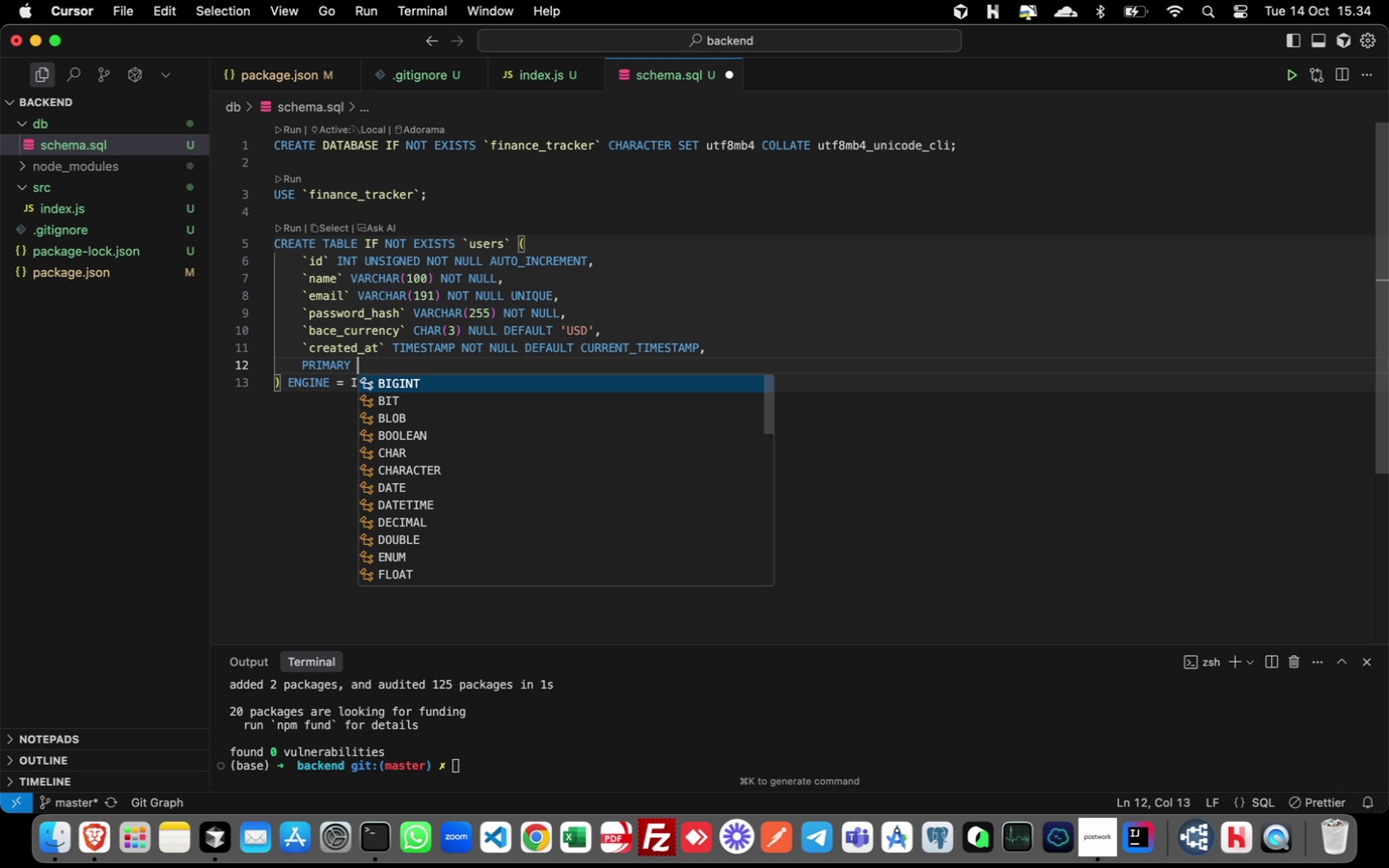 
type( KEY)
 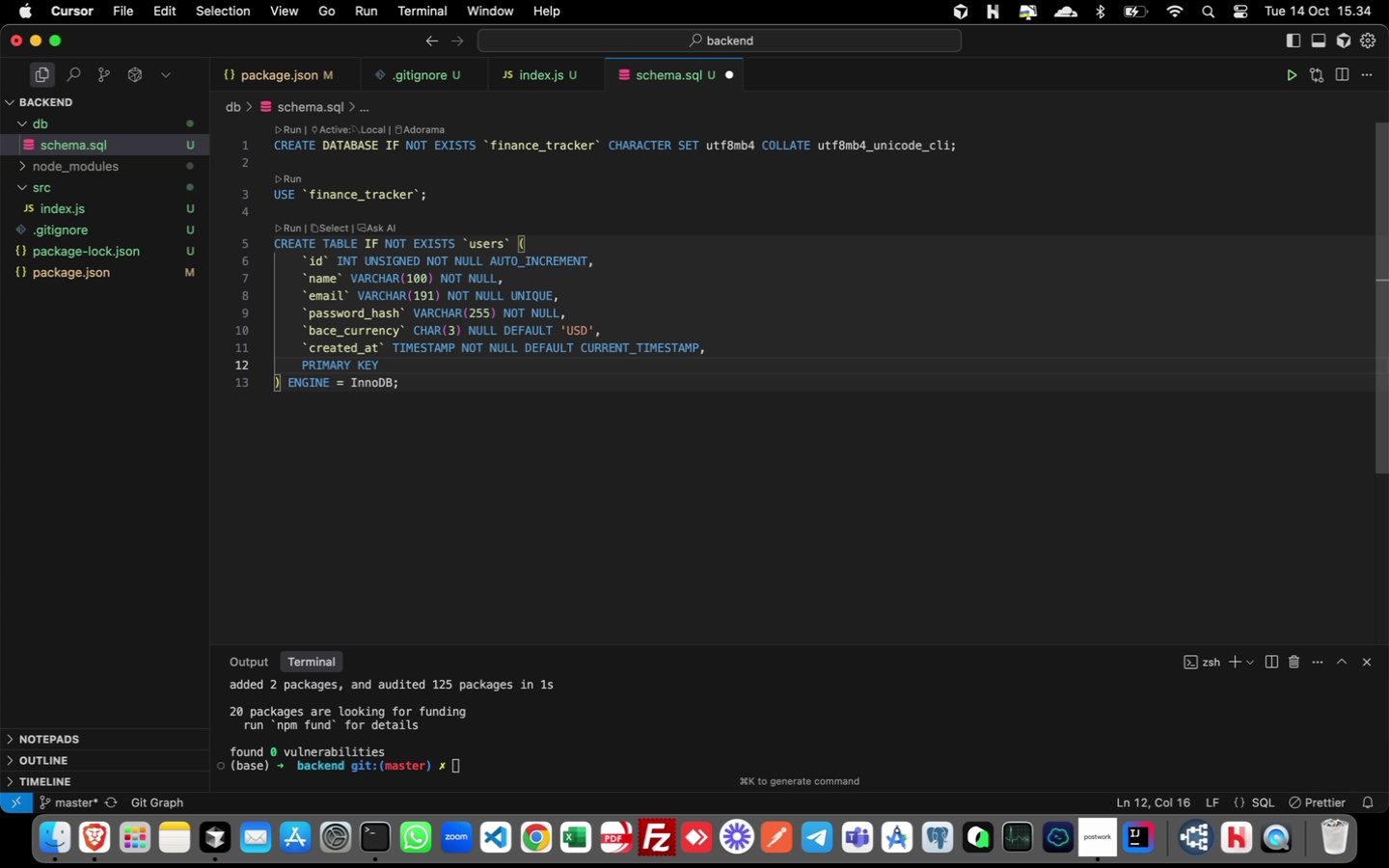 
key(Enter)
 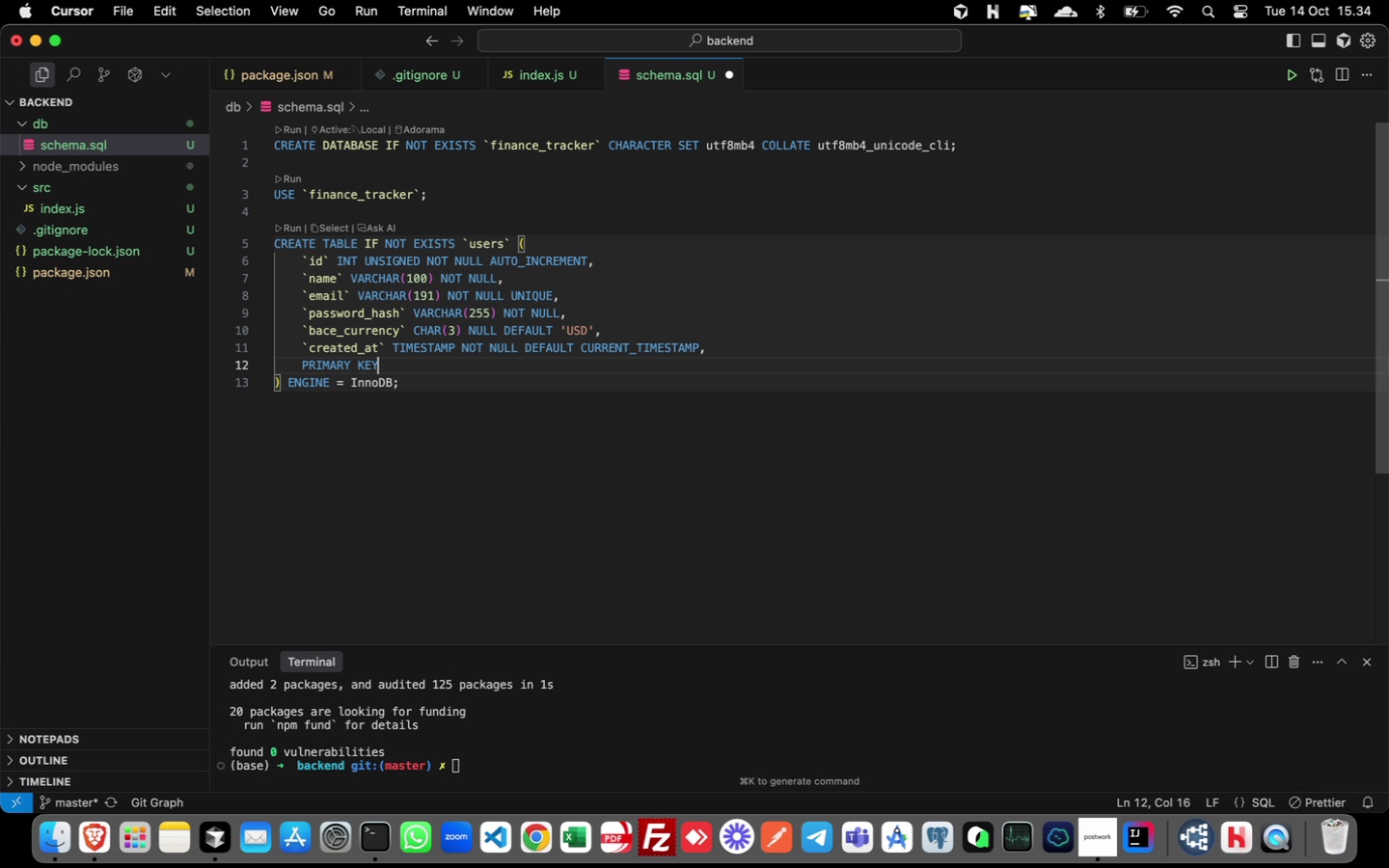 
type( (`id`))
 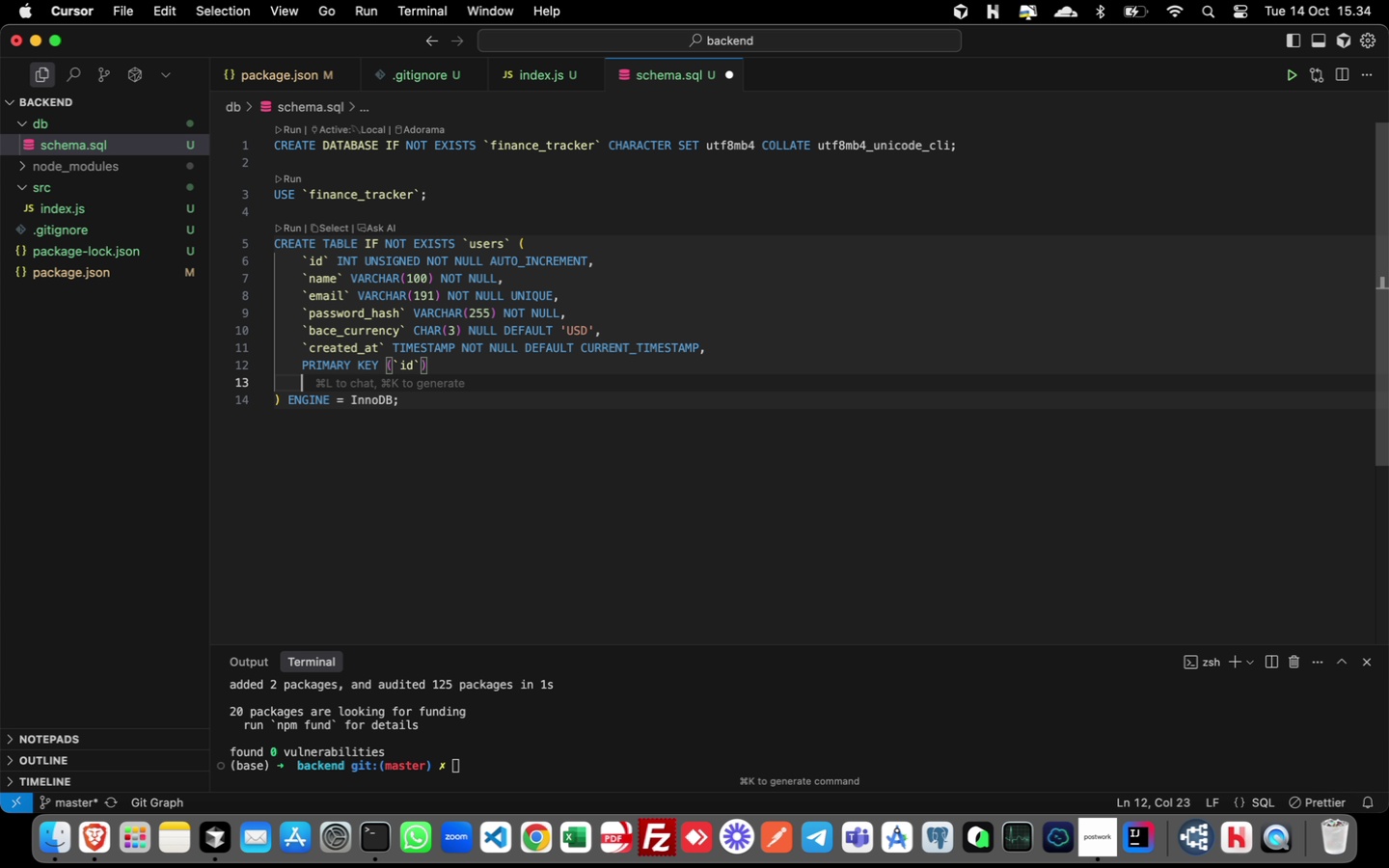 
key(Enter)
 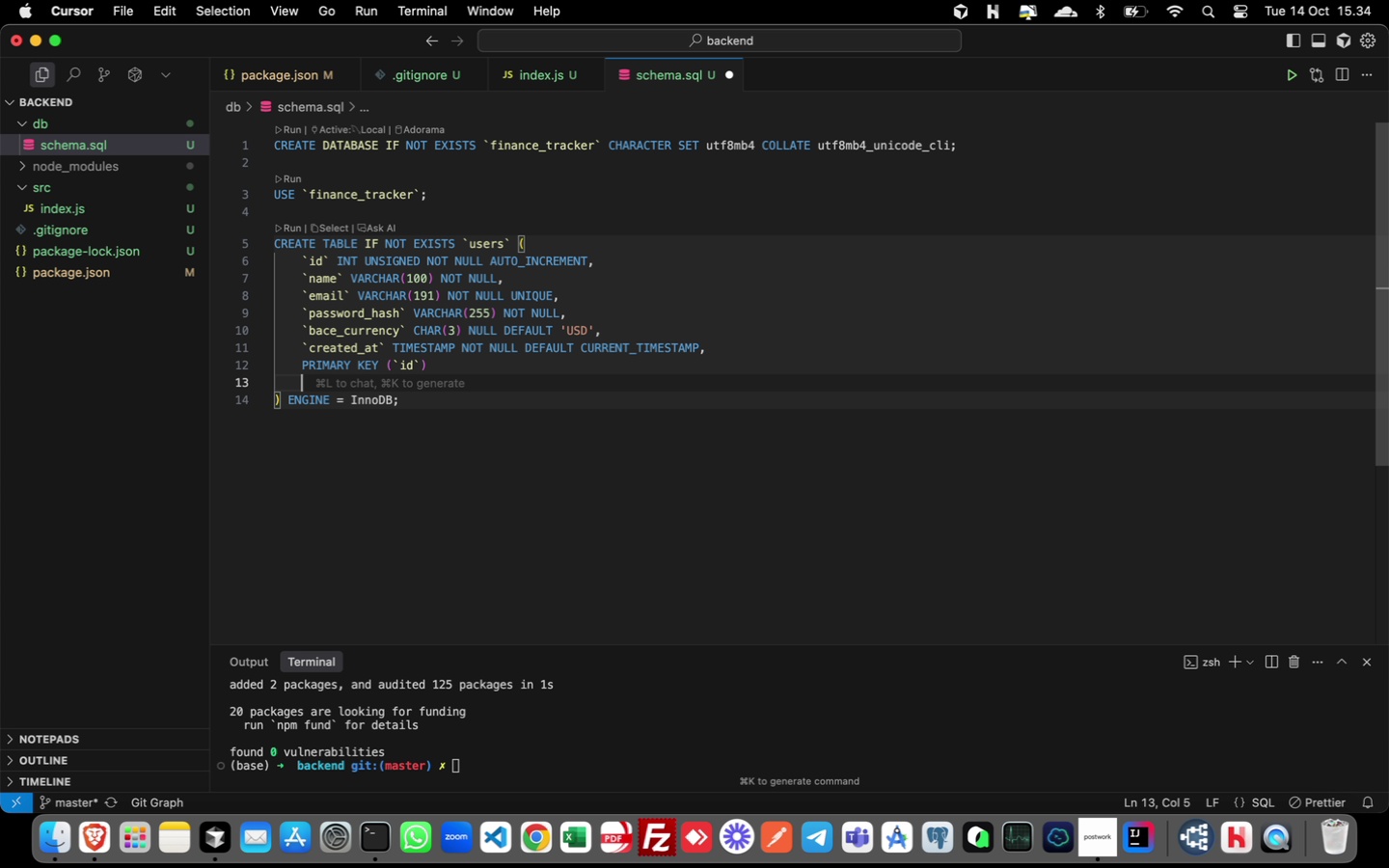 
type(UNI)
 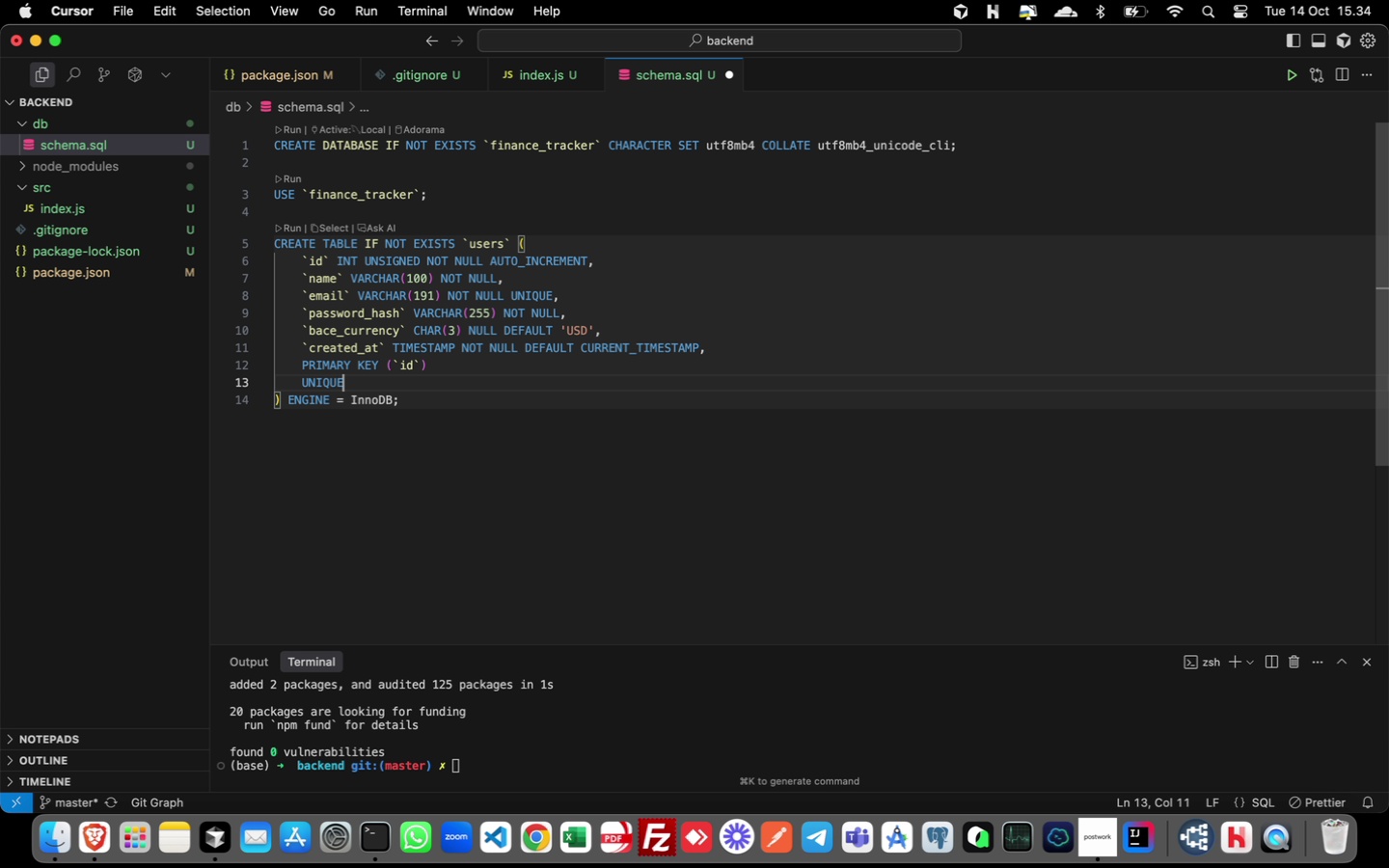 
key(Enter)
 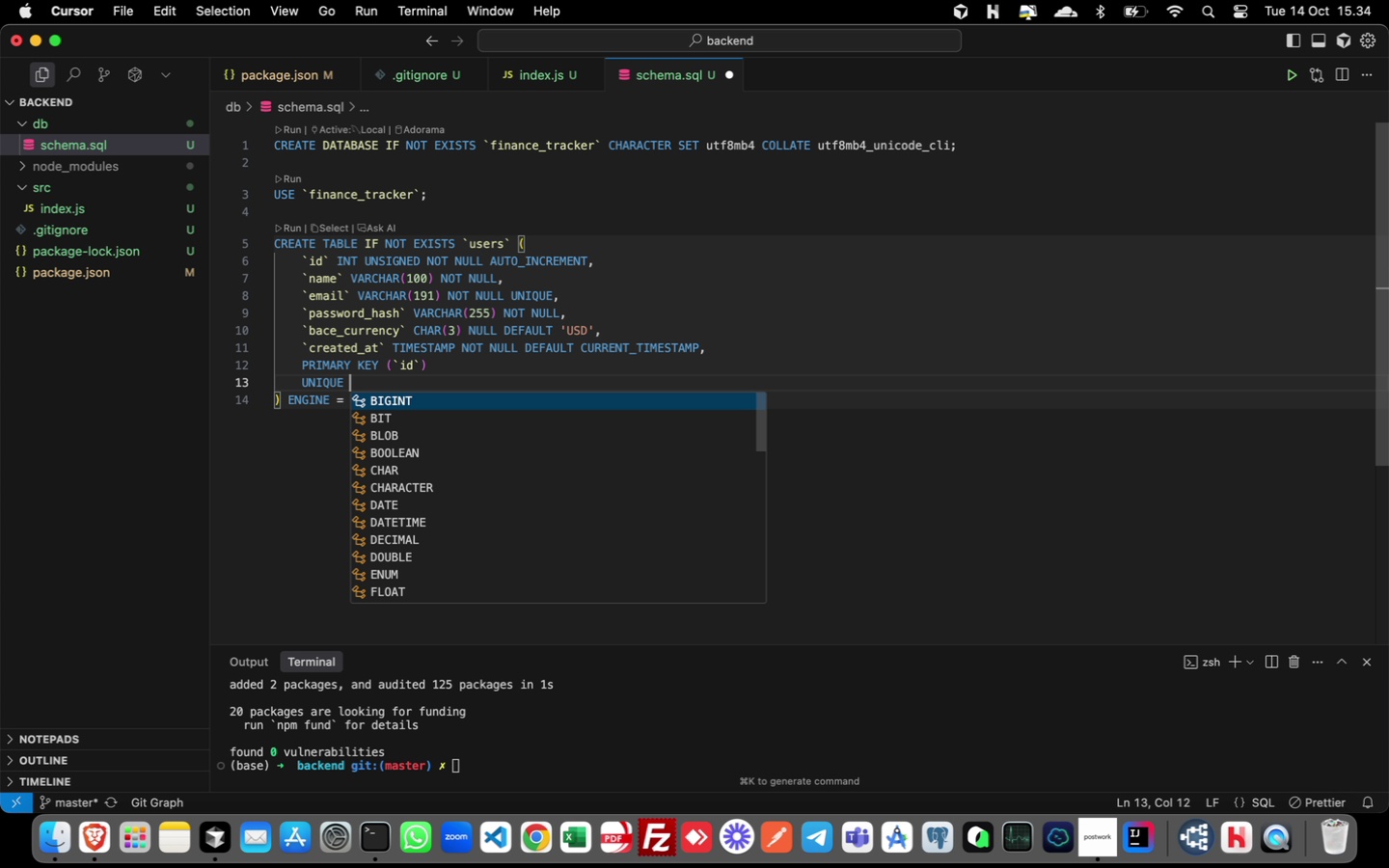 
type( KEY)
 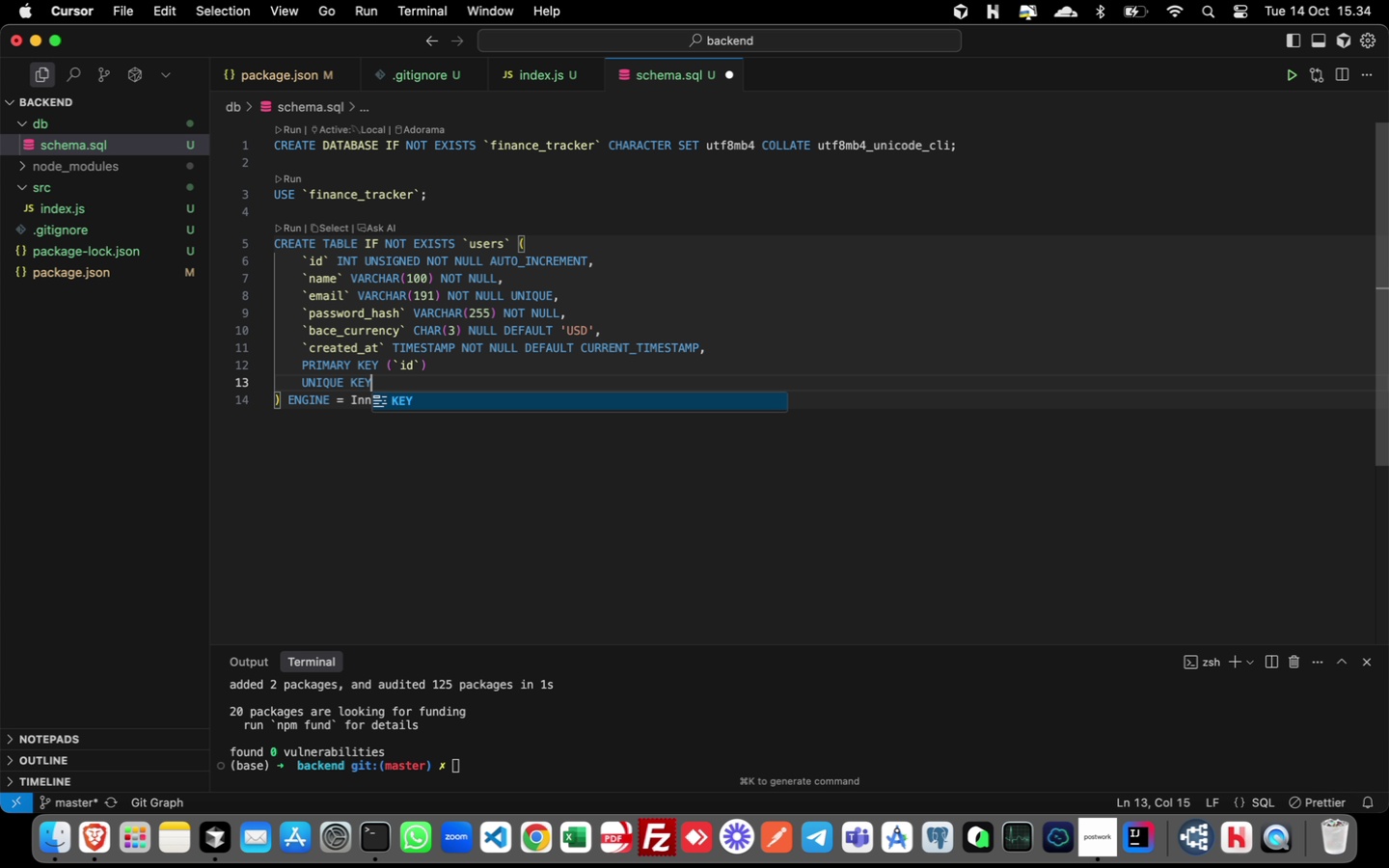 
key(Enter)
 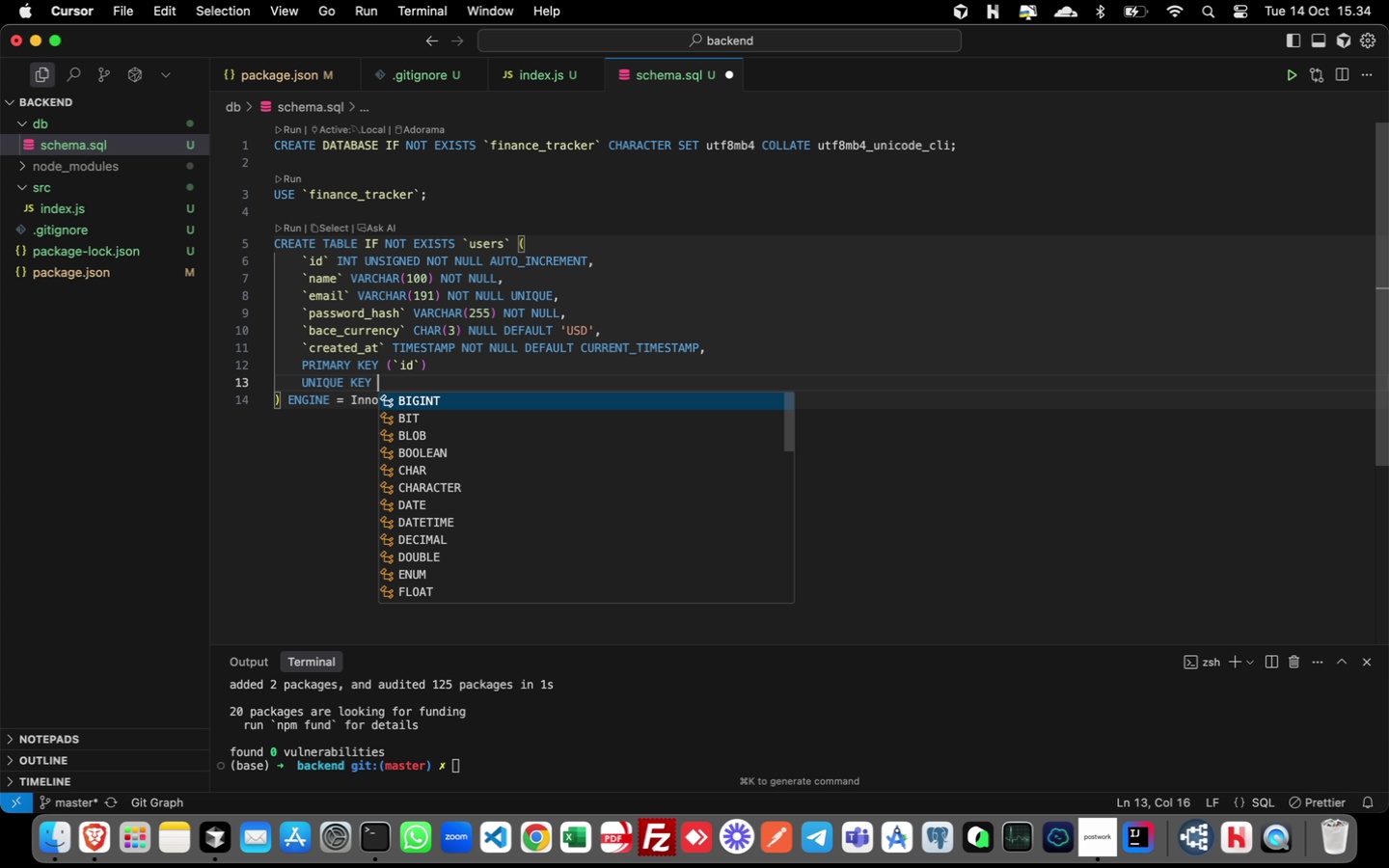 
key(Space)
 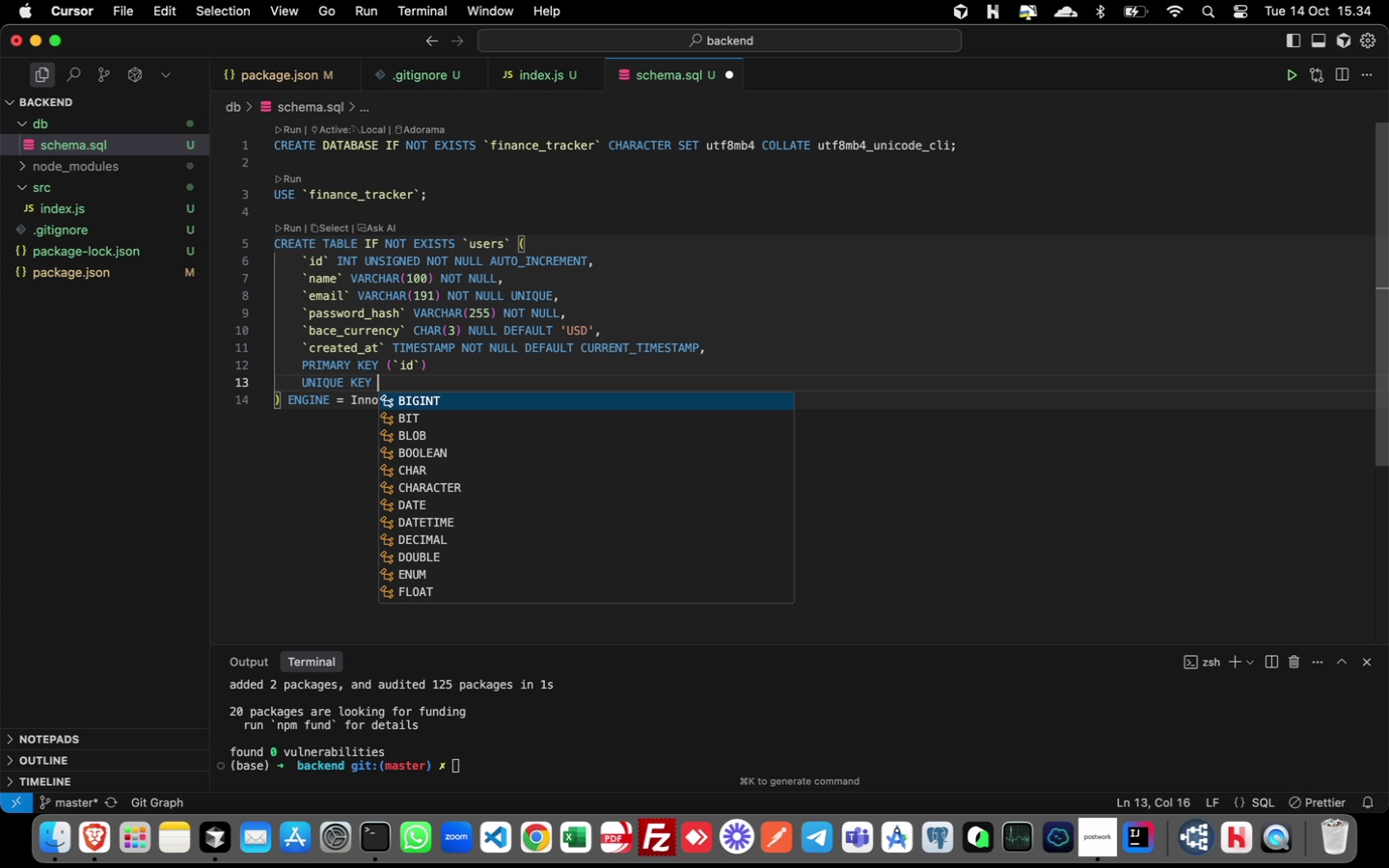 
hold_key(key=ShiftLeft, duration=1.12)
 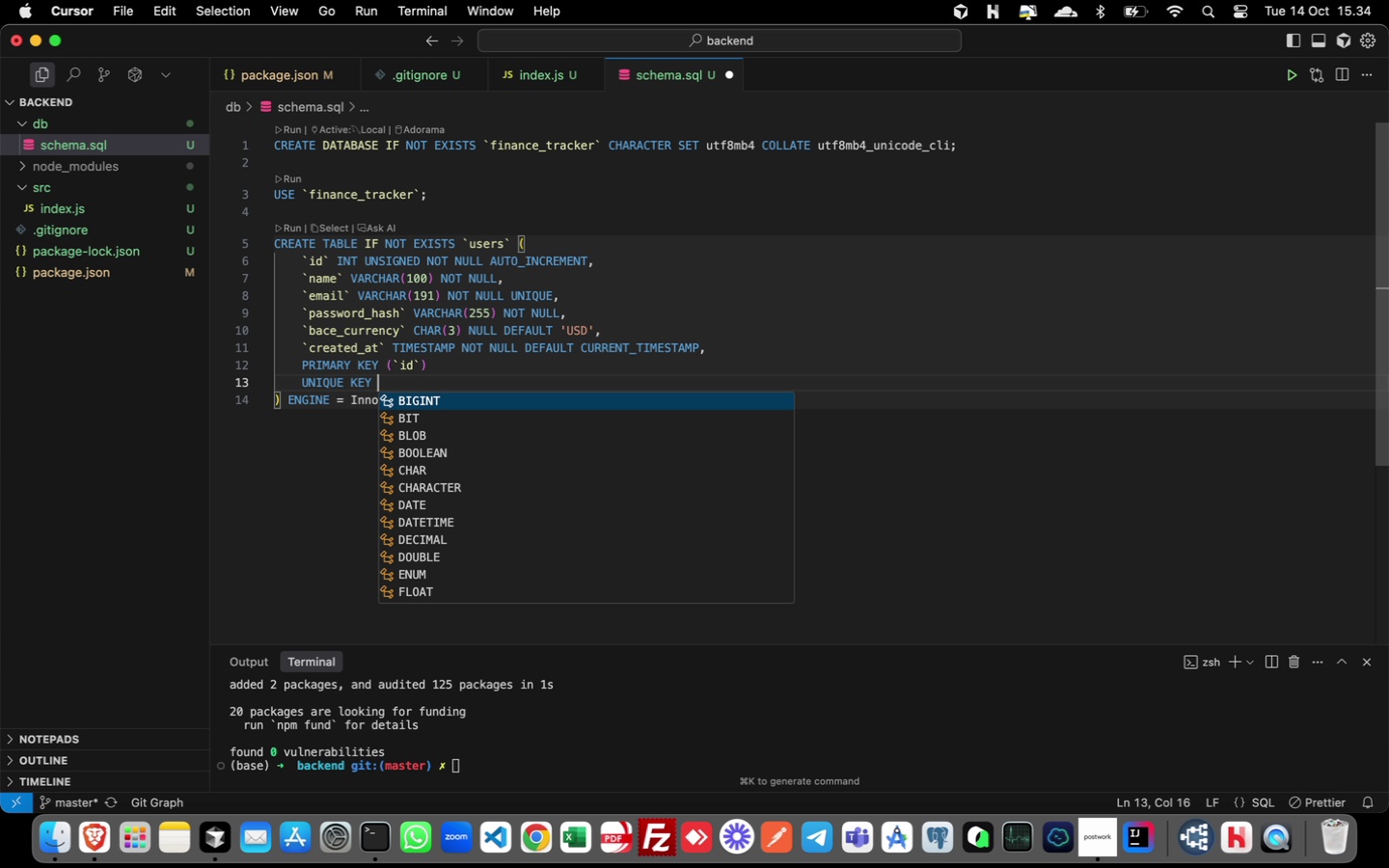 
type(`uniq_email` (`email`)
 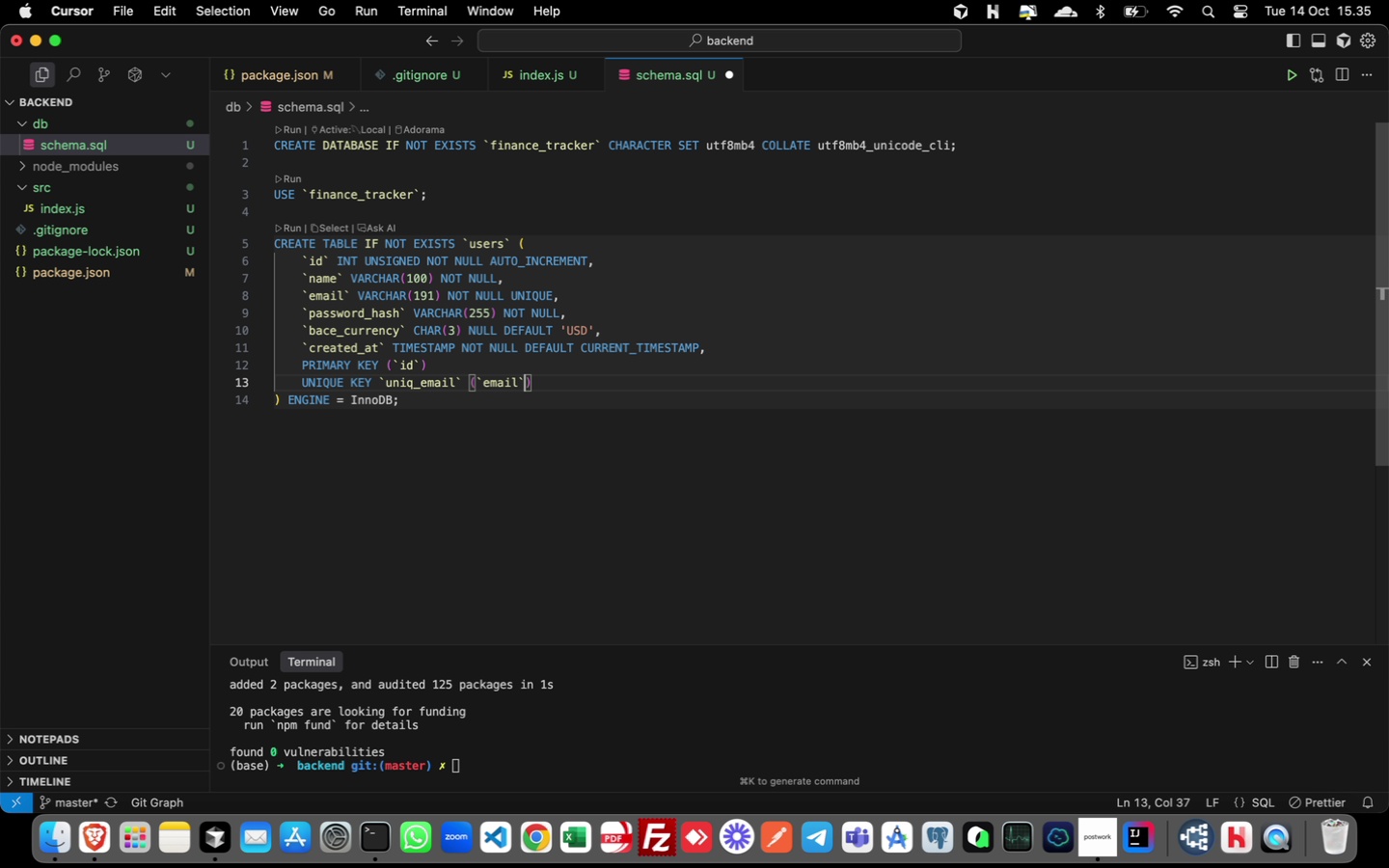 
key(ArrowDown)
 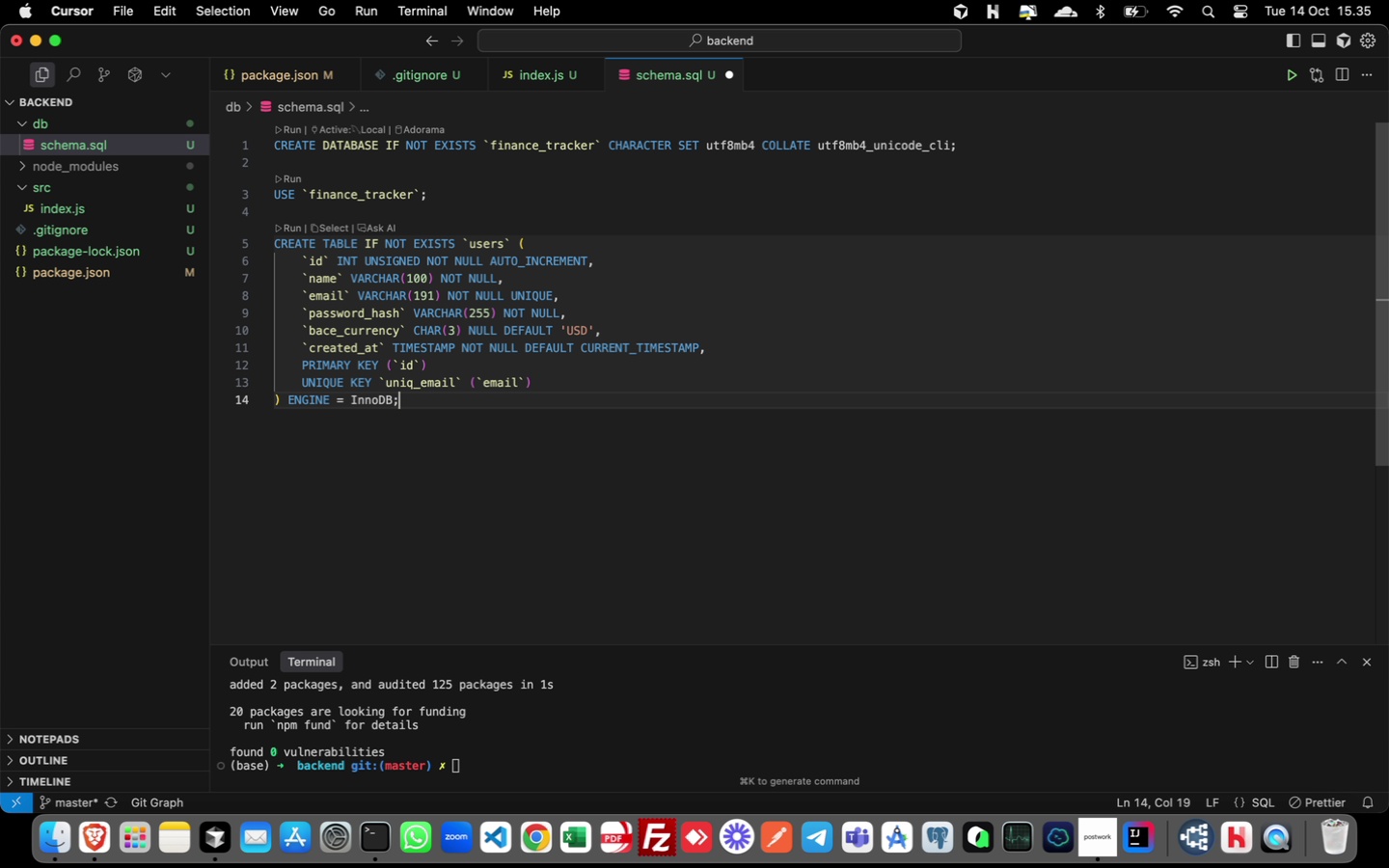 
key(ArrowDown)
 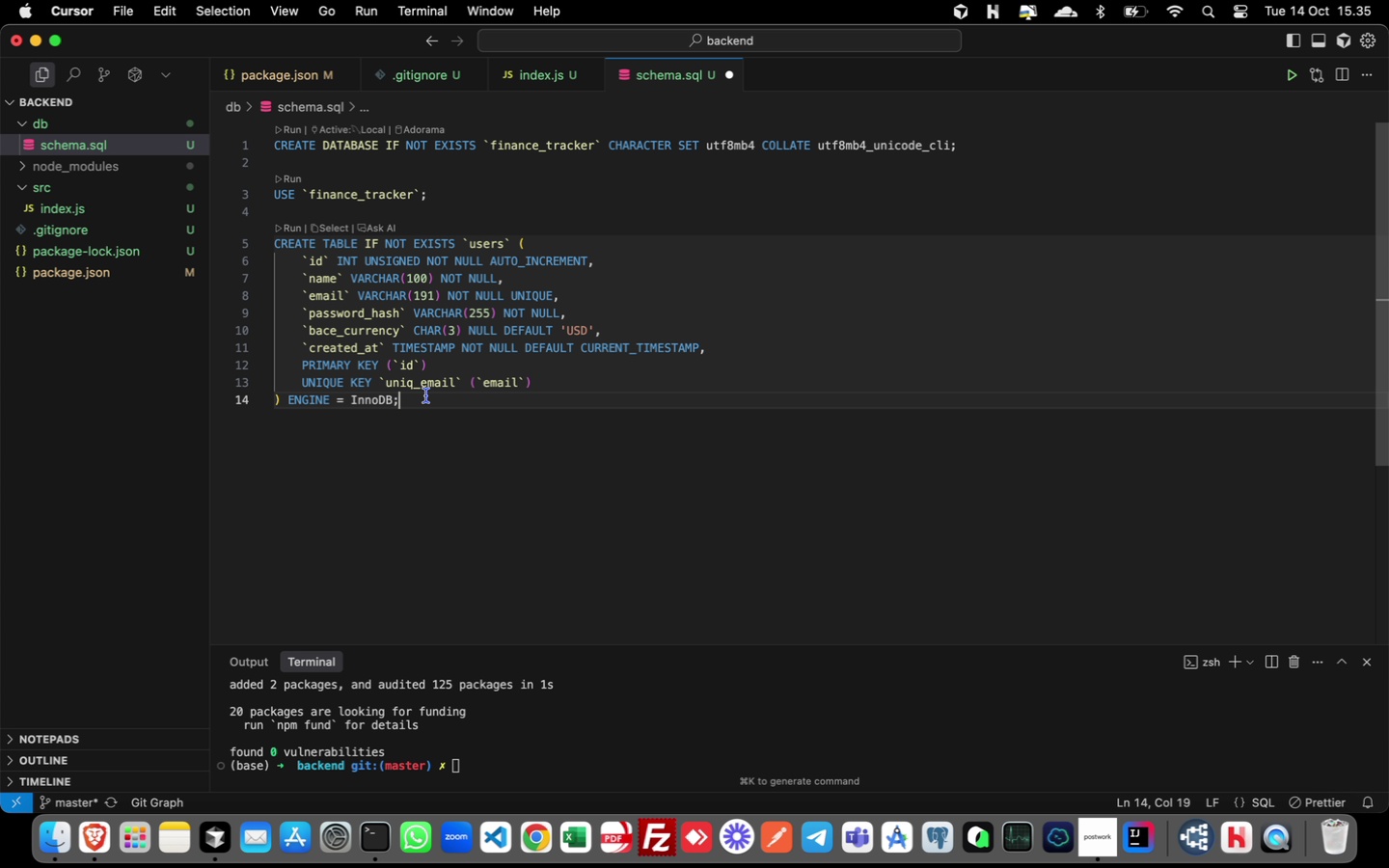 
left_click_drag(start_coordinate=[426, 395], to_coordinate=[275, 248])
 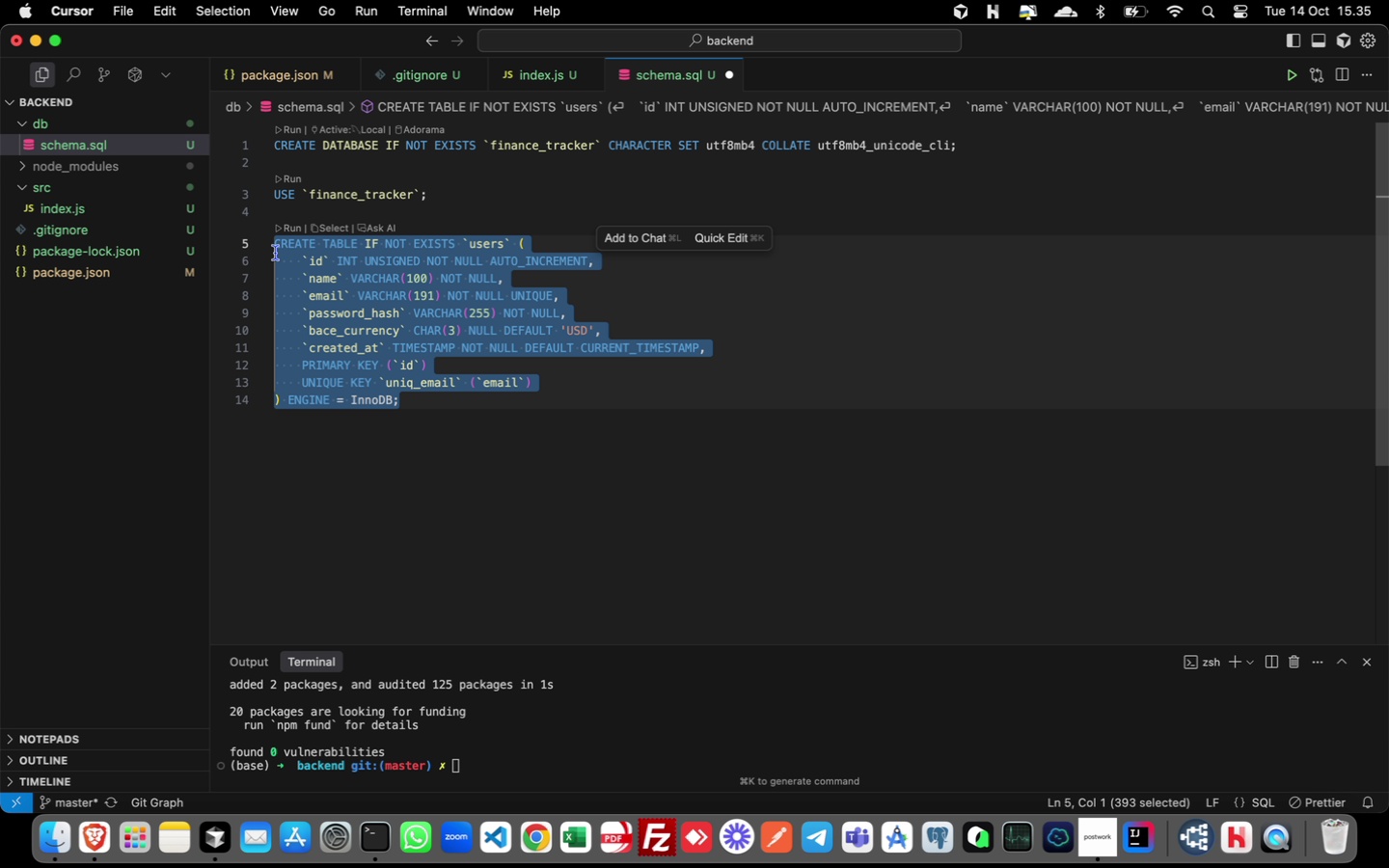 
key(Meta+C)
 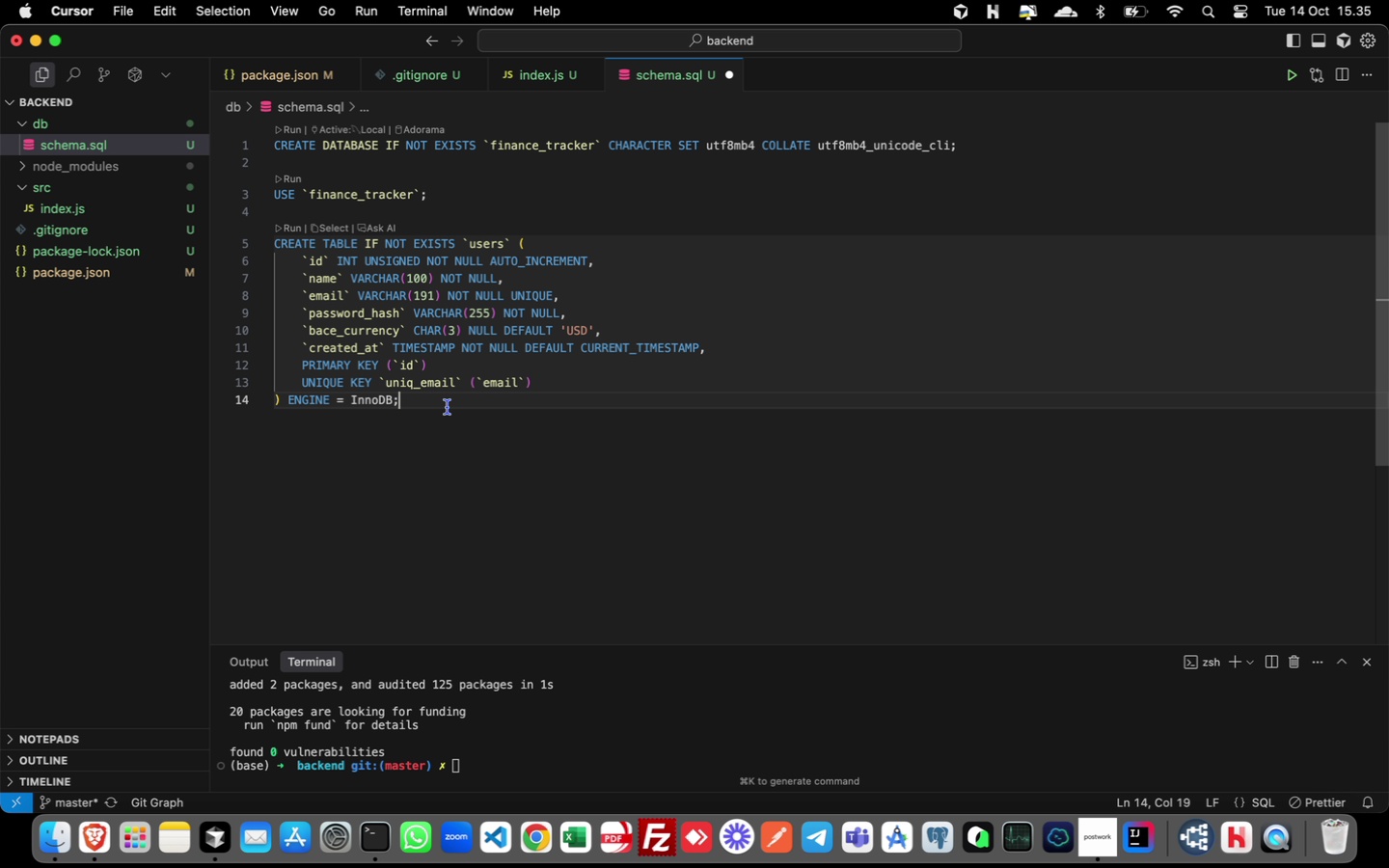 
left_click([443, 415])
 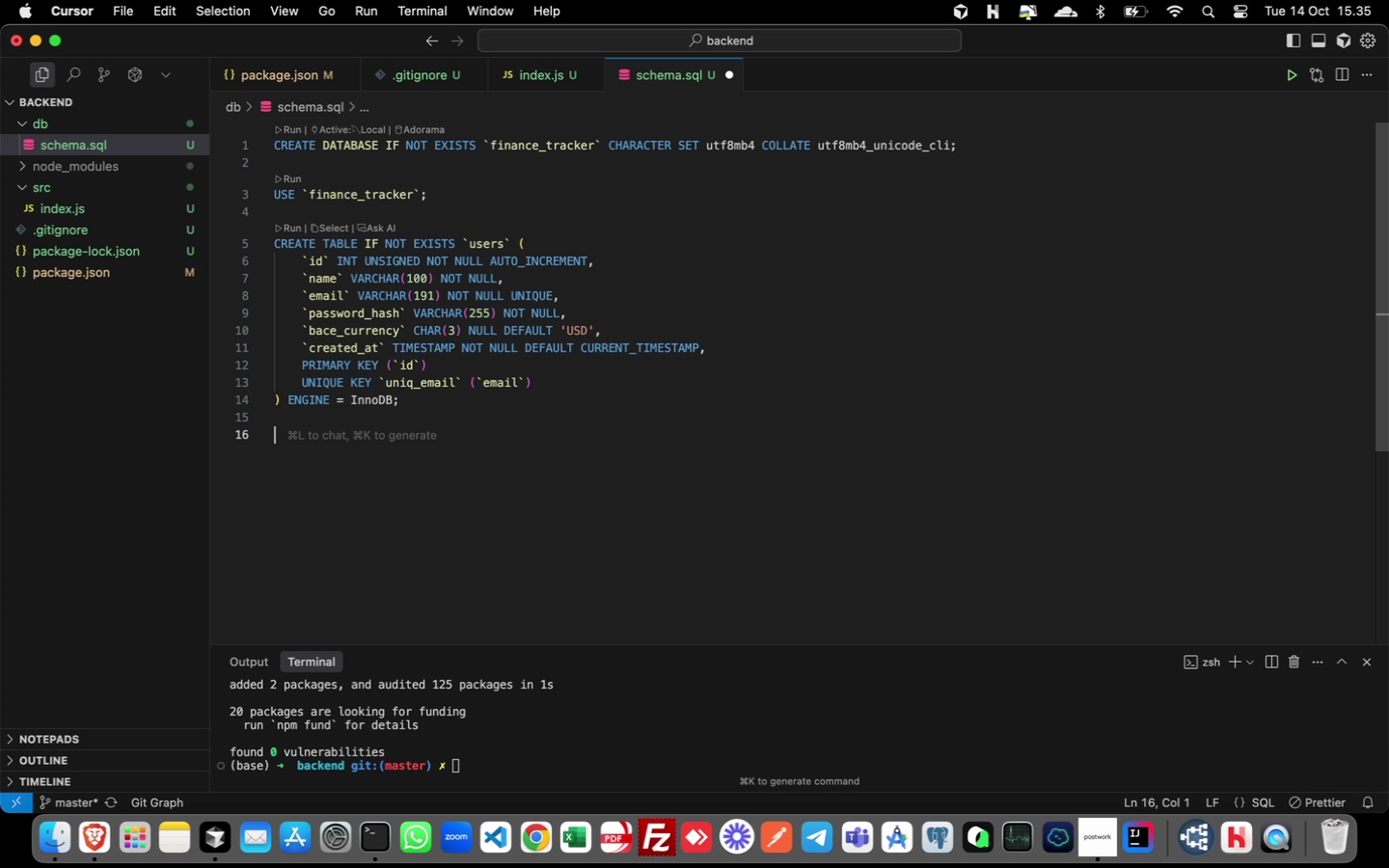 
key(Enter)
 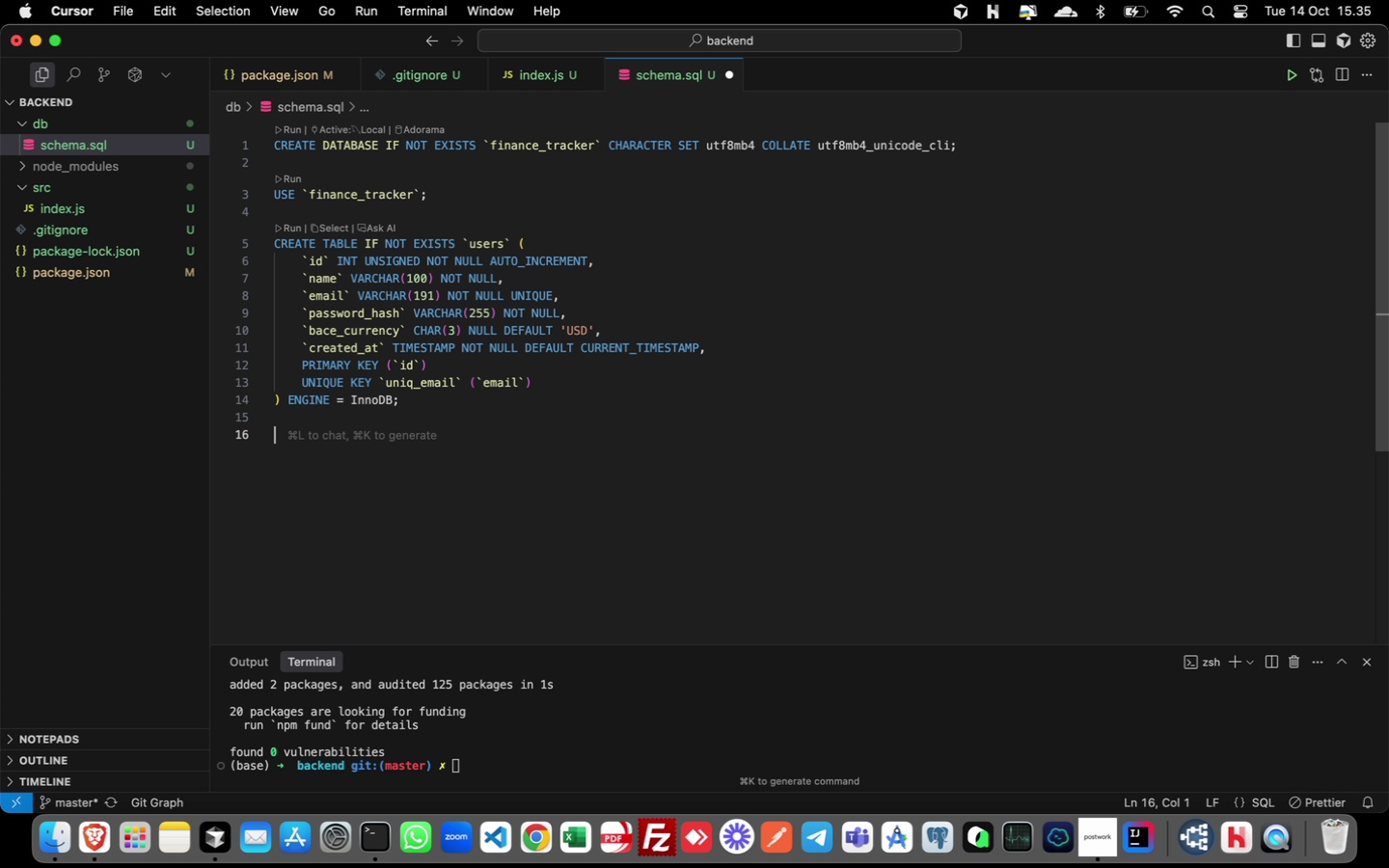 
key(Enter)
 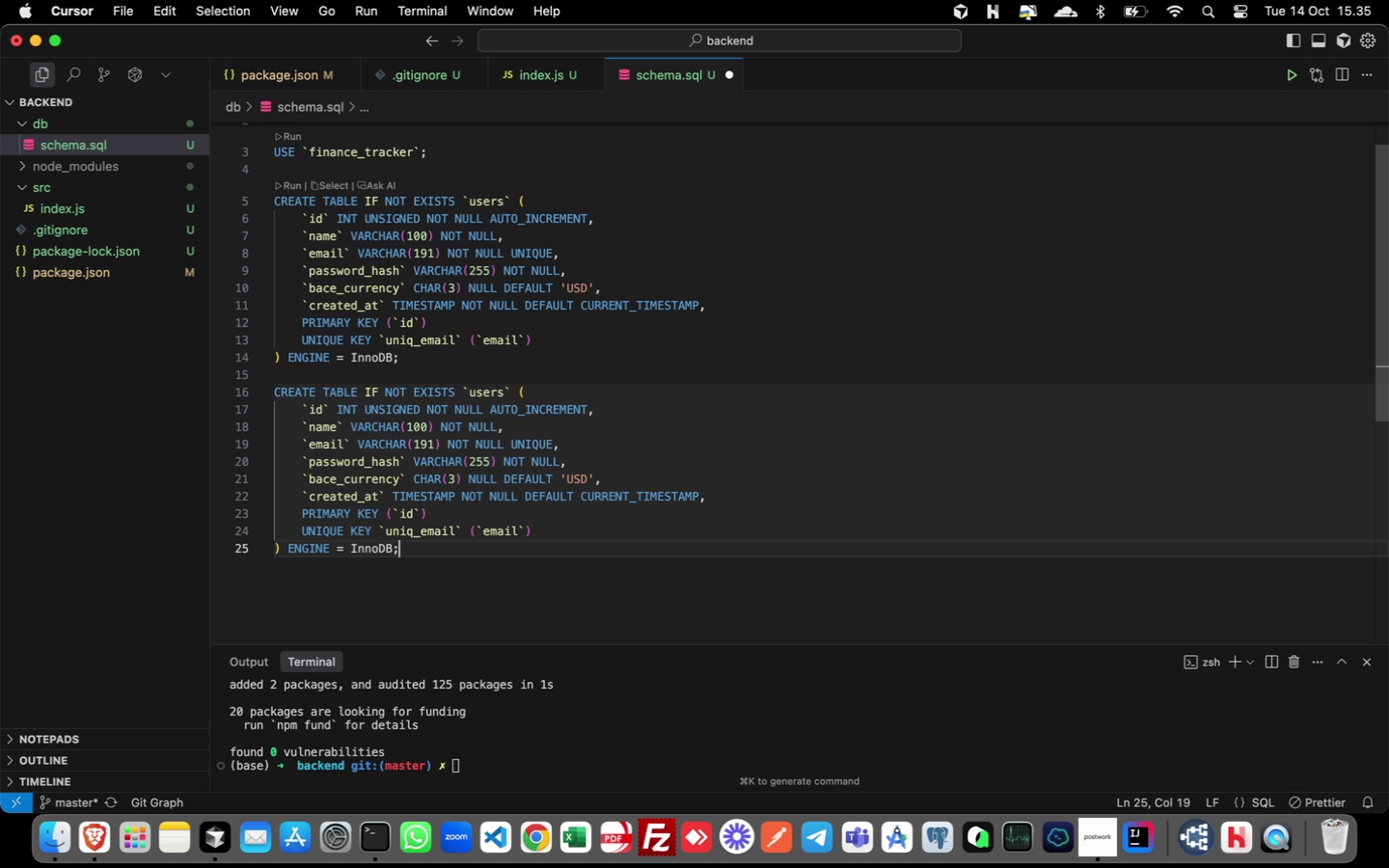 
key(Meta+V)
 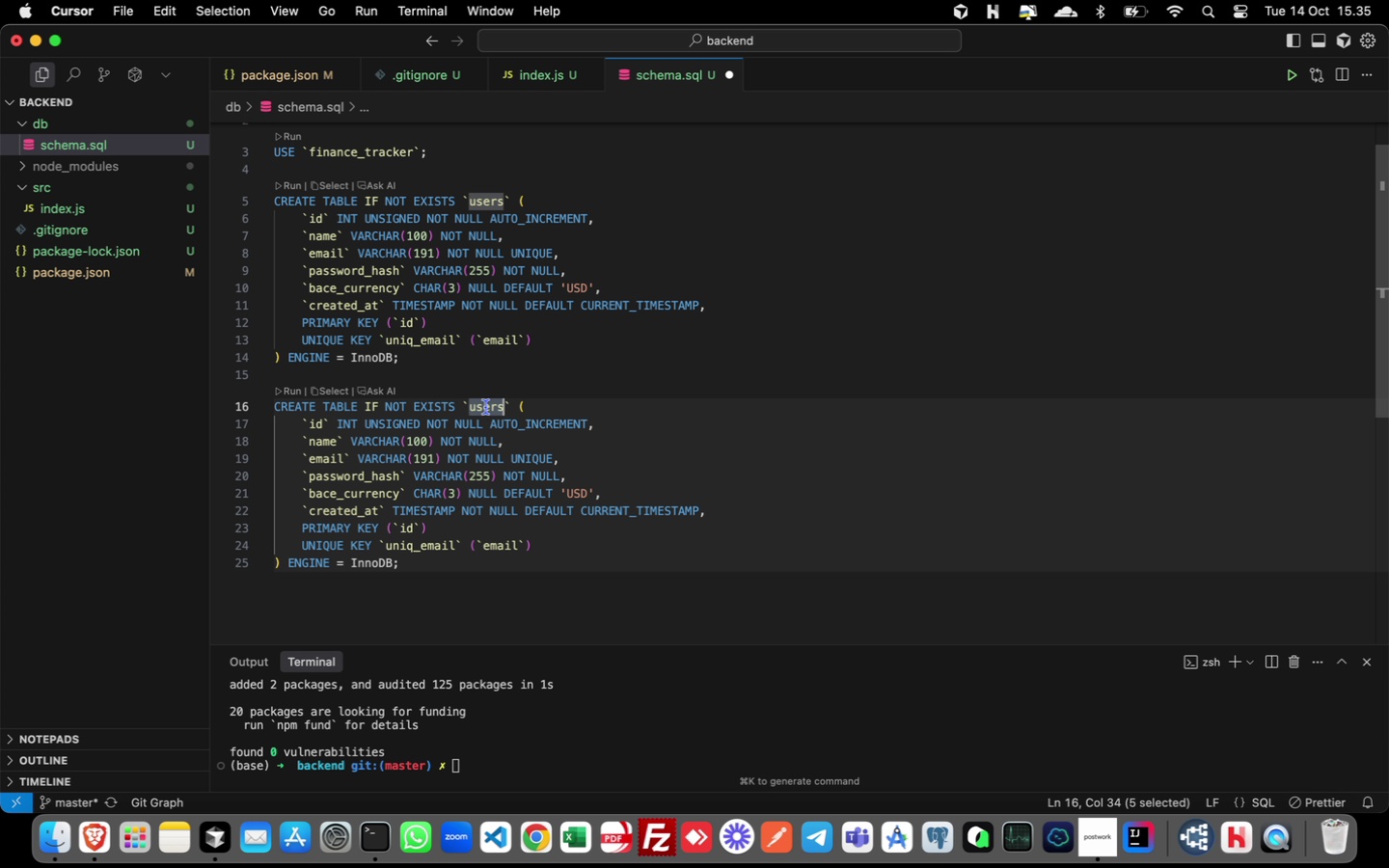 
double_click([486, 407])
 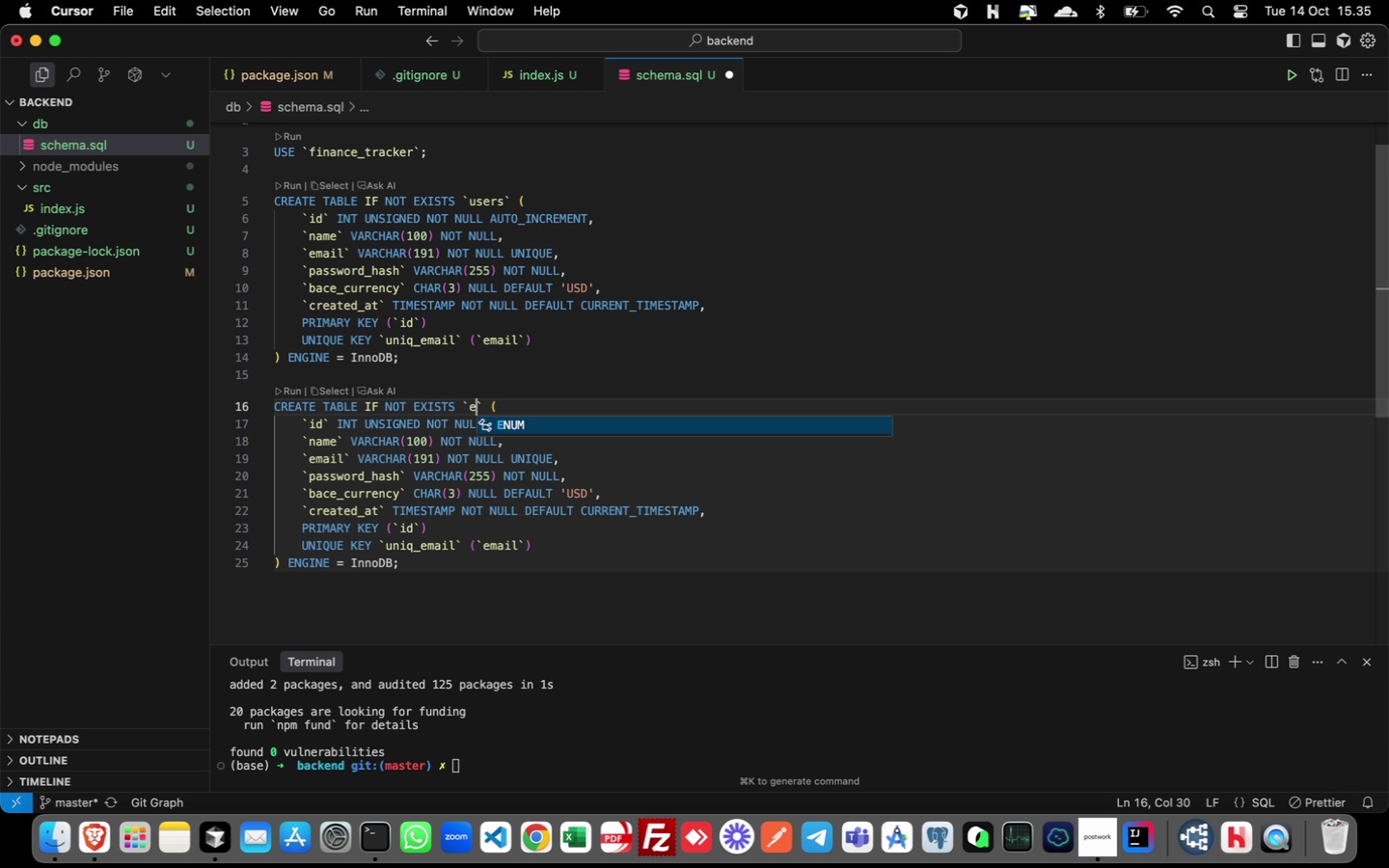 
type(expenses)
 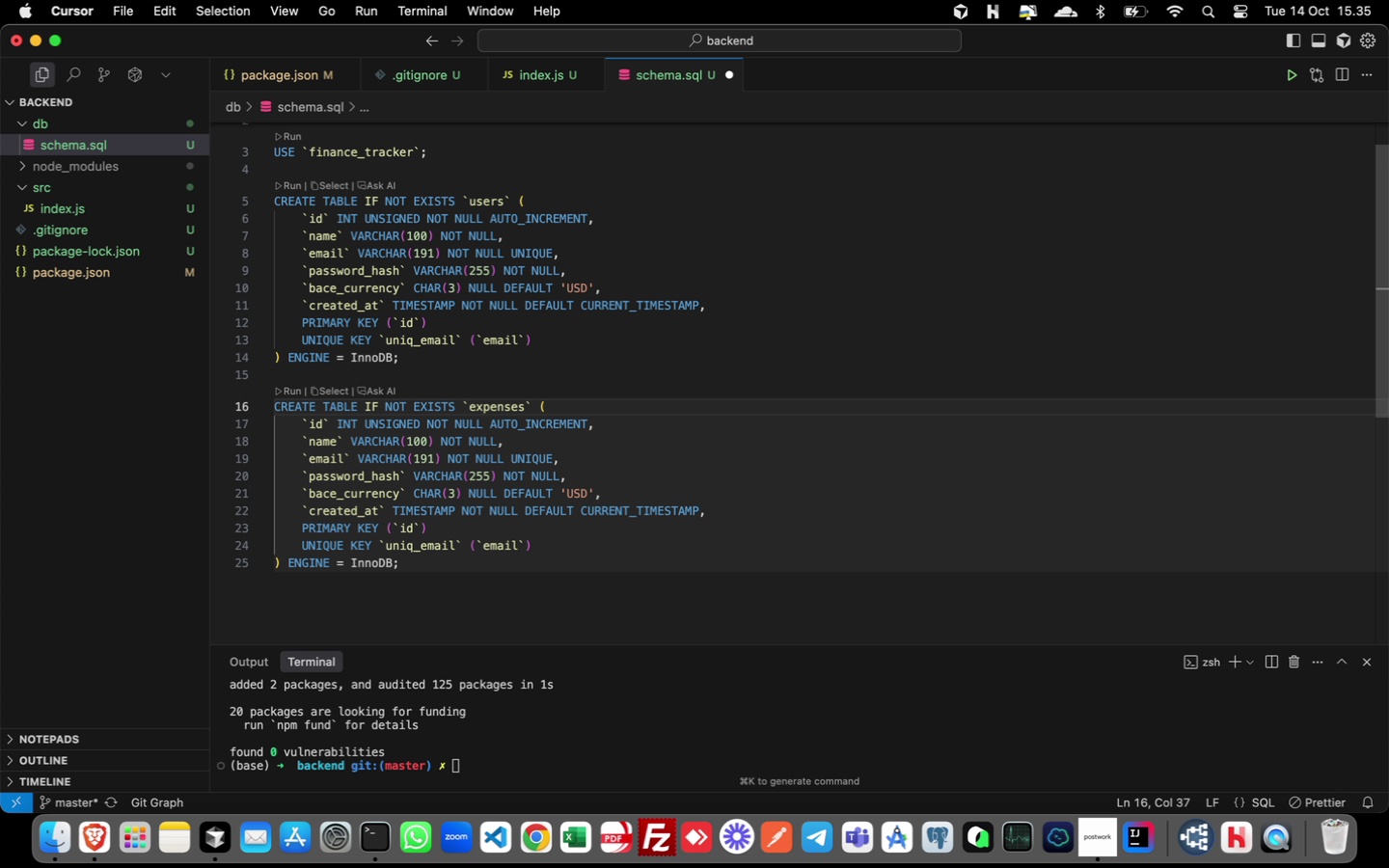 
key(ArrowDown)
 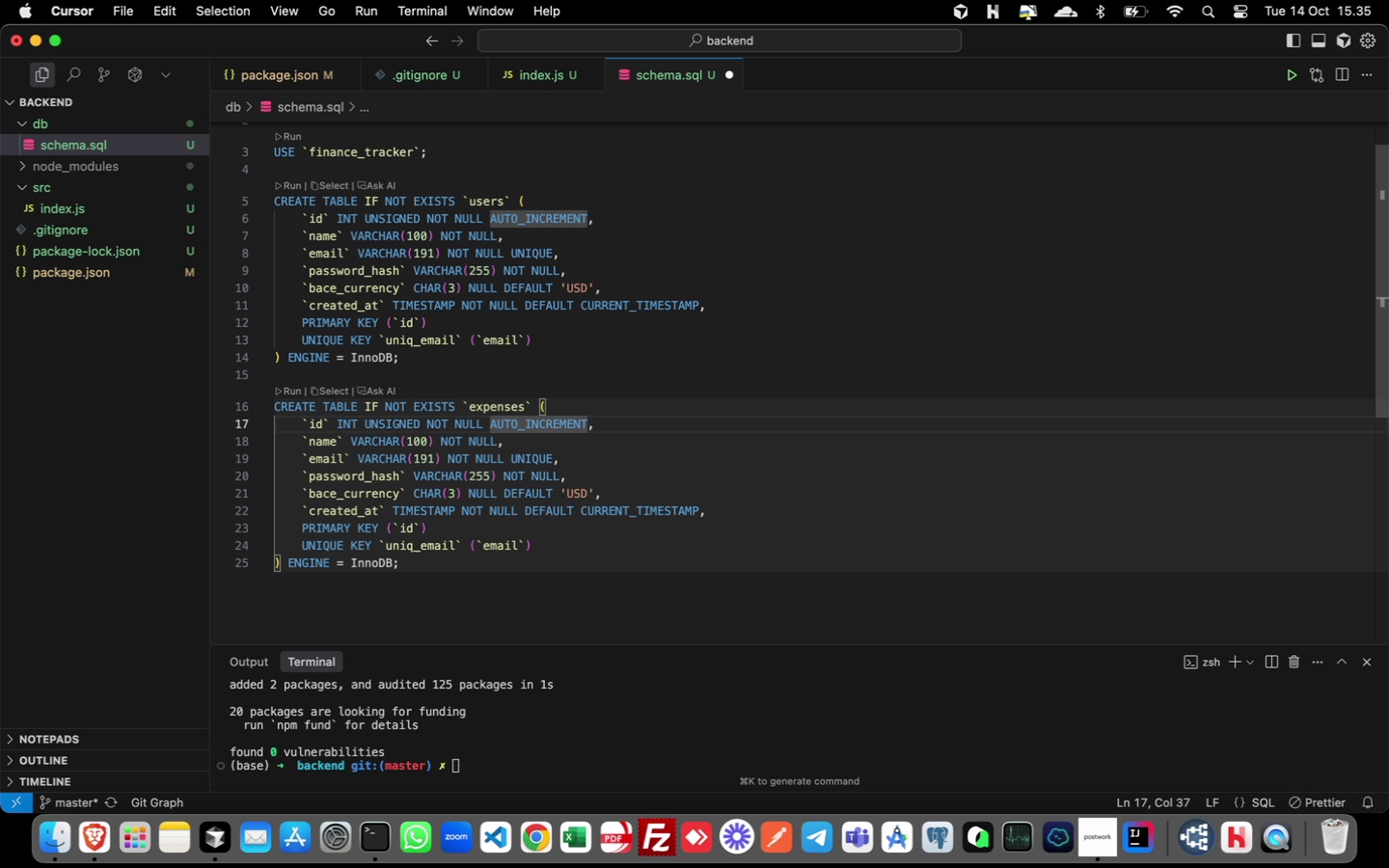 
key(ArrowLeft)
 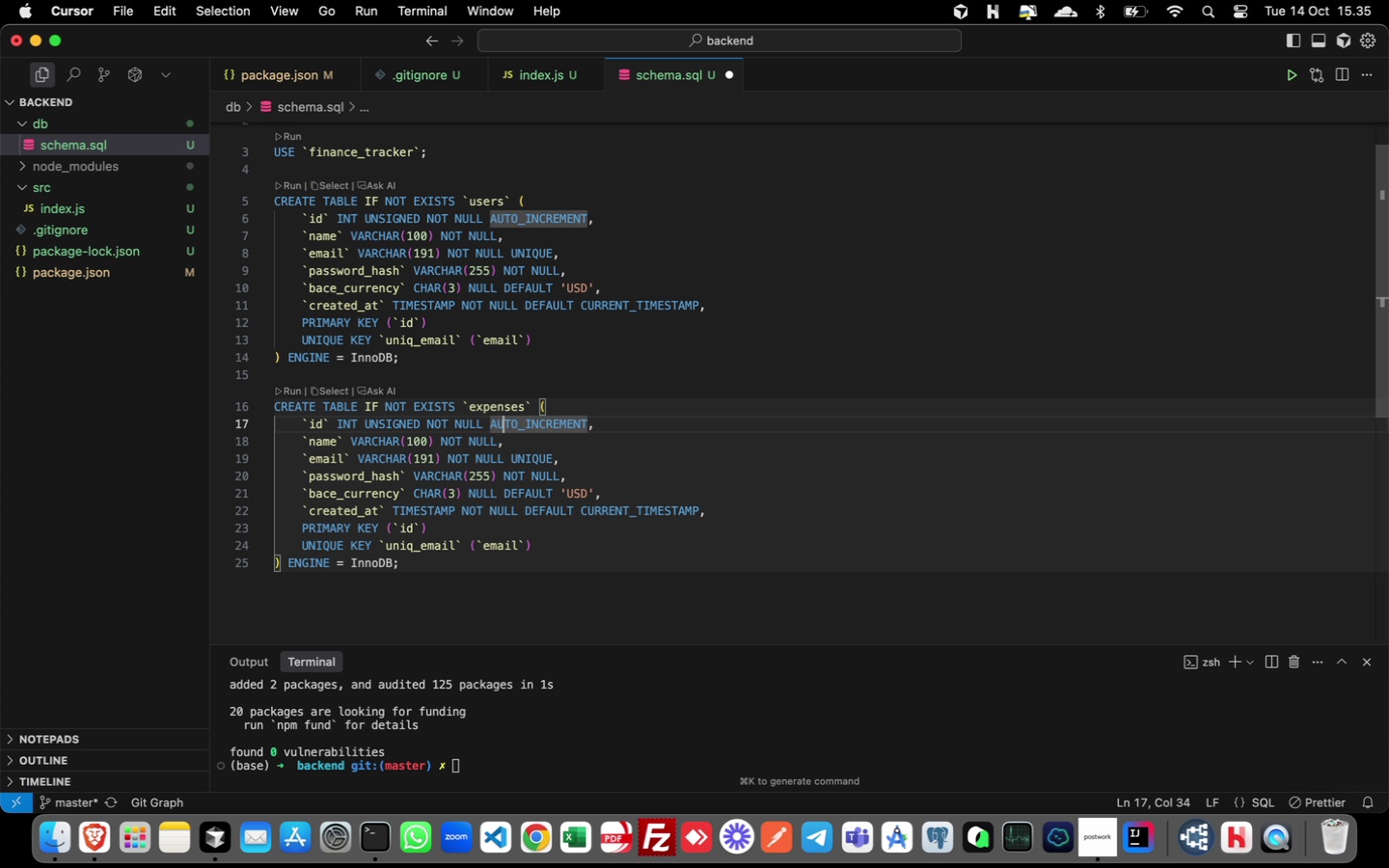 
key(ArrowLeft)
 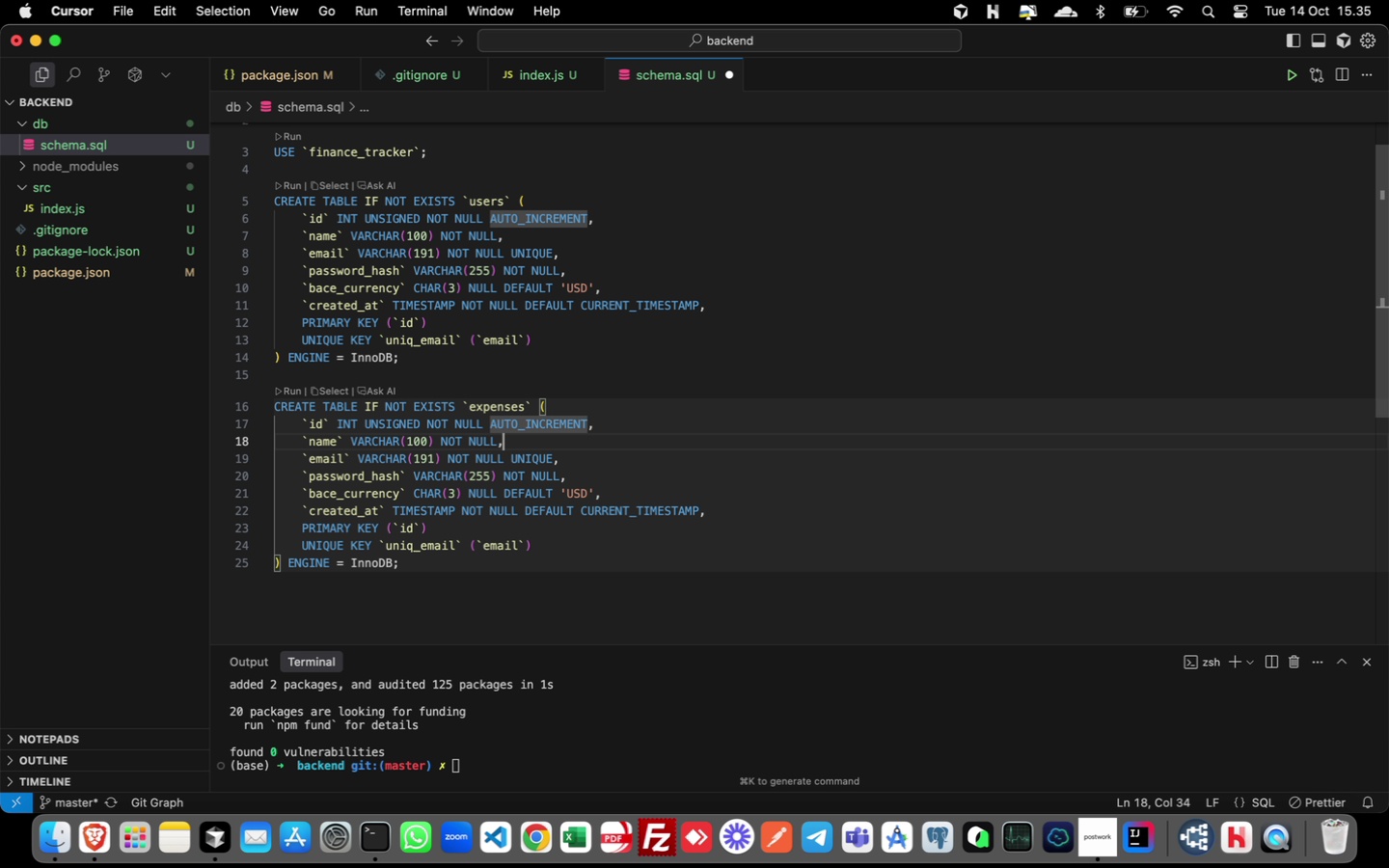 
key(ArrowLeft)
 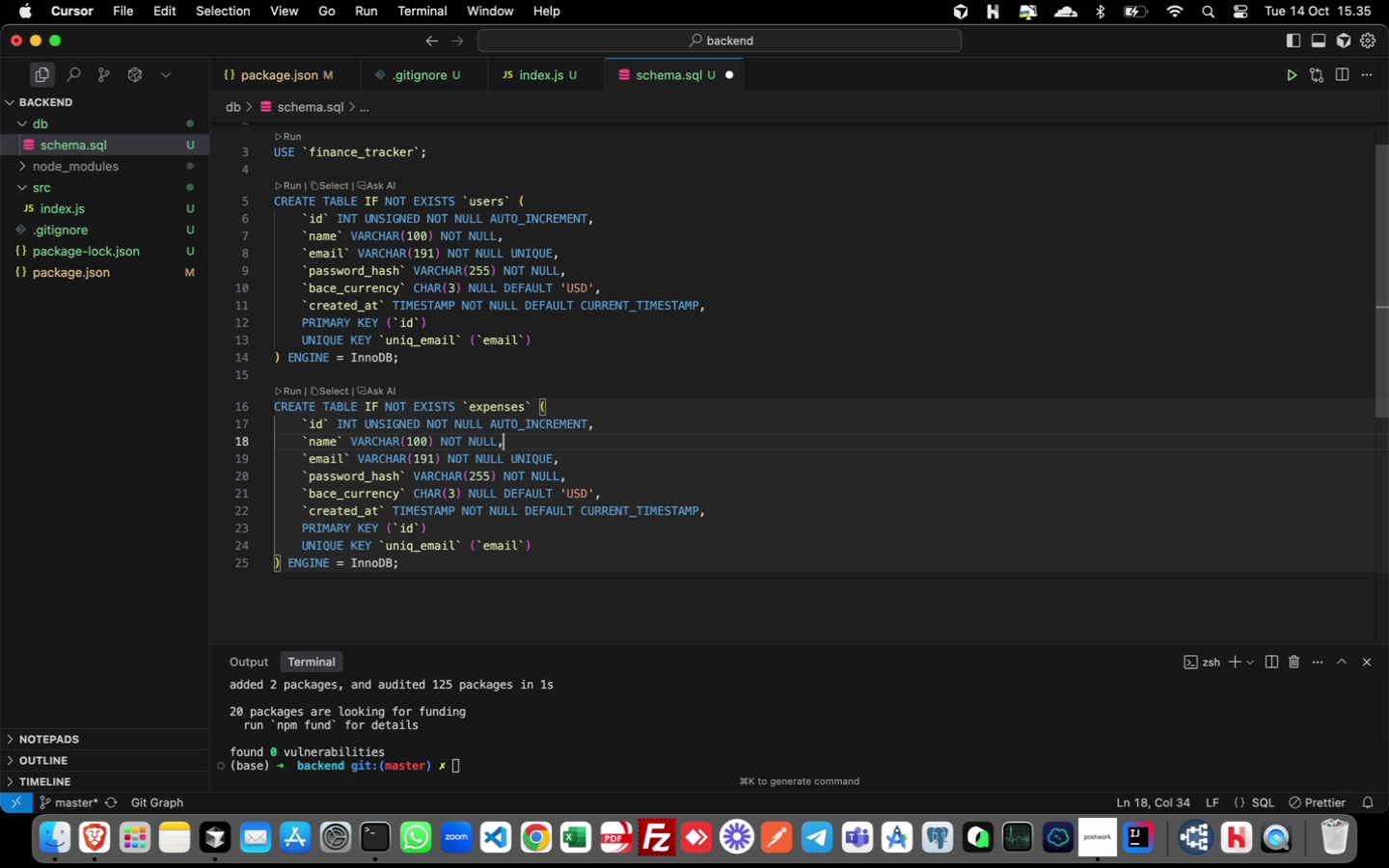 
key(ArrowDown)
 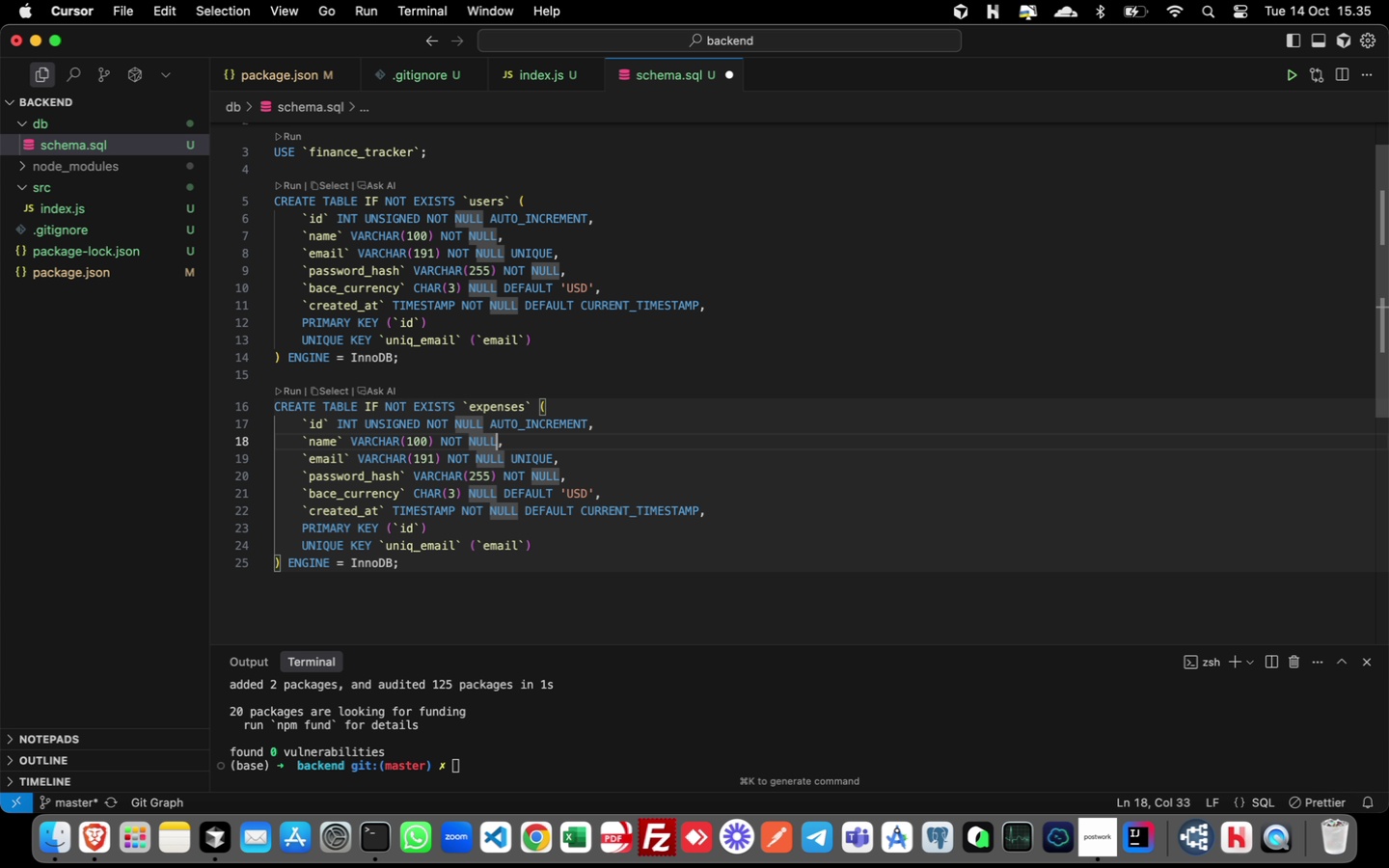 
key(ArrowLeft)
 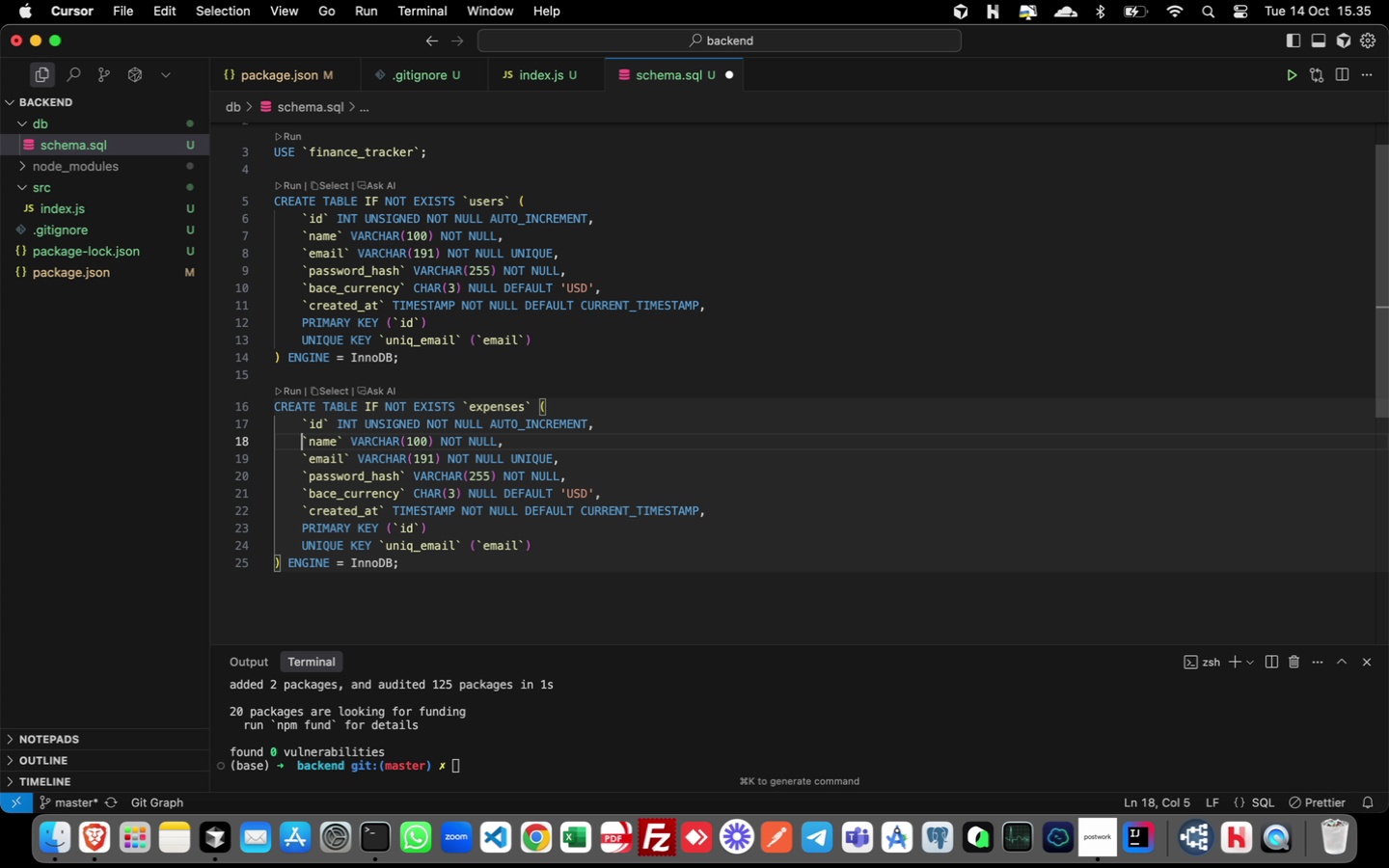 
key(Meta+ArrowLeft)
 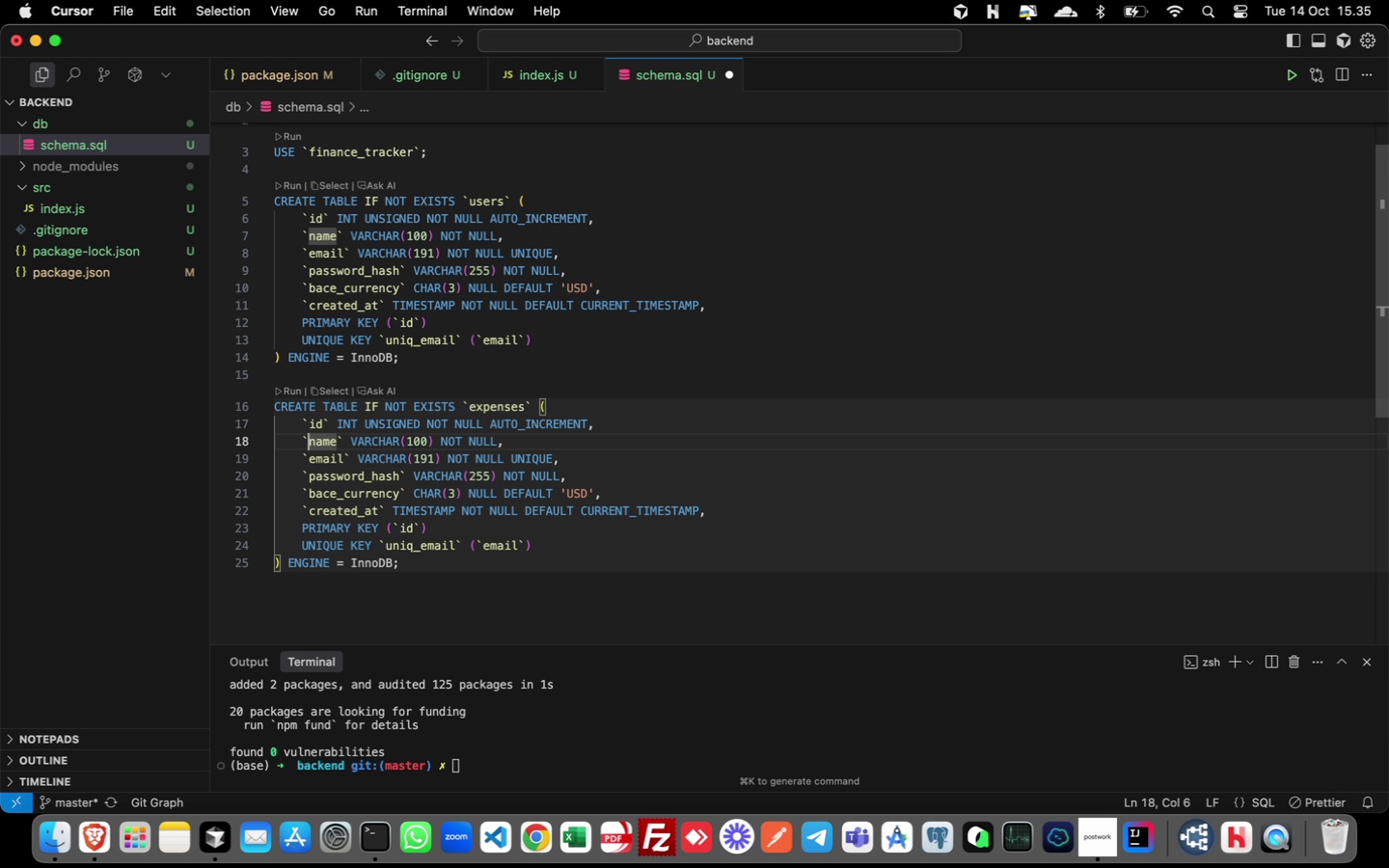 
key(ArrowRight)
 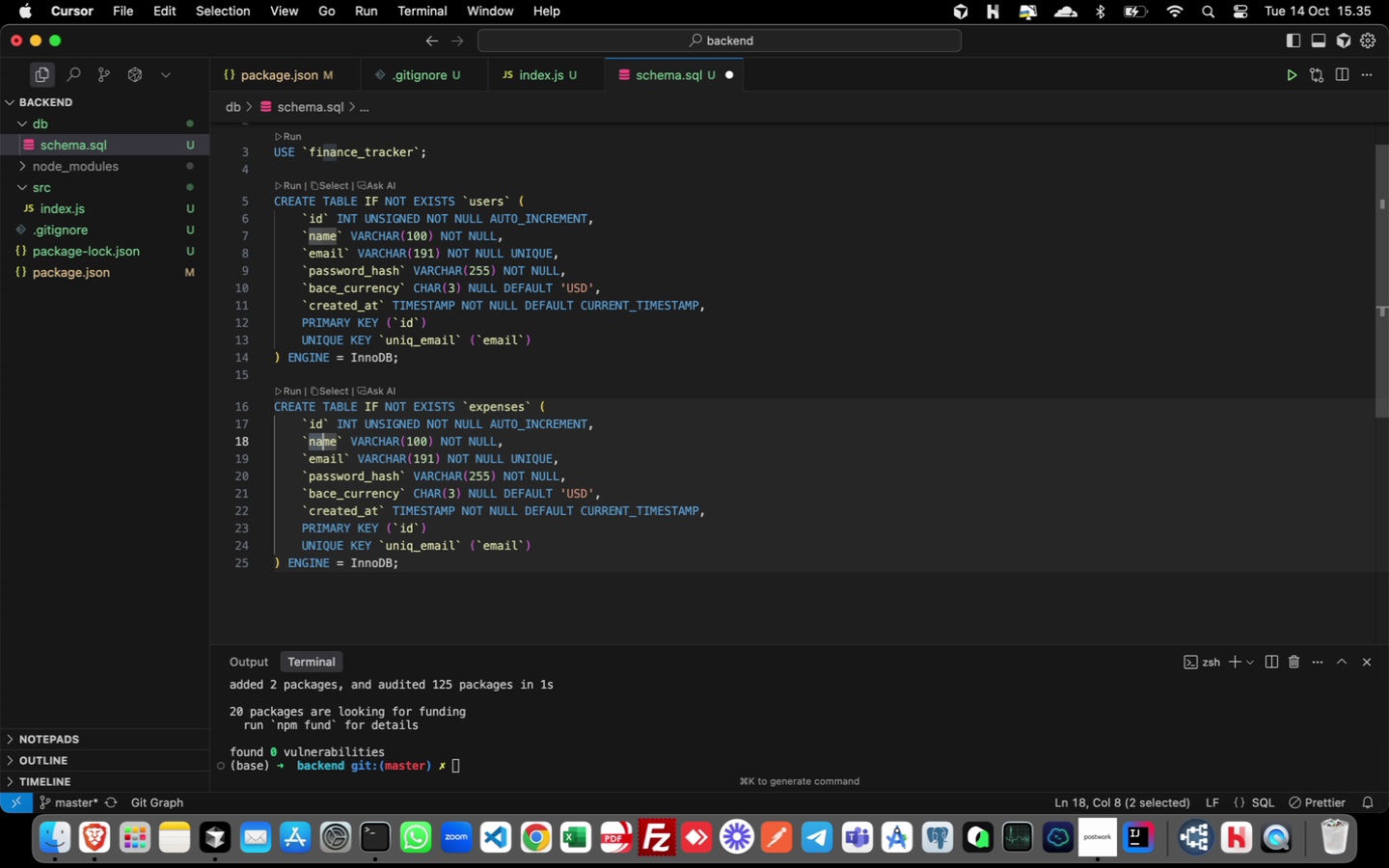 
key(Shift+ArrowRight)
 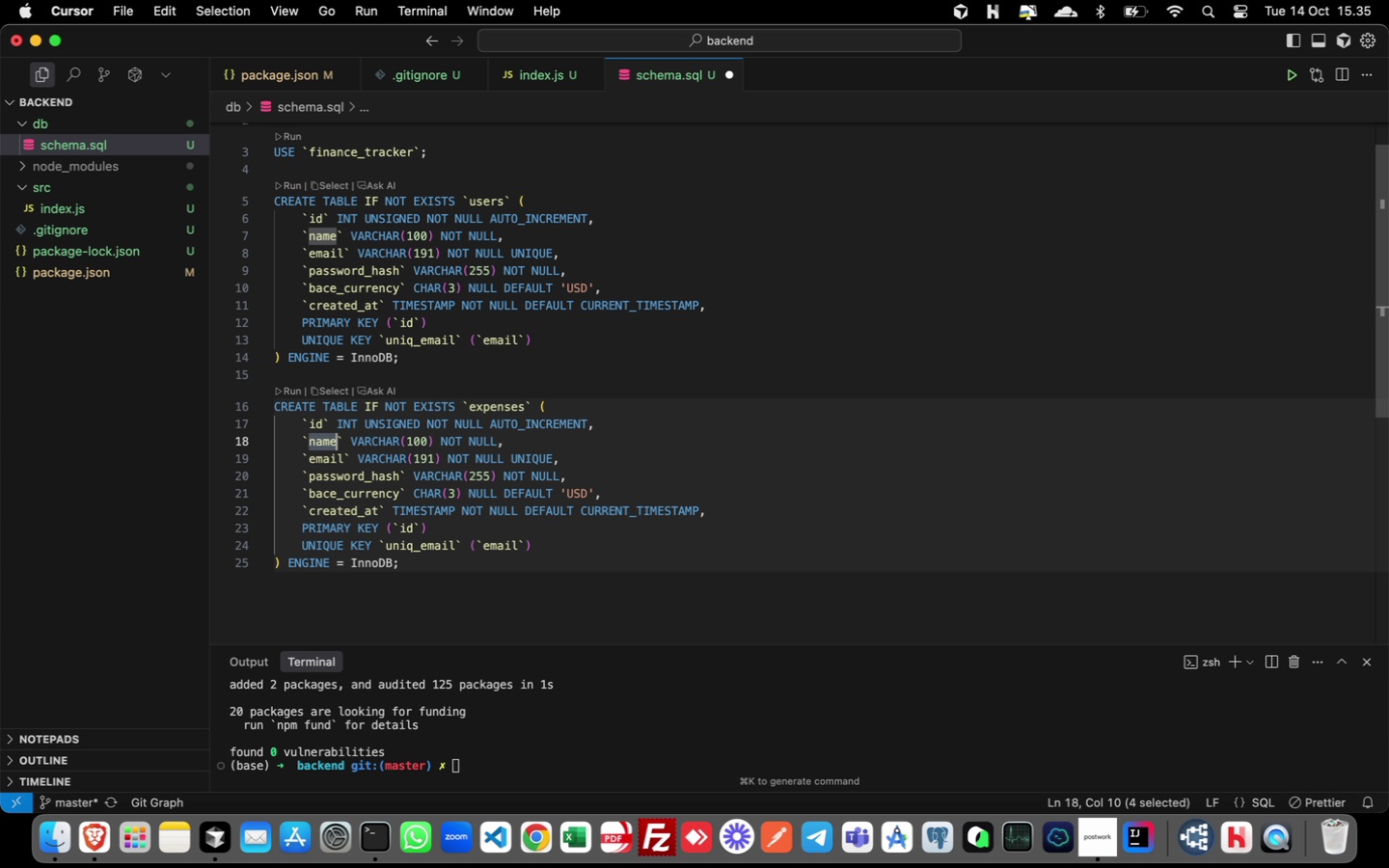 
key(Shift+ArrowRight)
 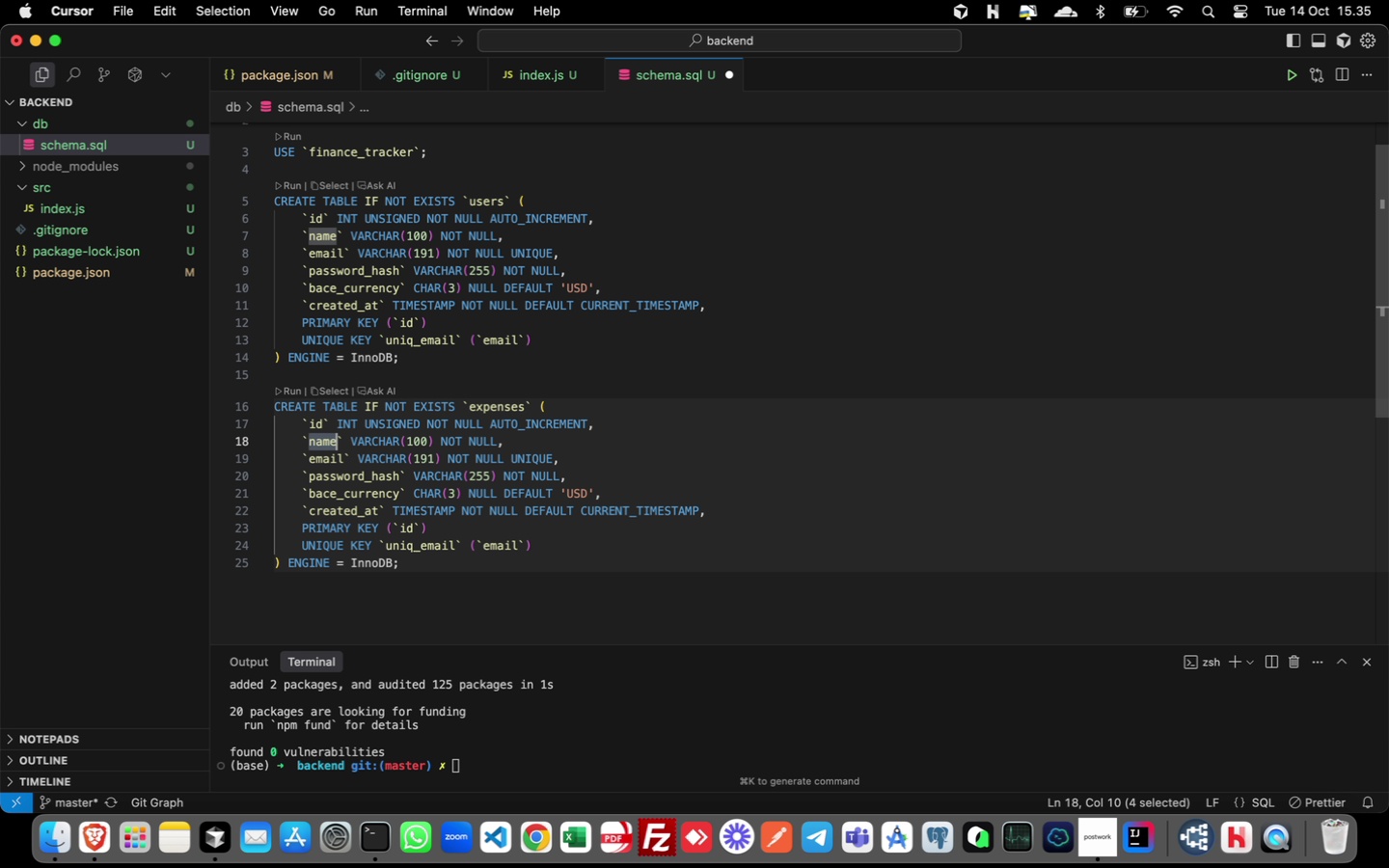 
key(Shift+ArrowRight)
 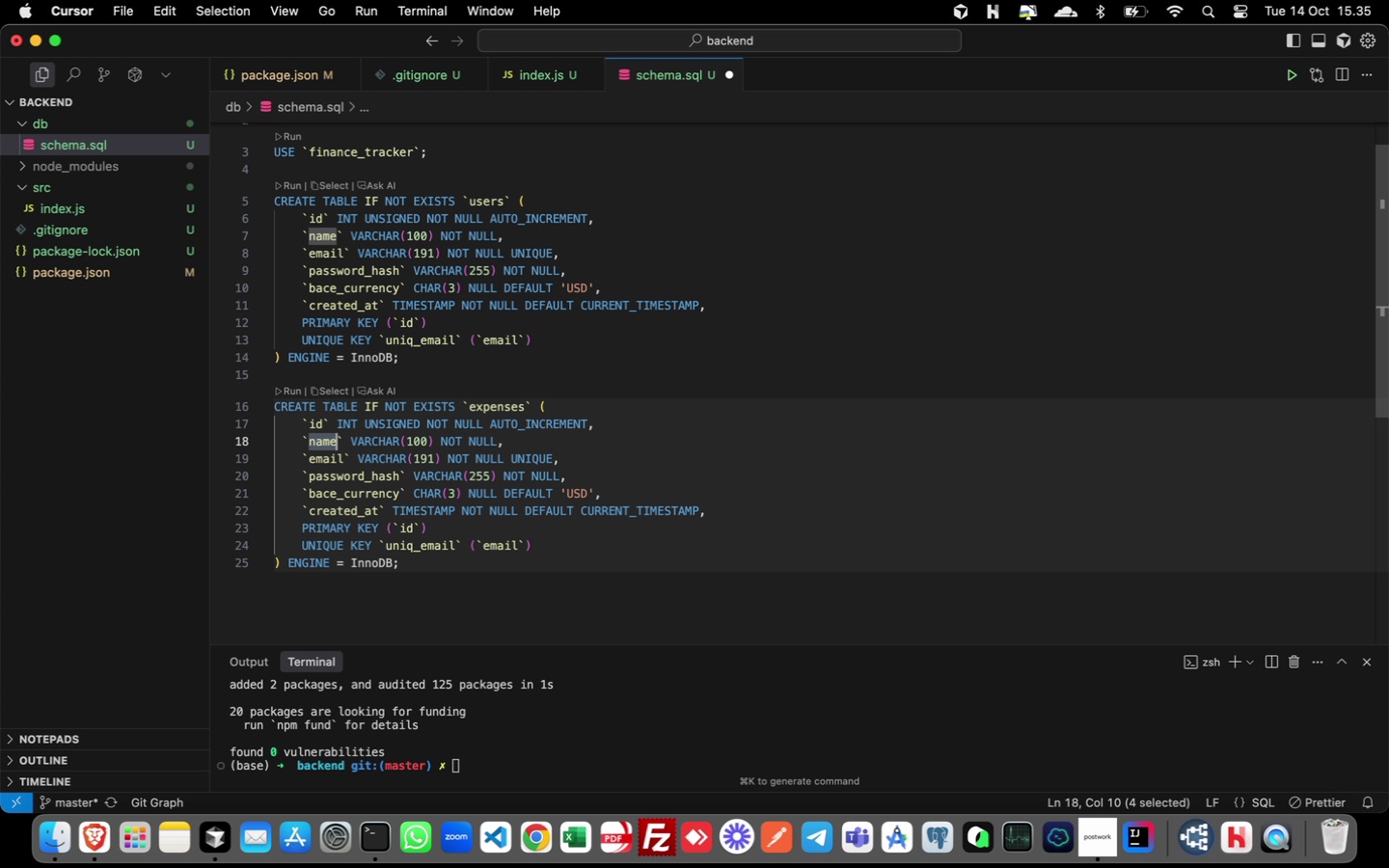 
key(Shift+ArrowRight)
 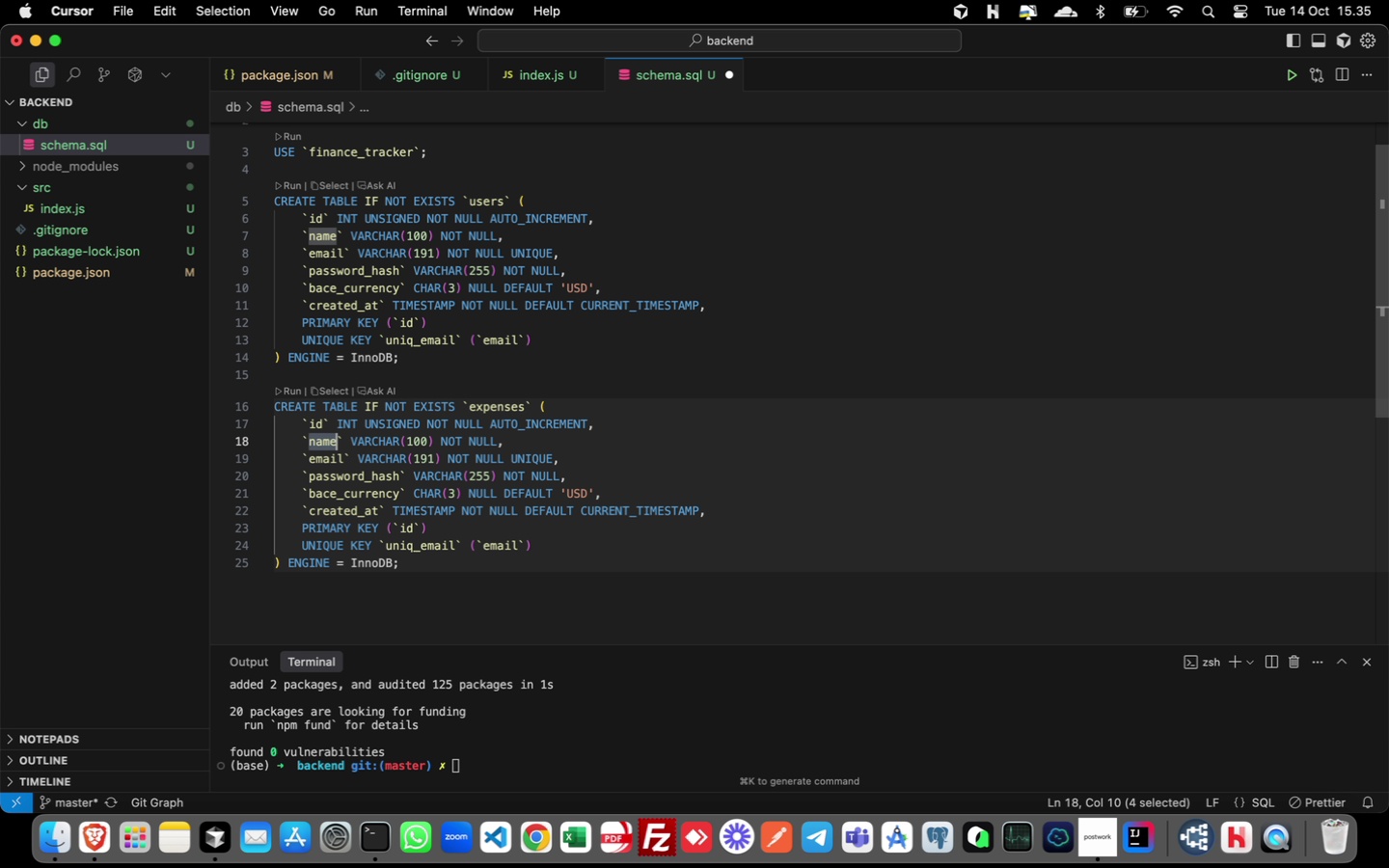 
type(uer_id)
 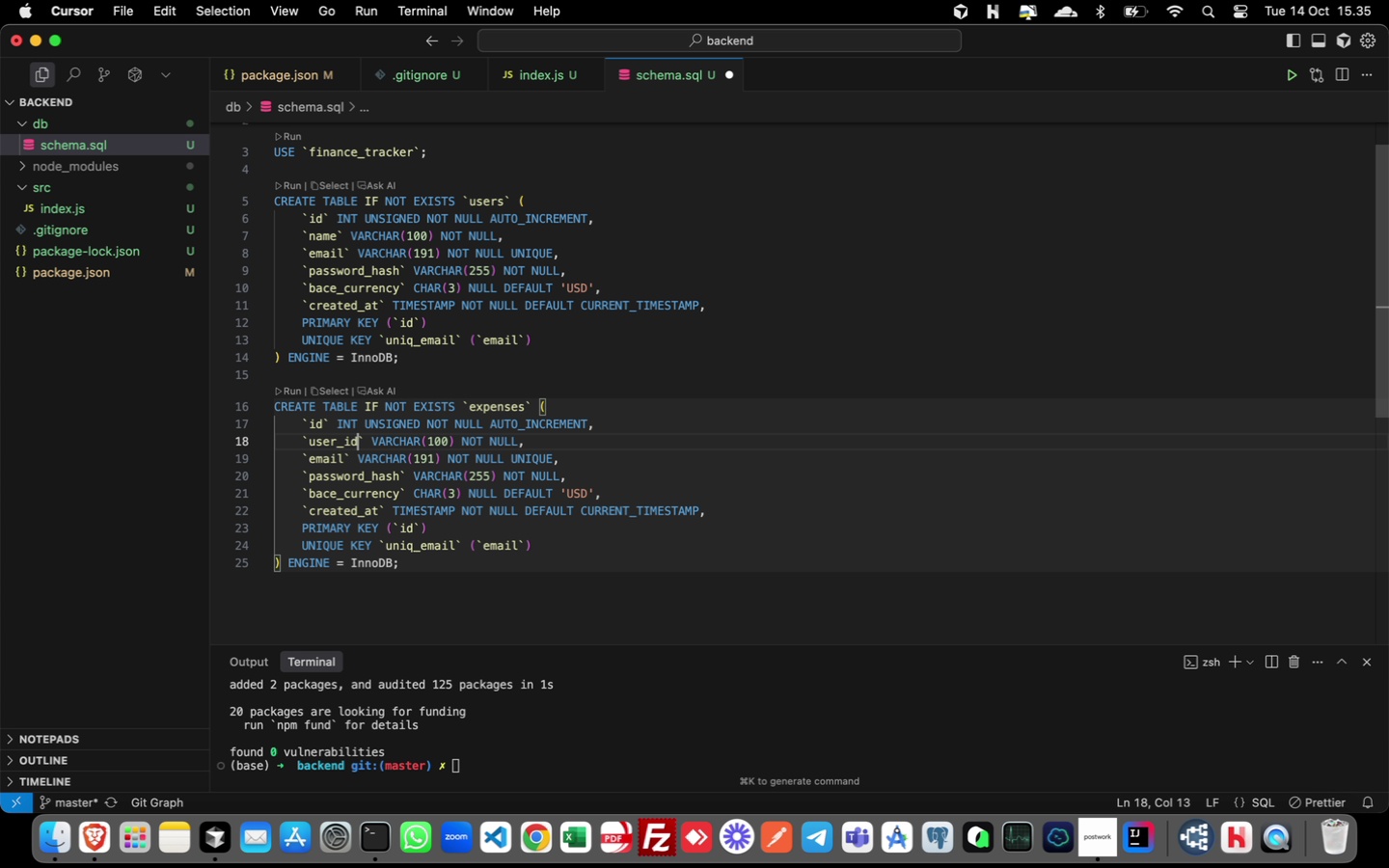 
hold_key(key=S, duration=0.3)
 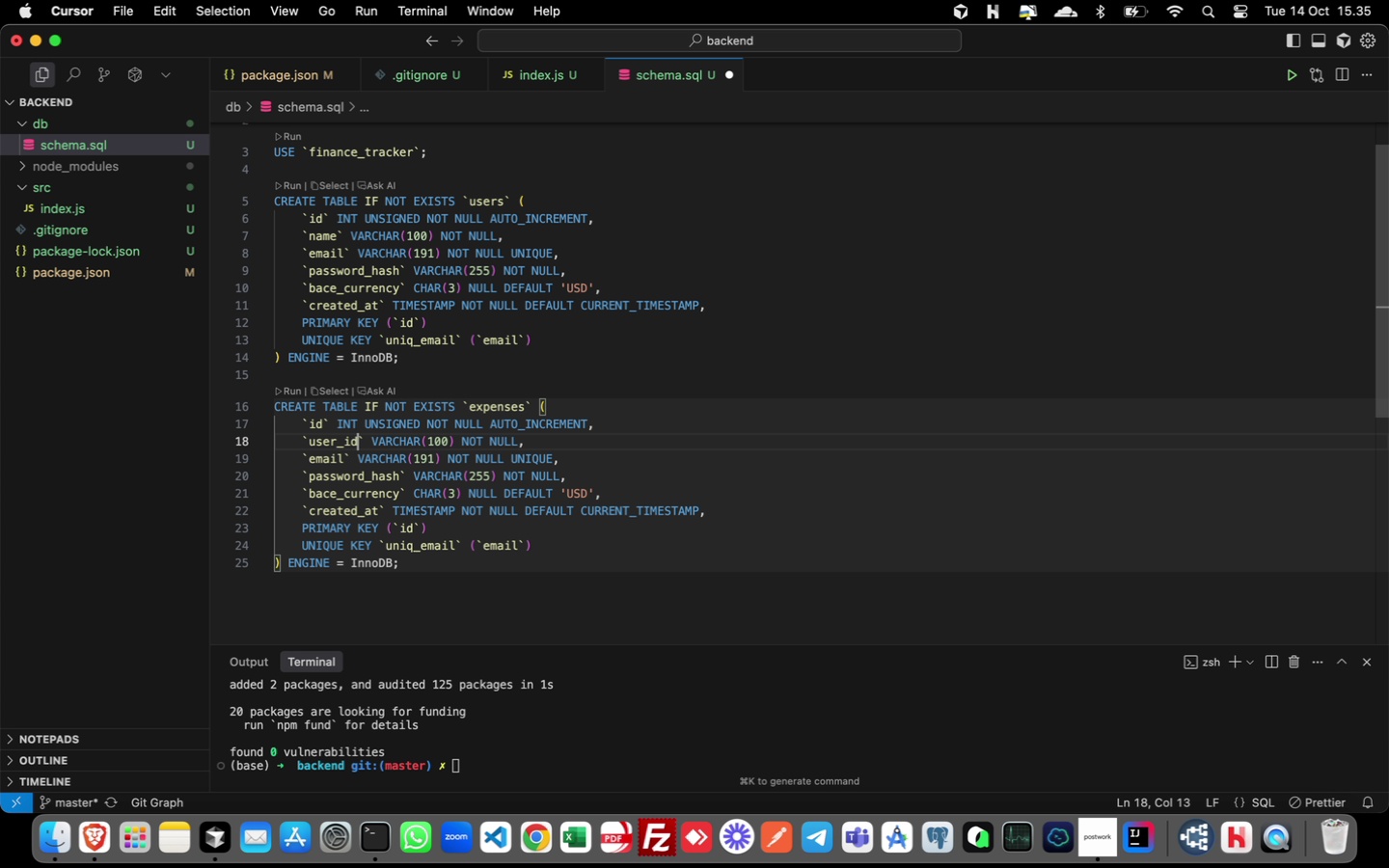 
key(ArrowRight)
 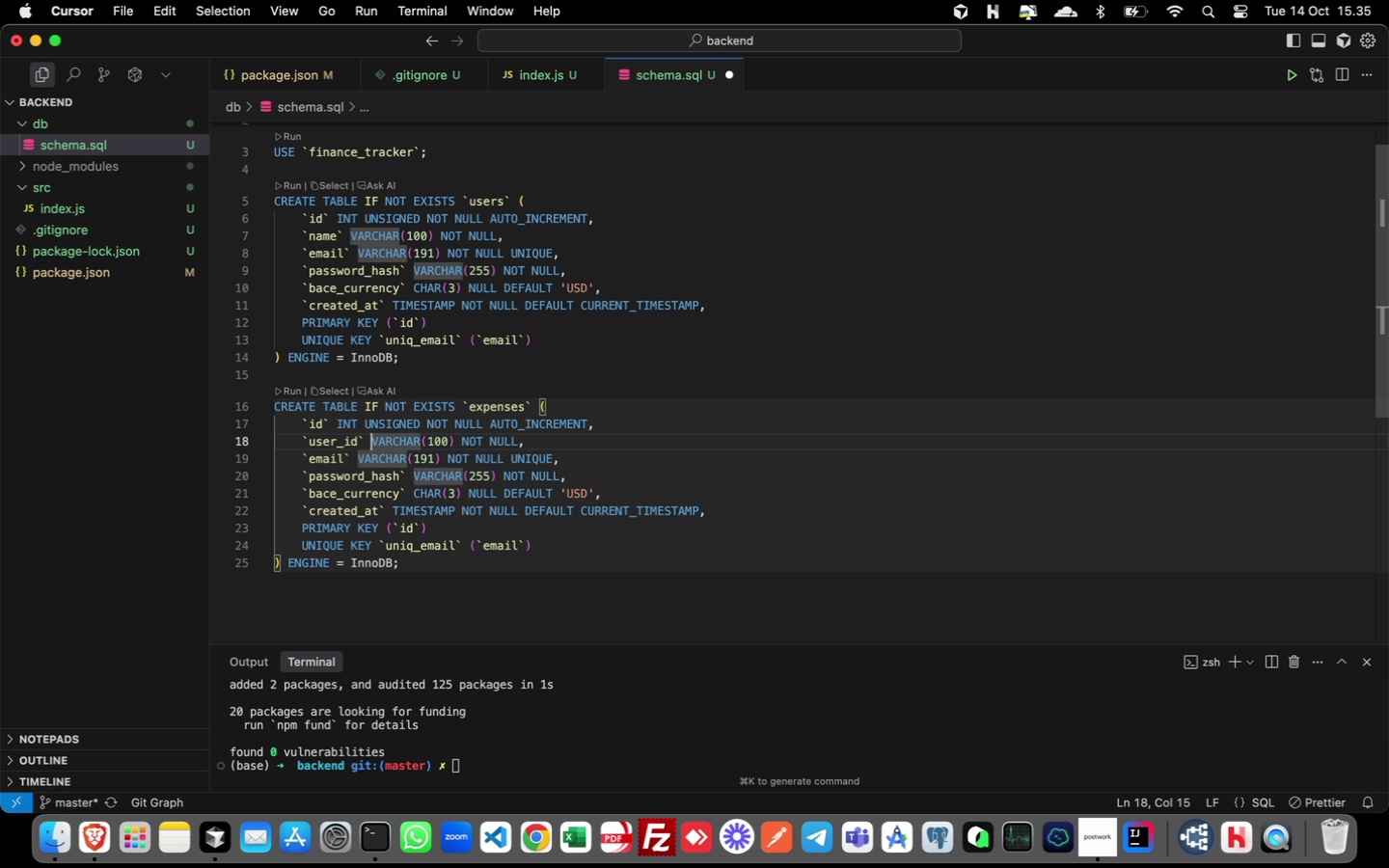 
key(ArrowRight)
 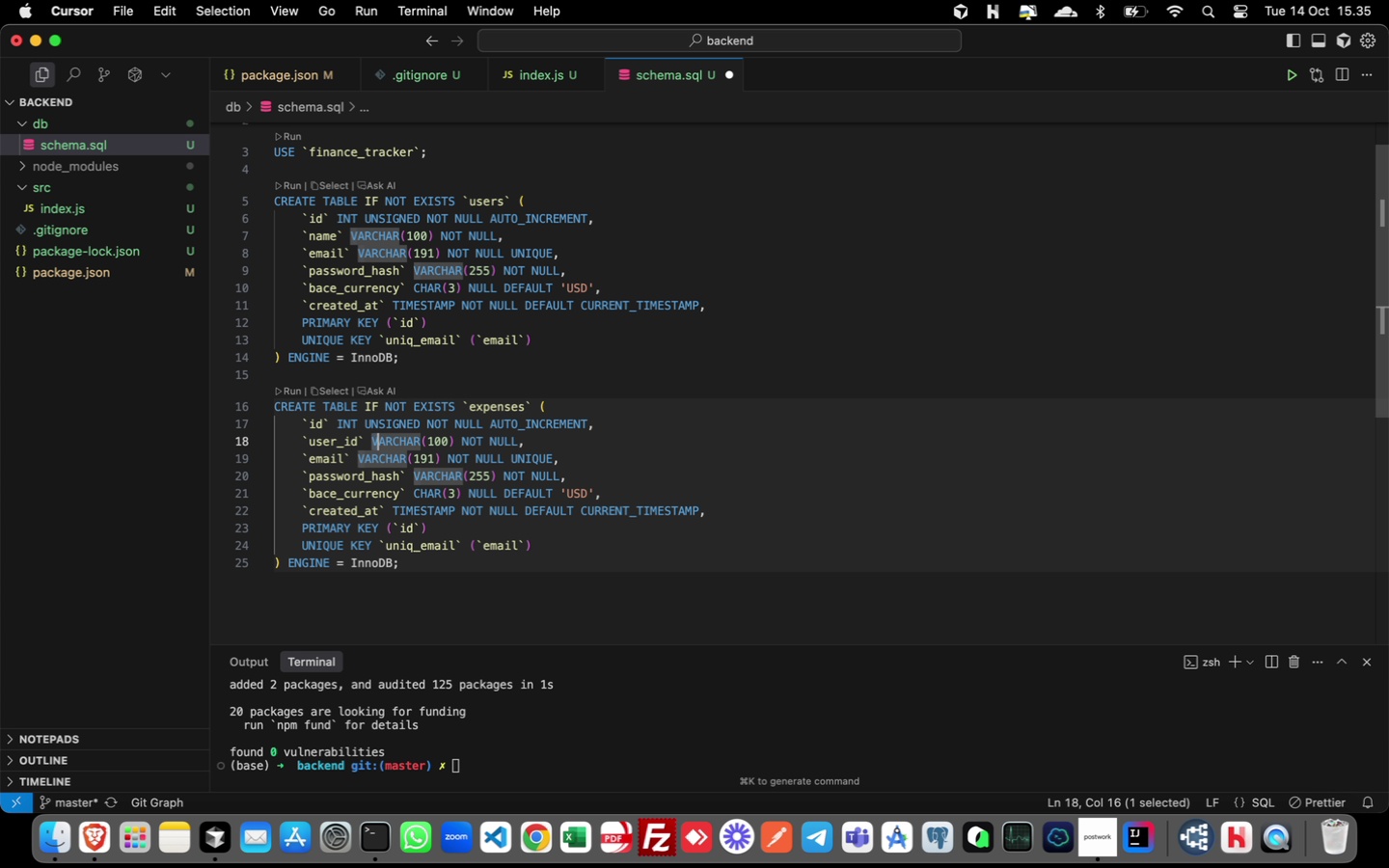 
key(Shift+ArrowRight)
 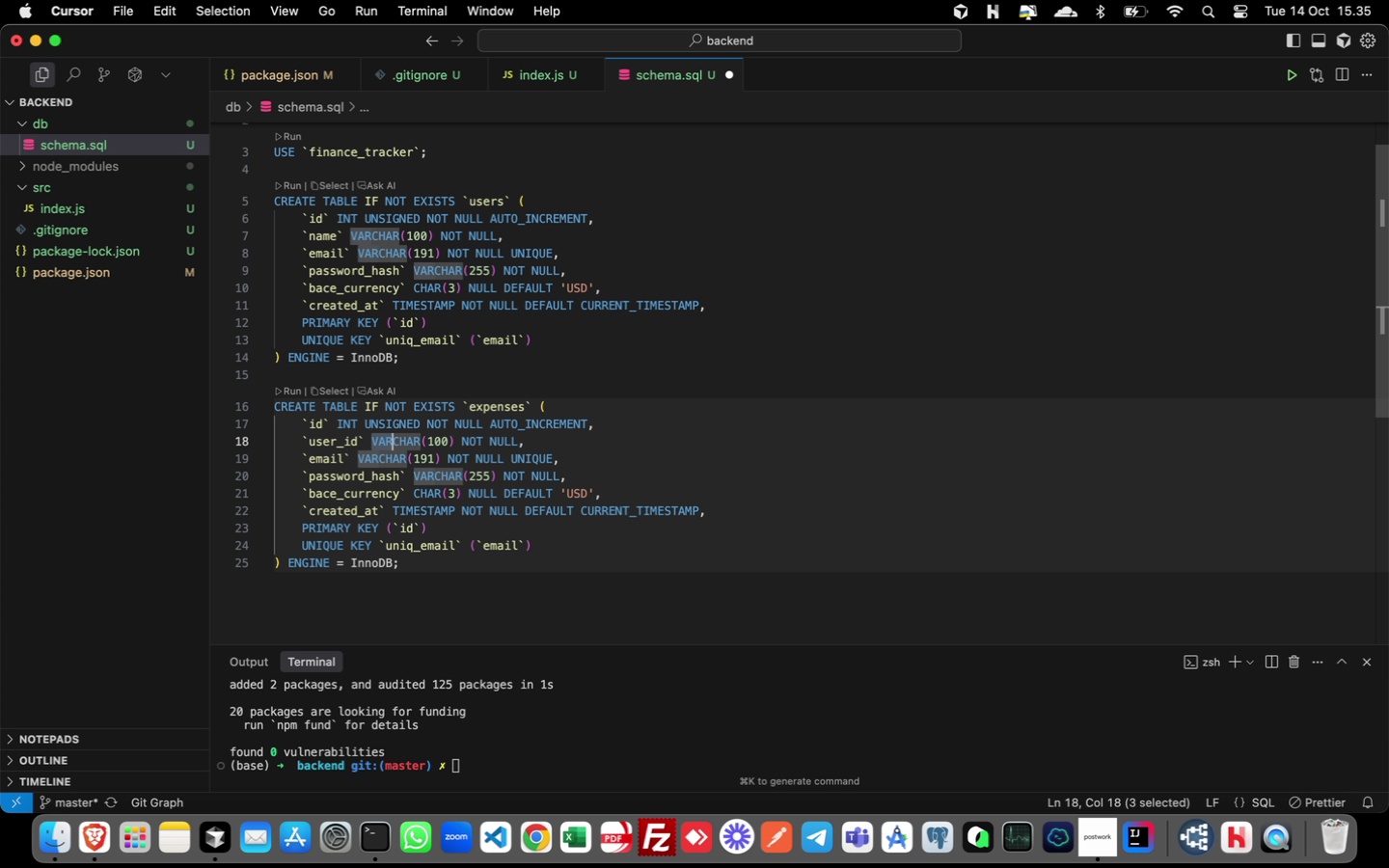 
key(Shift+ArrowRight)
 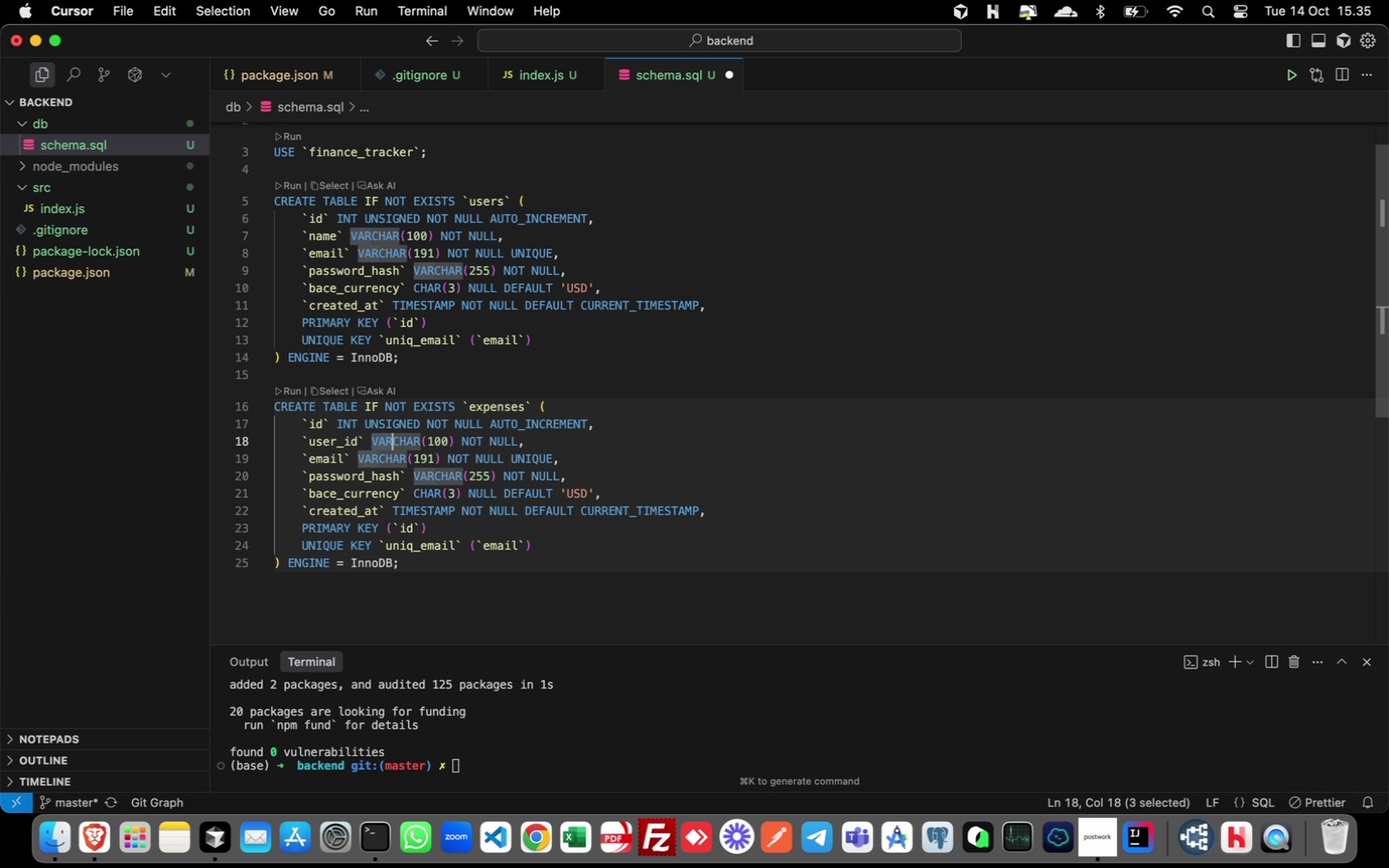 
key(Shift+ArrowRight)
 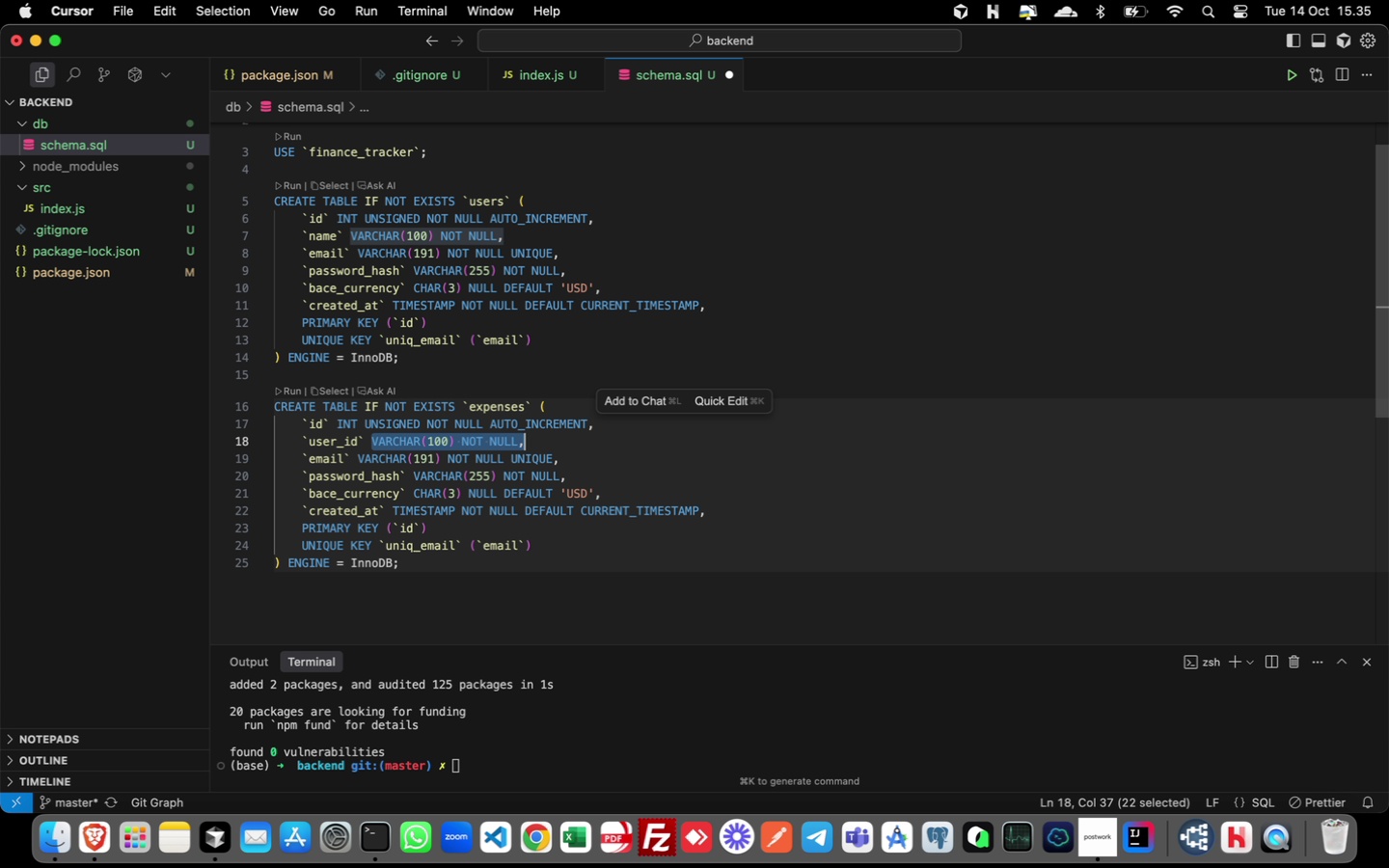 
key(Meta+Shift+ArrowRight)
 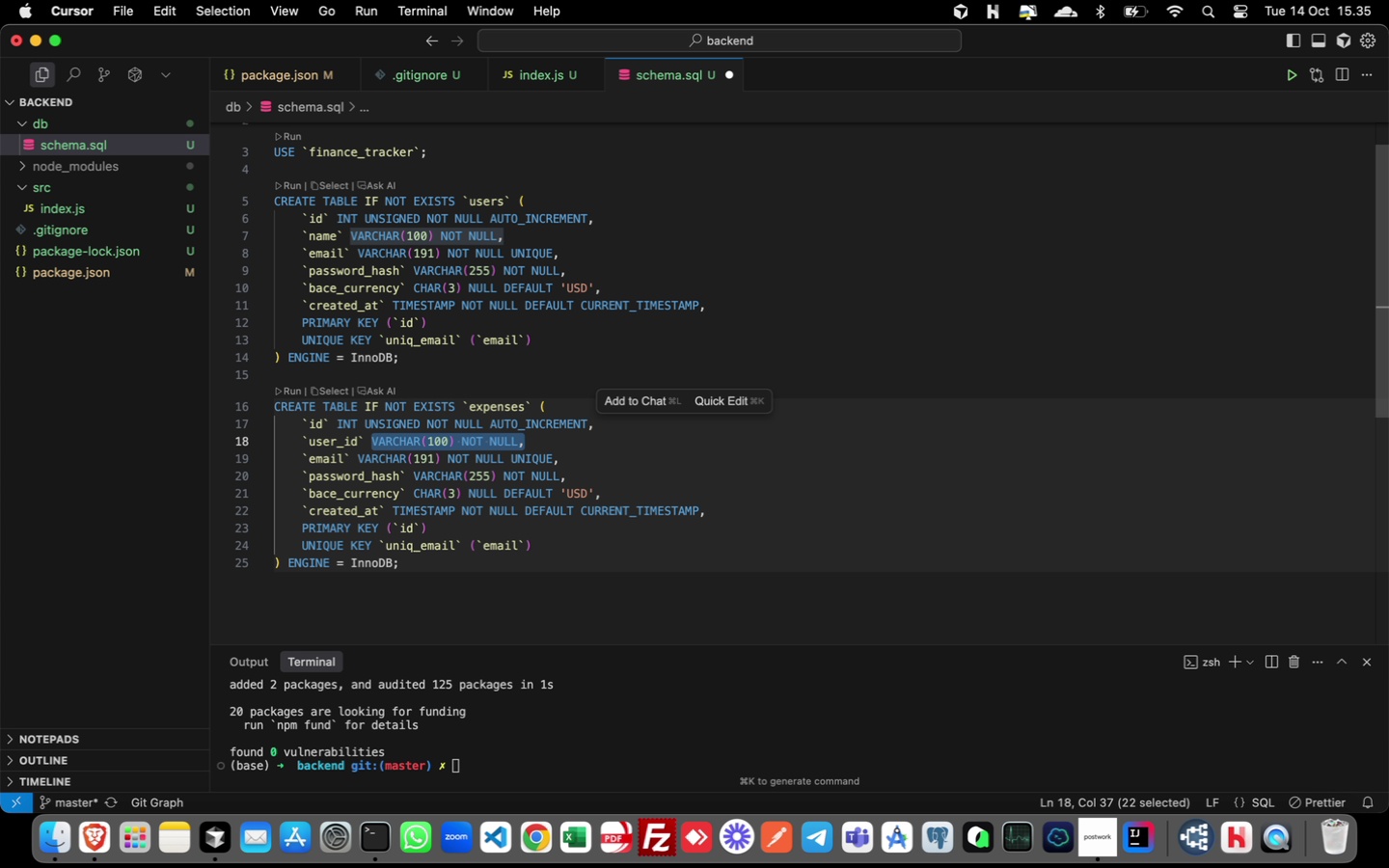 
type(IN)
 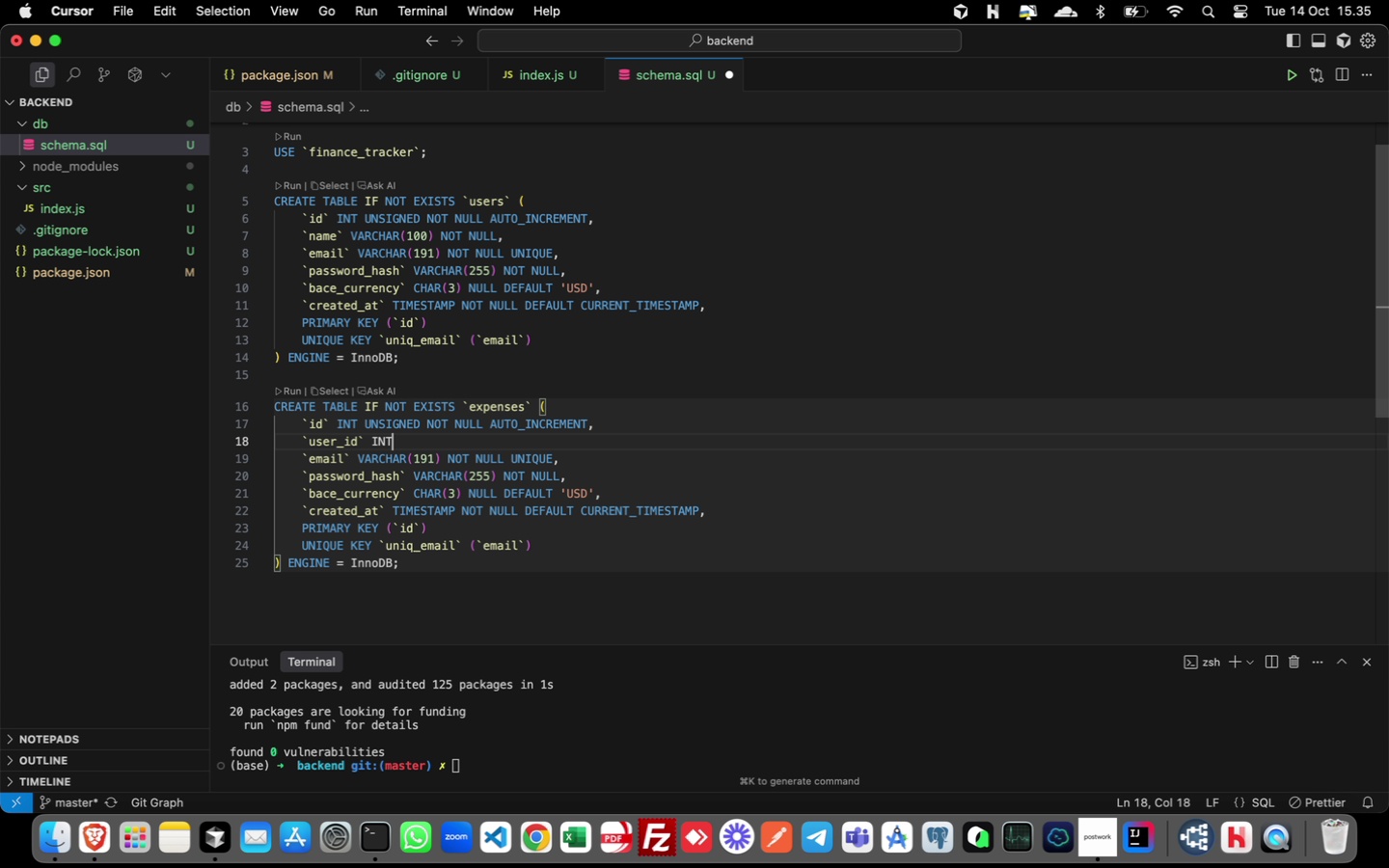 
key(Enter)
 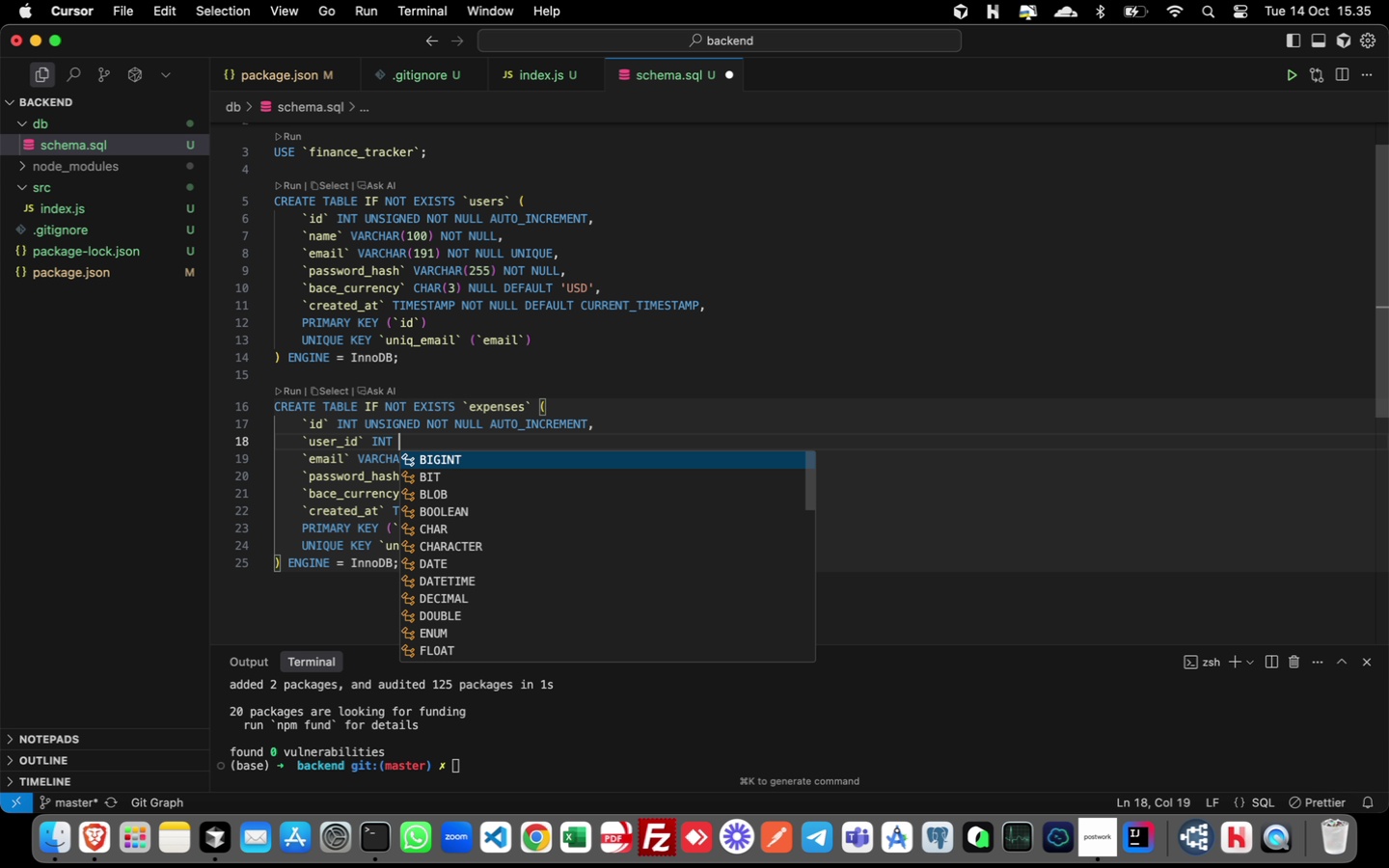 
type( UN)
 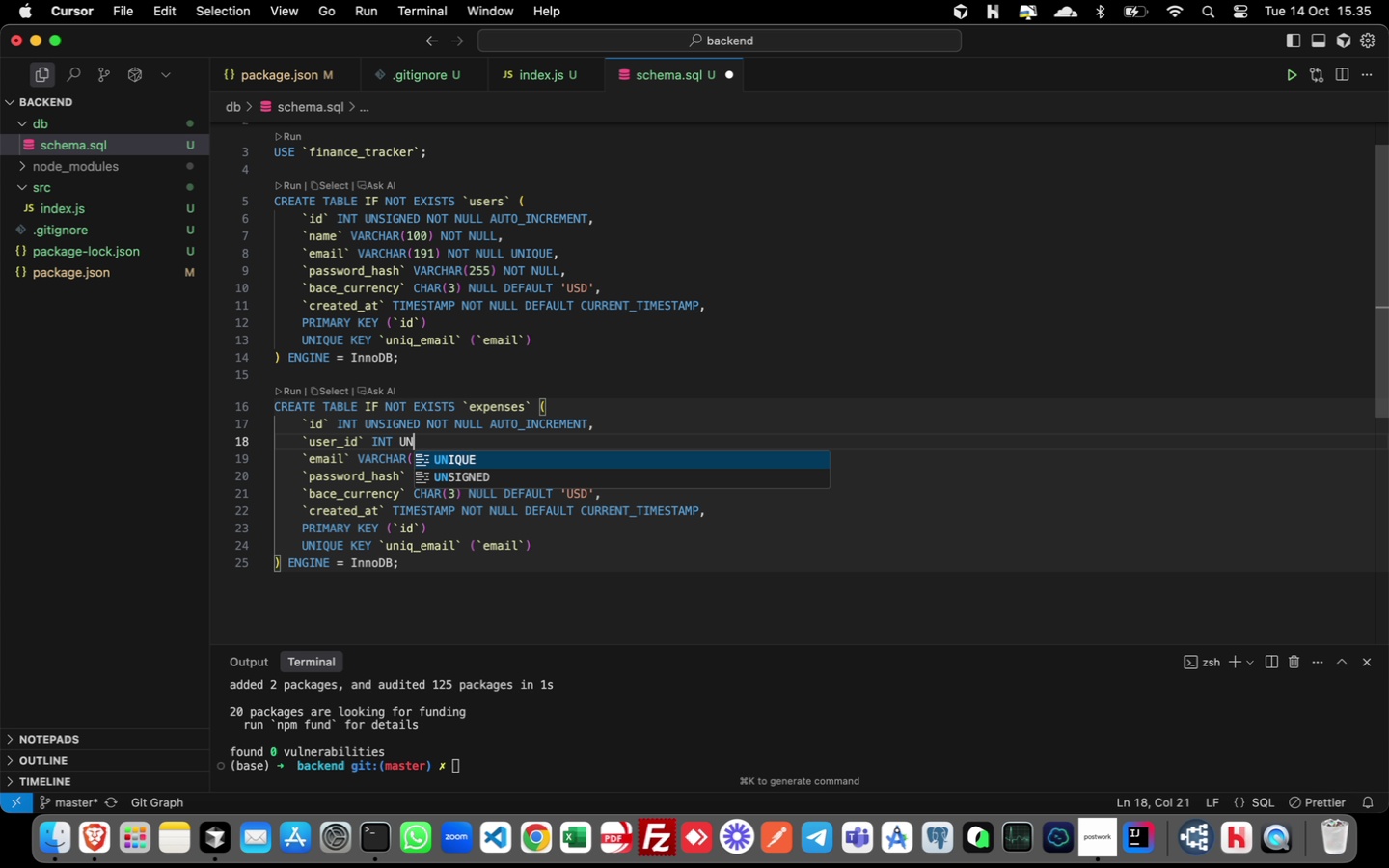 
key(ArrowDown)
 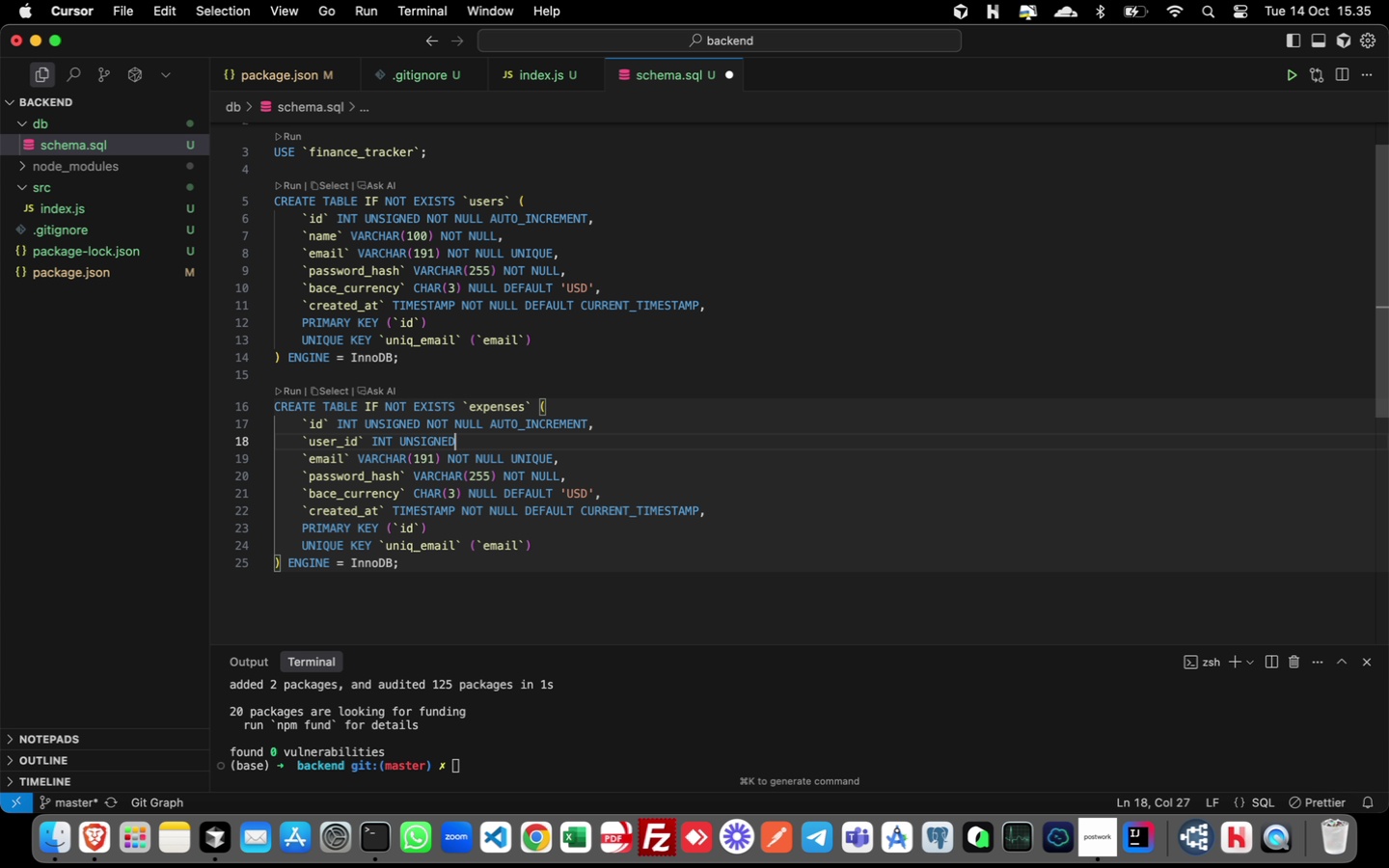 
key(Enter)
 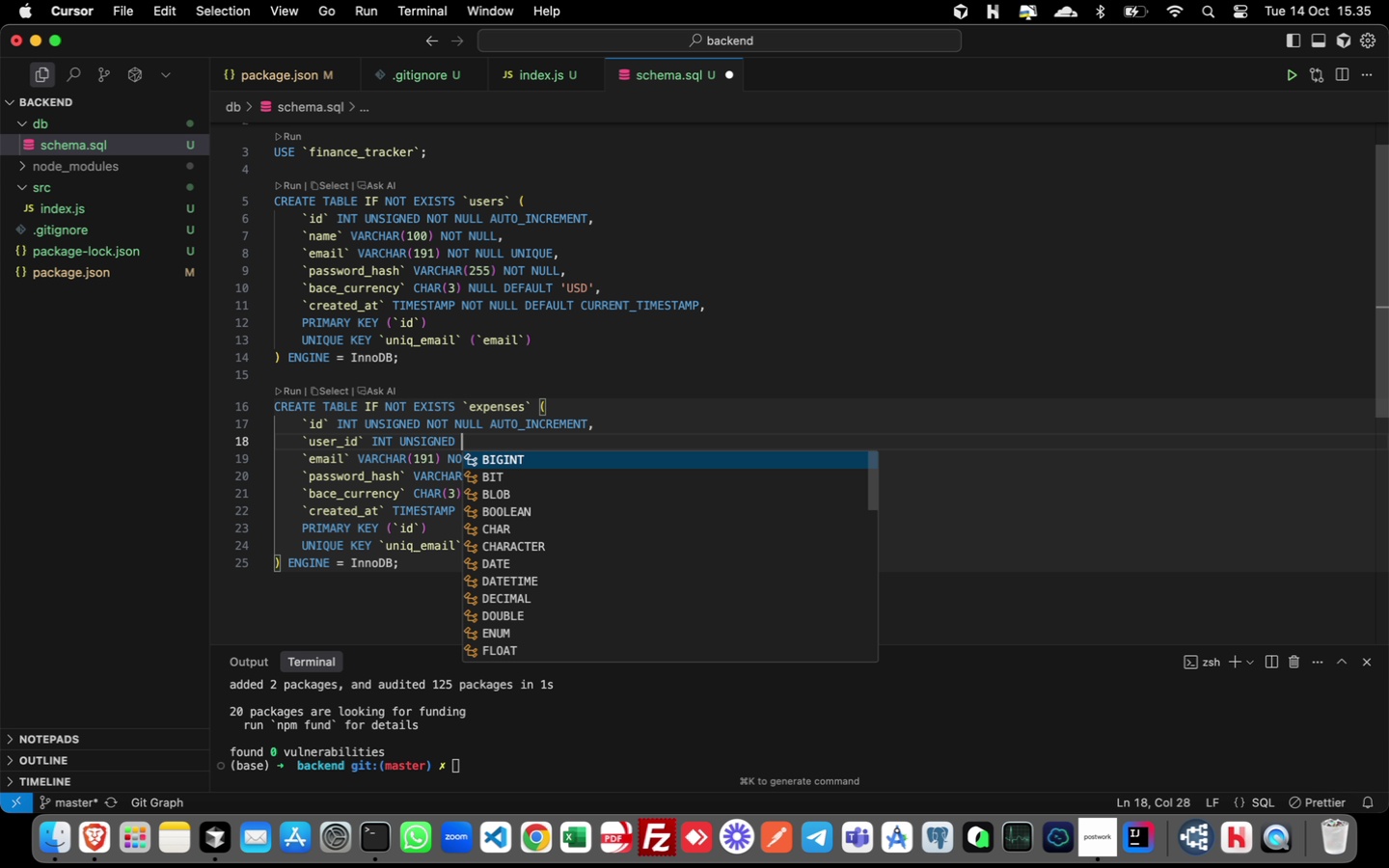 
type( NOT)
 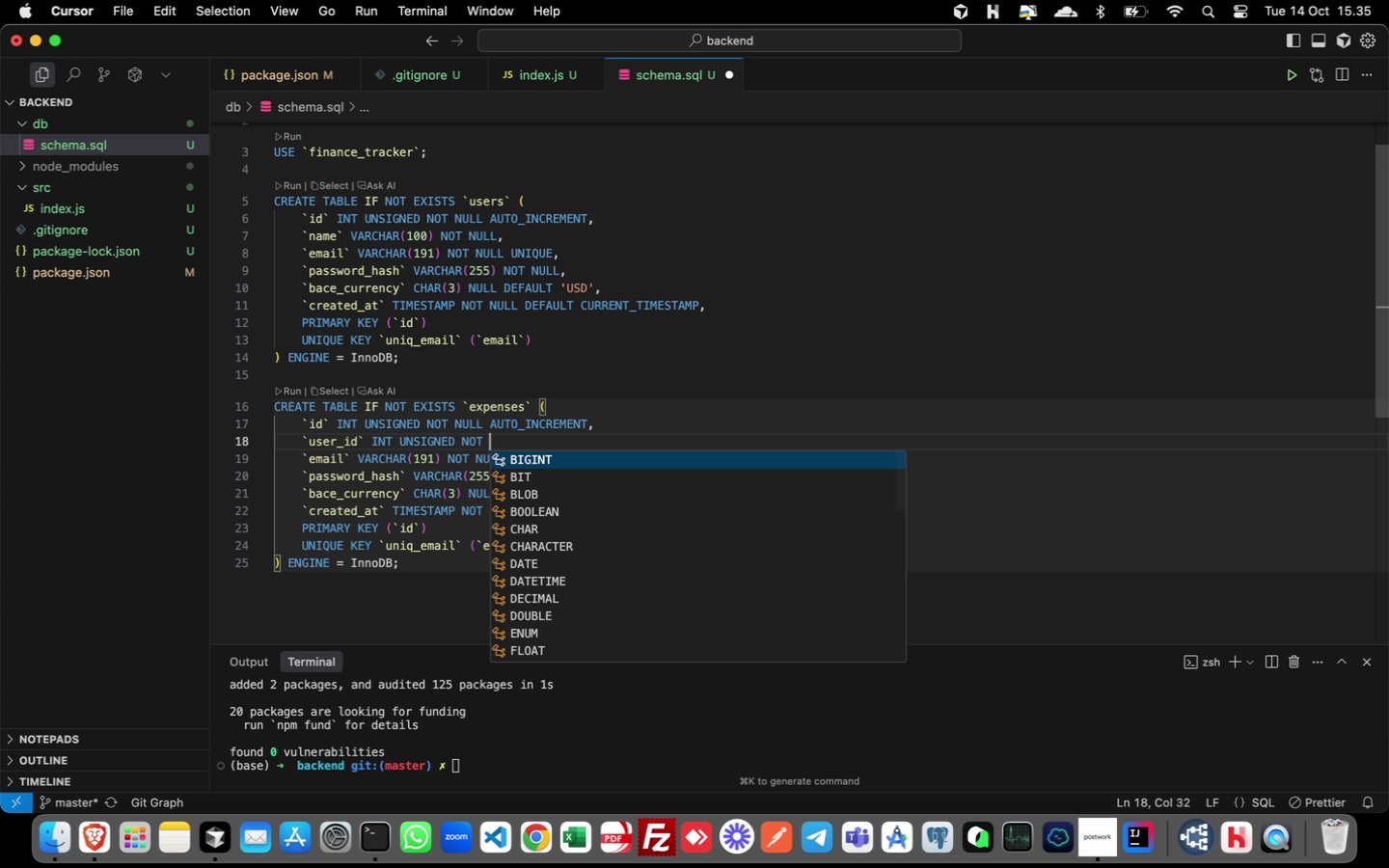 
key(Enter)
 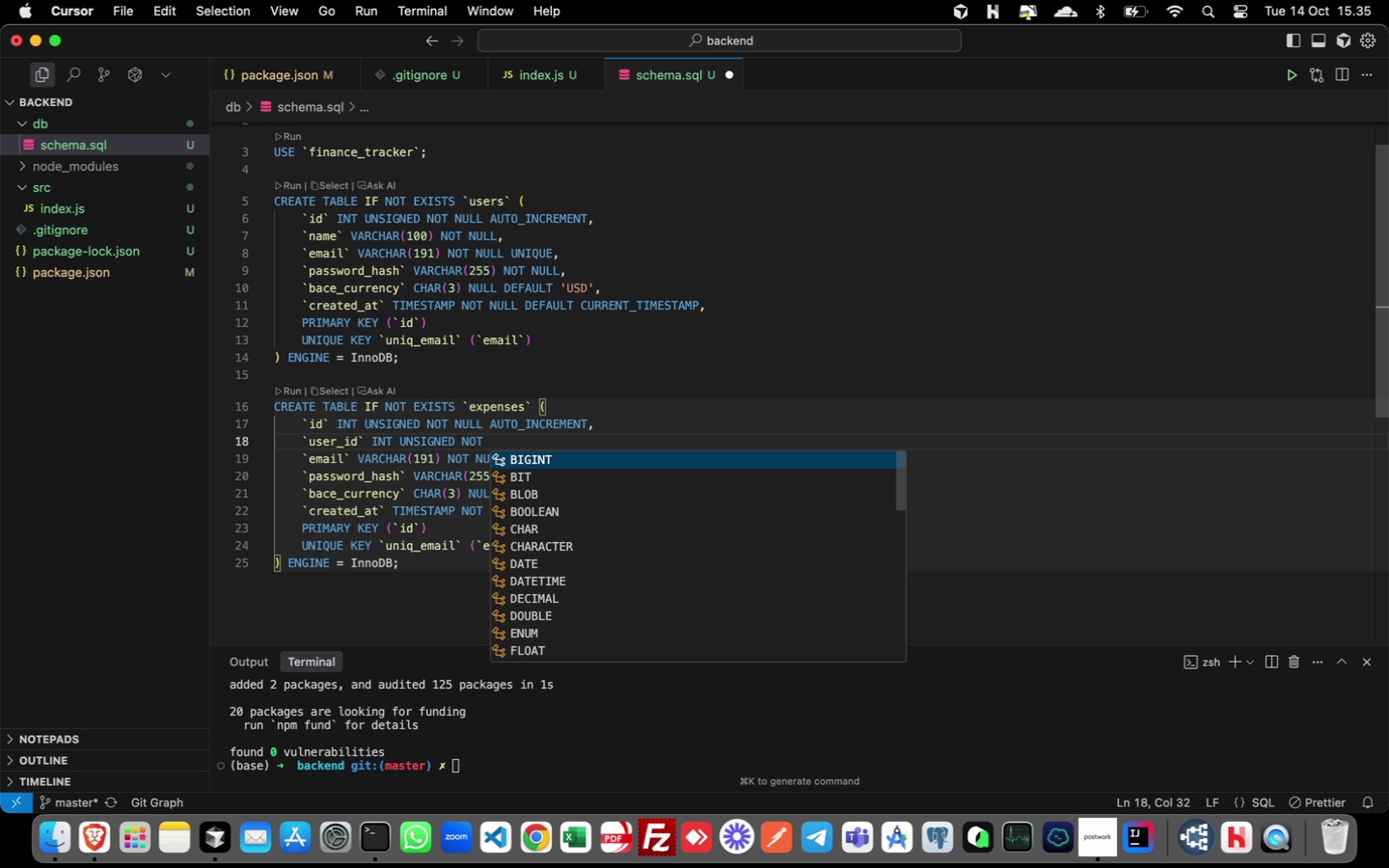 
key(Space)
 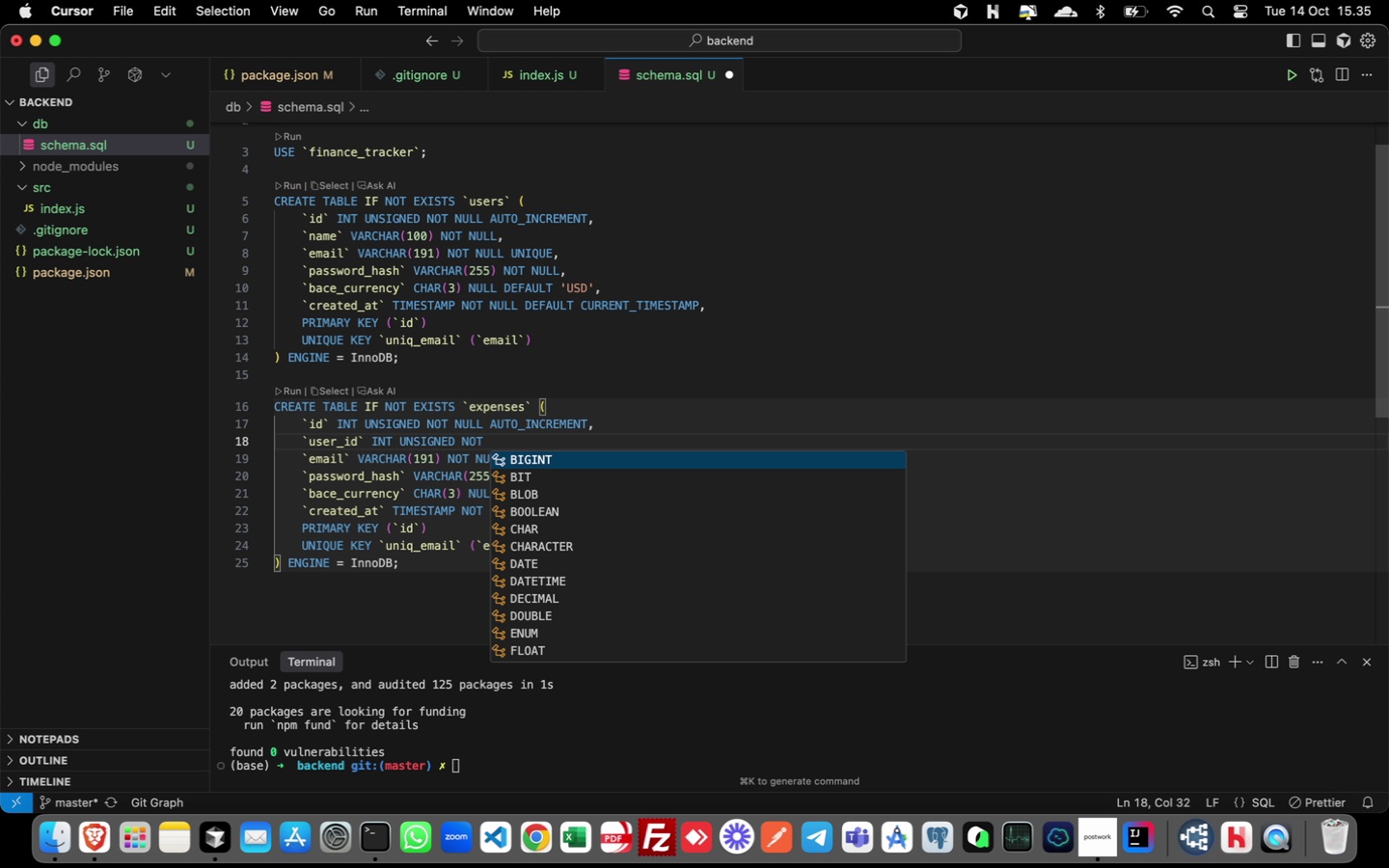 
key(Shift+N)
 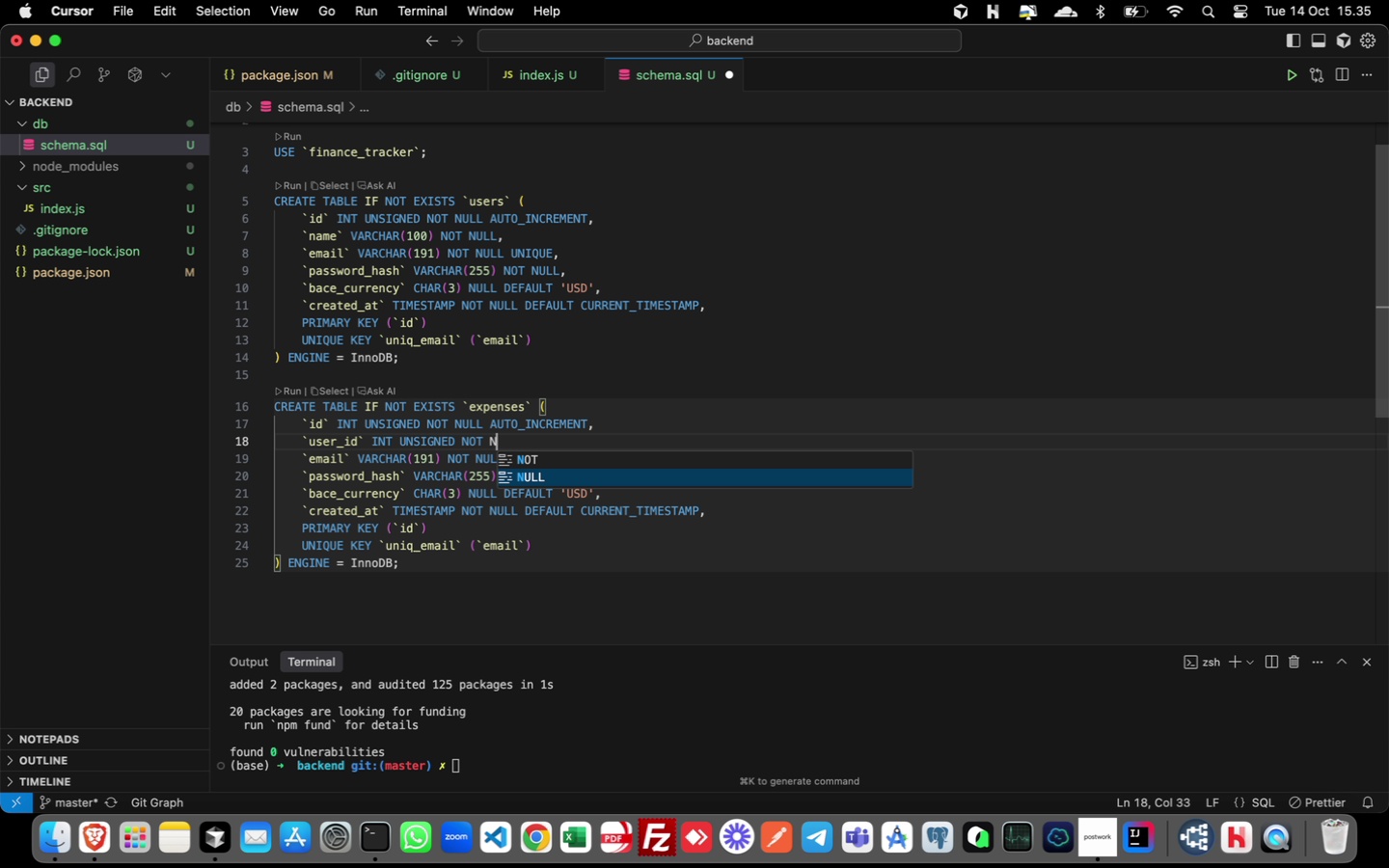 
key(ArrowDown)
 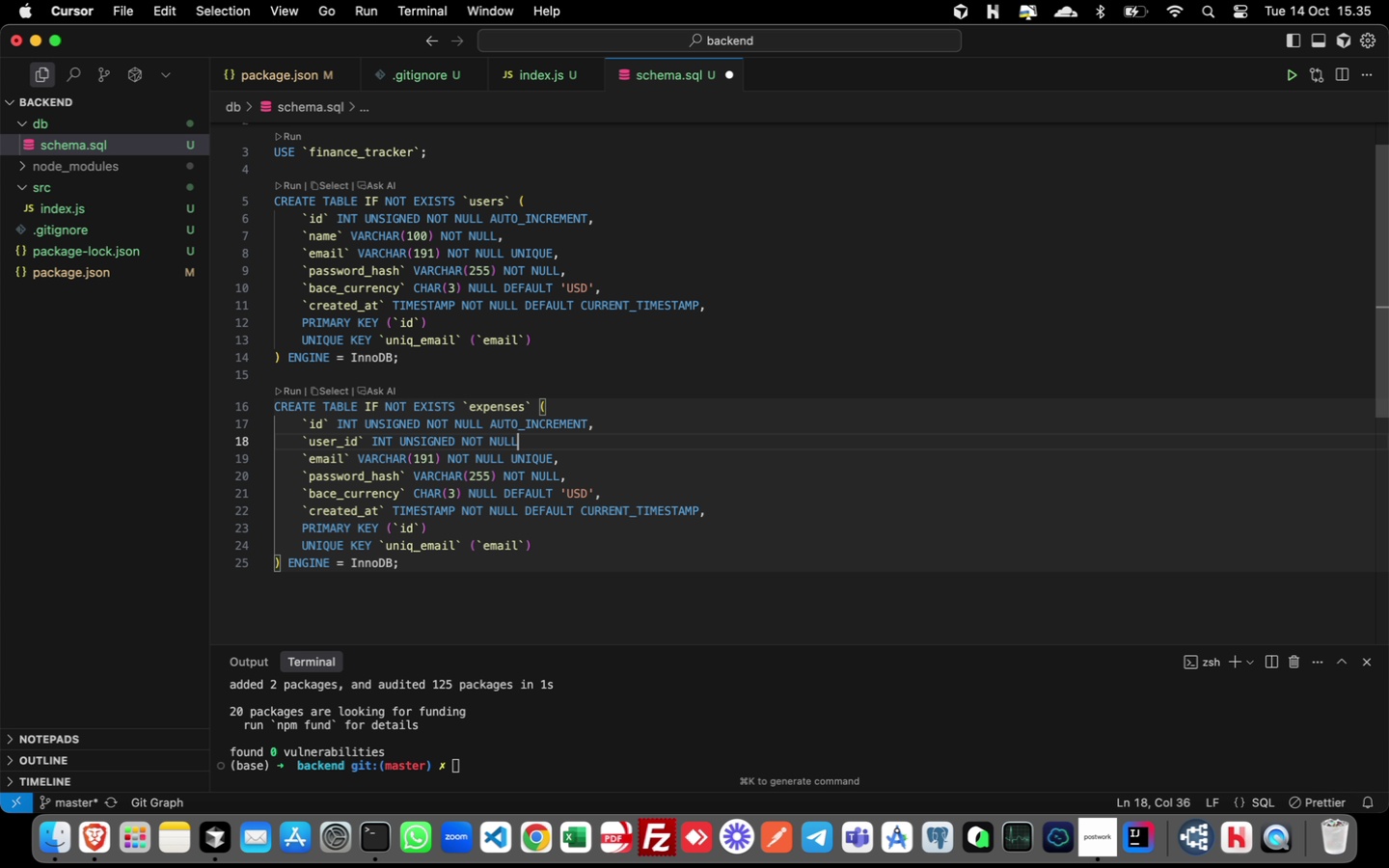 
key(Enter)
 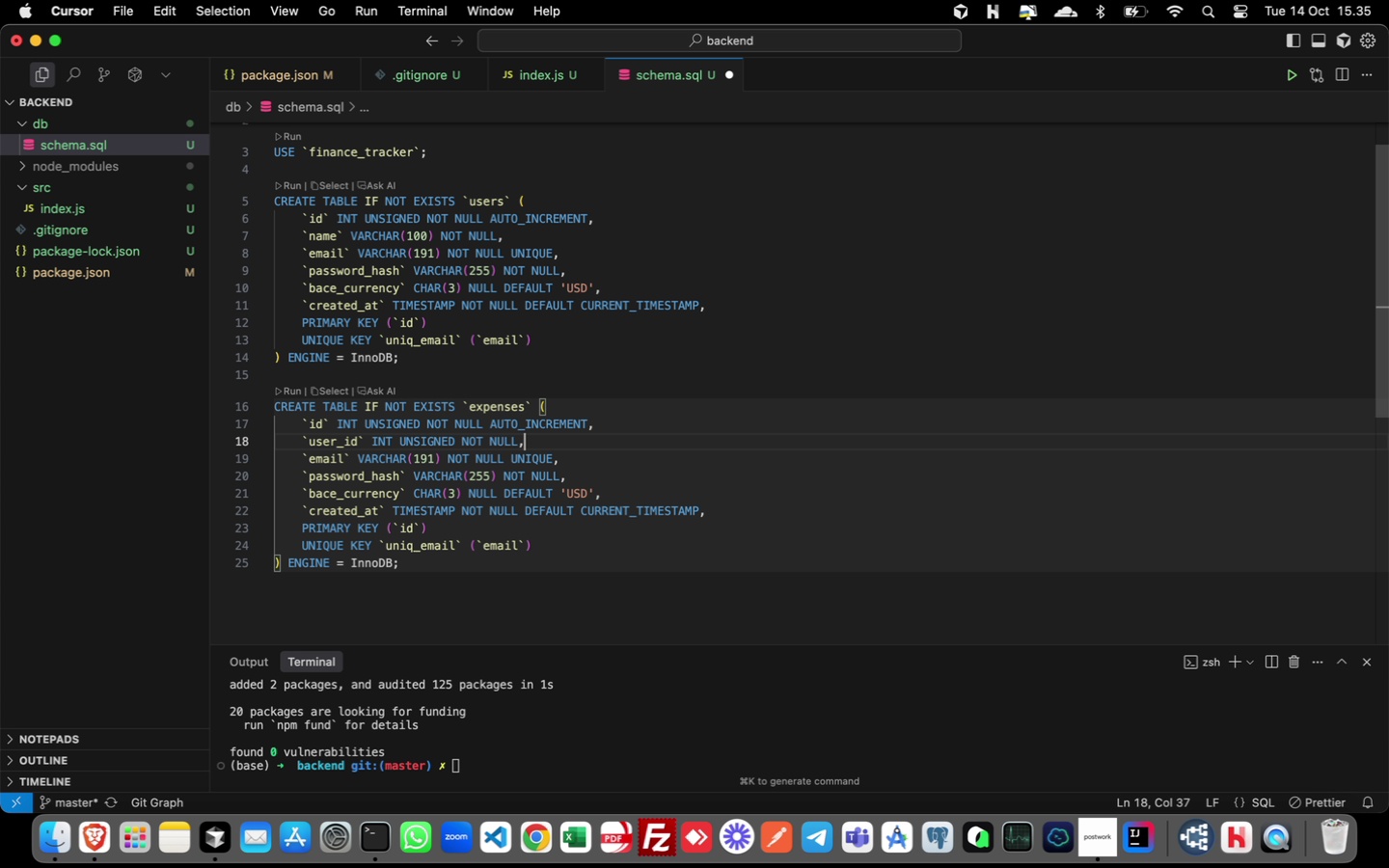 
key(Comma)
 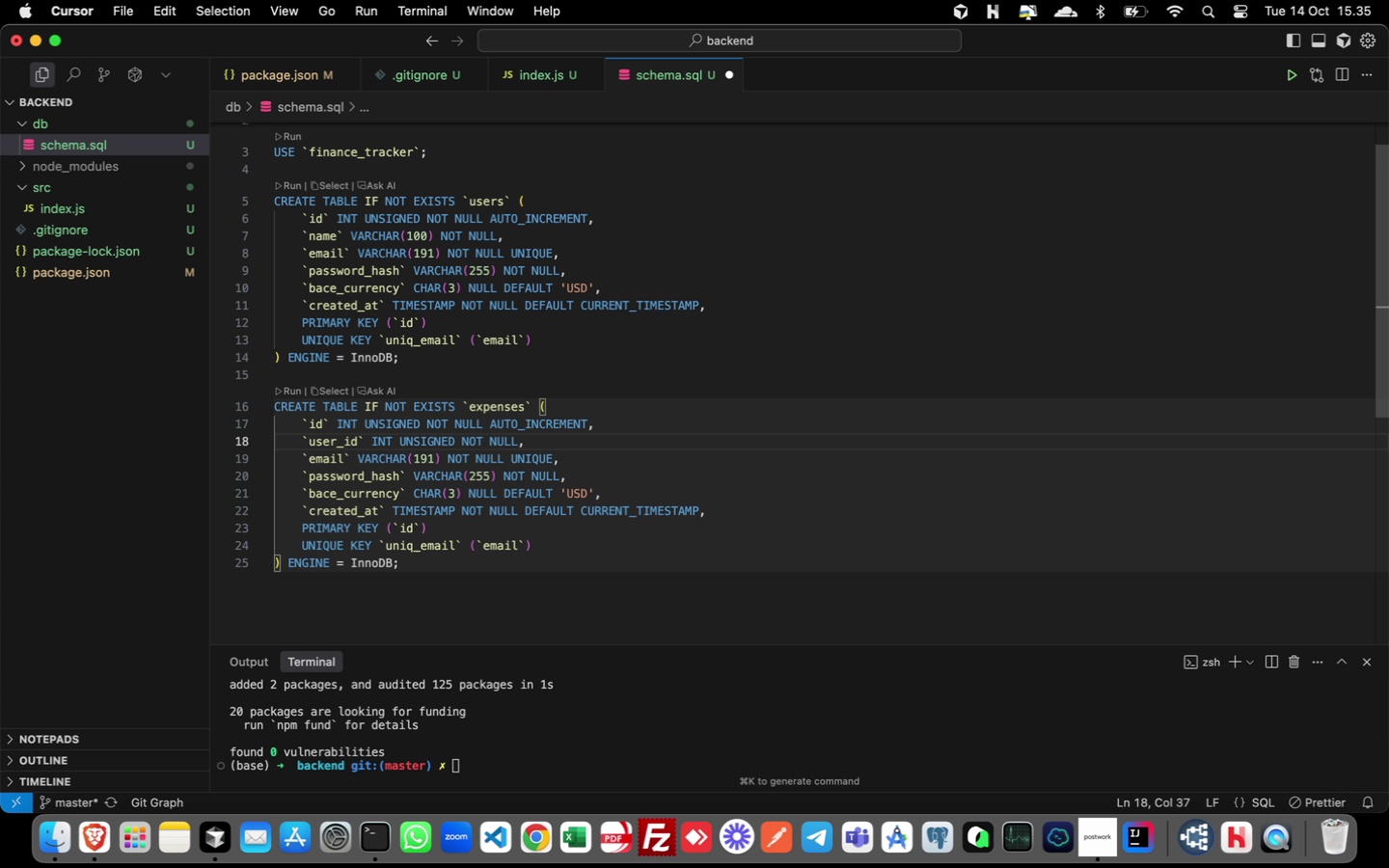 
key(ArrowDown)
 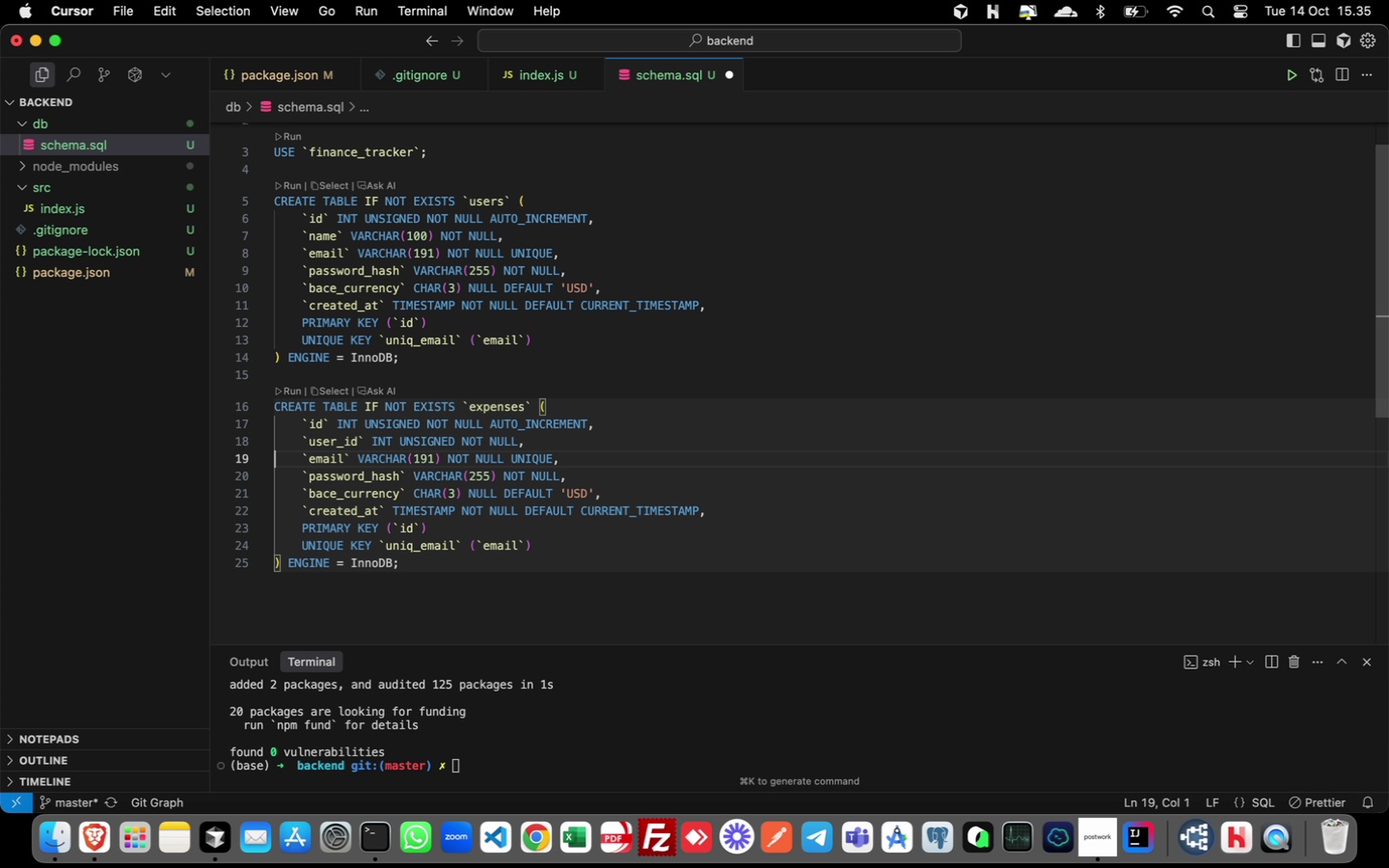 
key(Meta+ArrowLeft)
 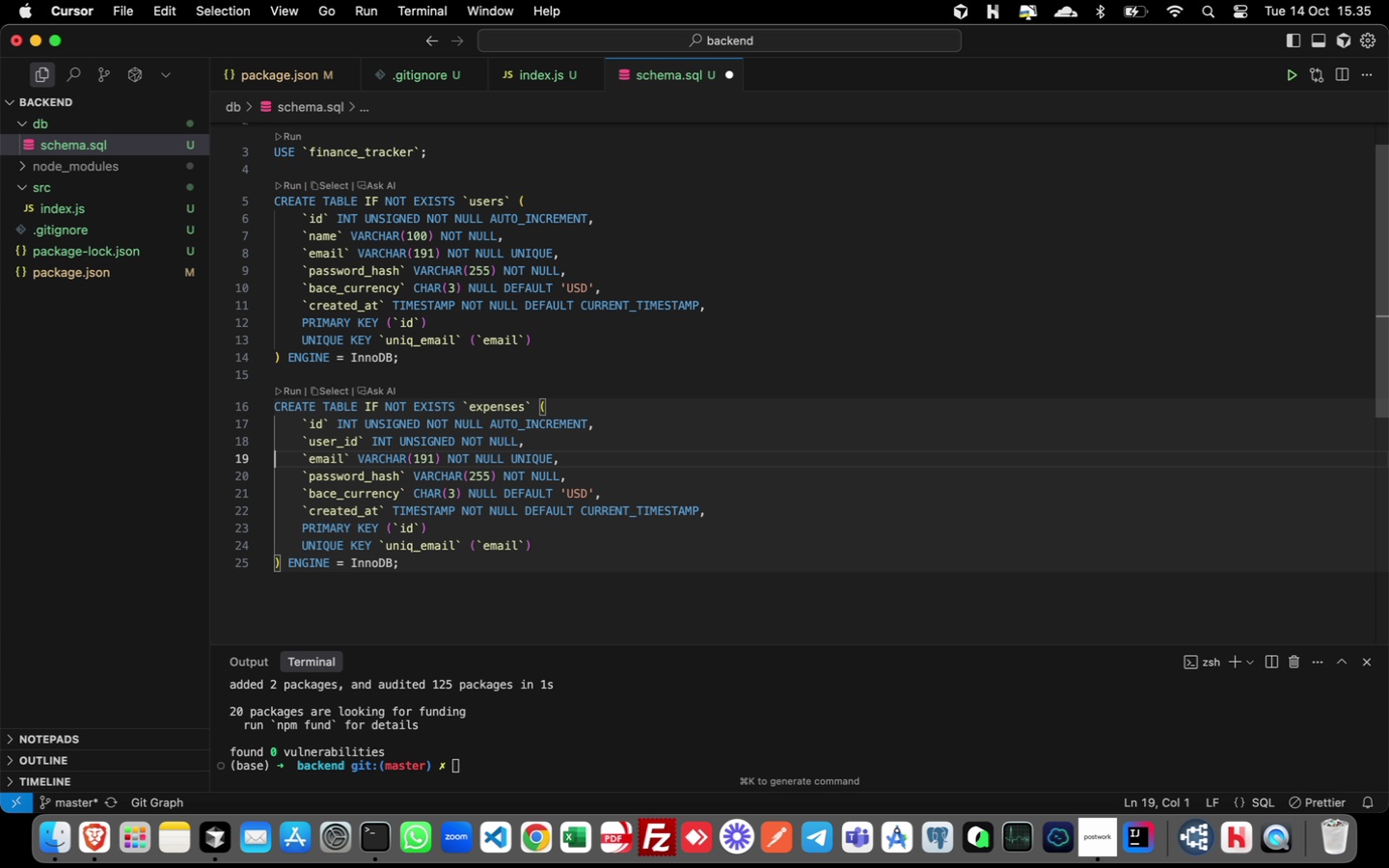 
key(Meta+ArrowLeft)
 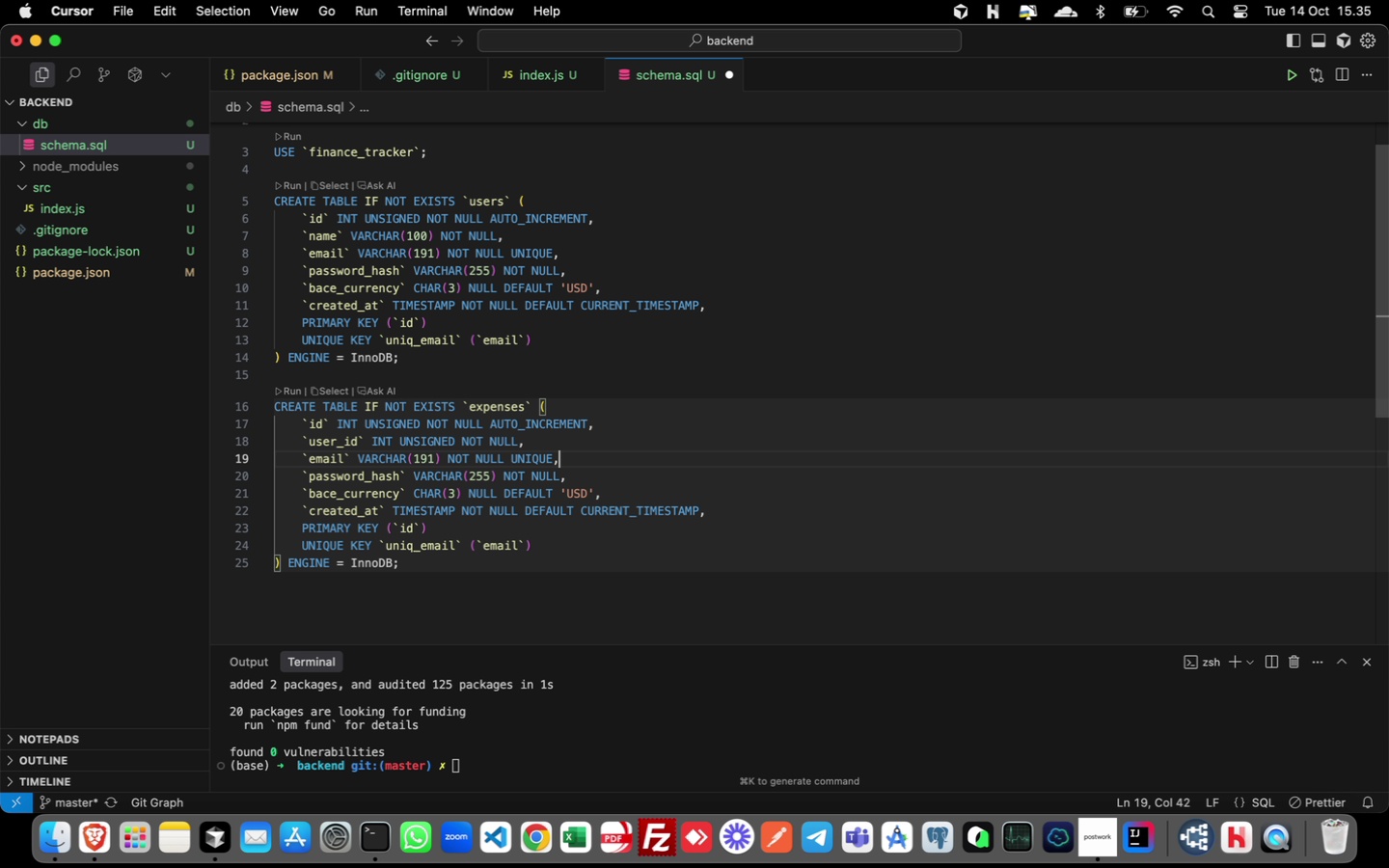 
key(Meta+ArrowRight)
 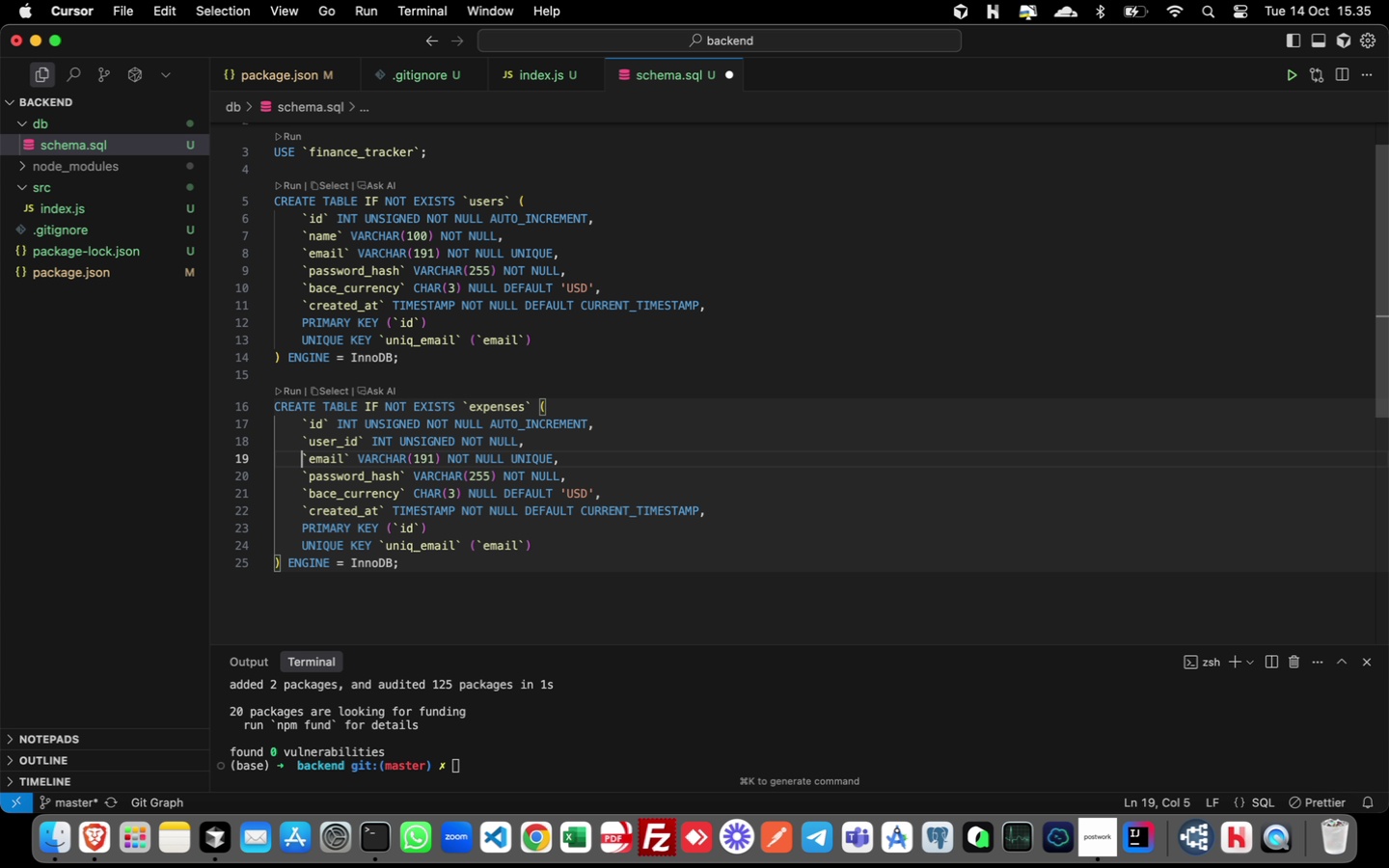 
key(Meta+CommandLeft)
 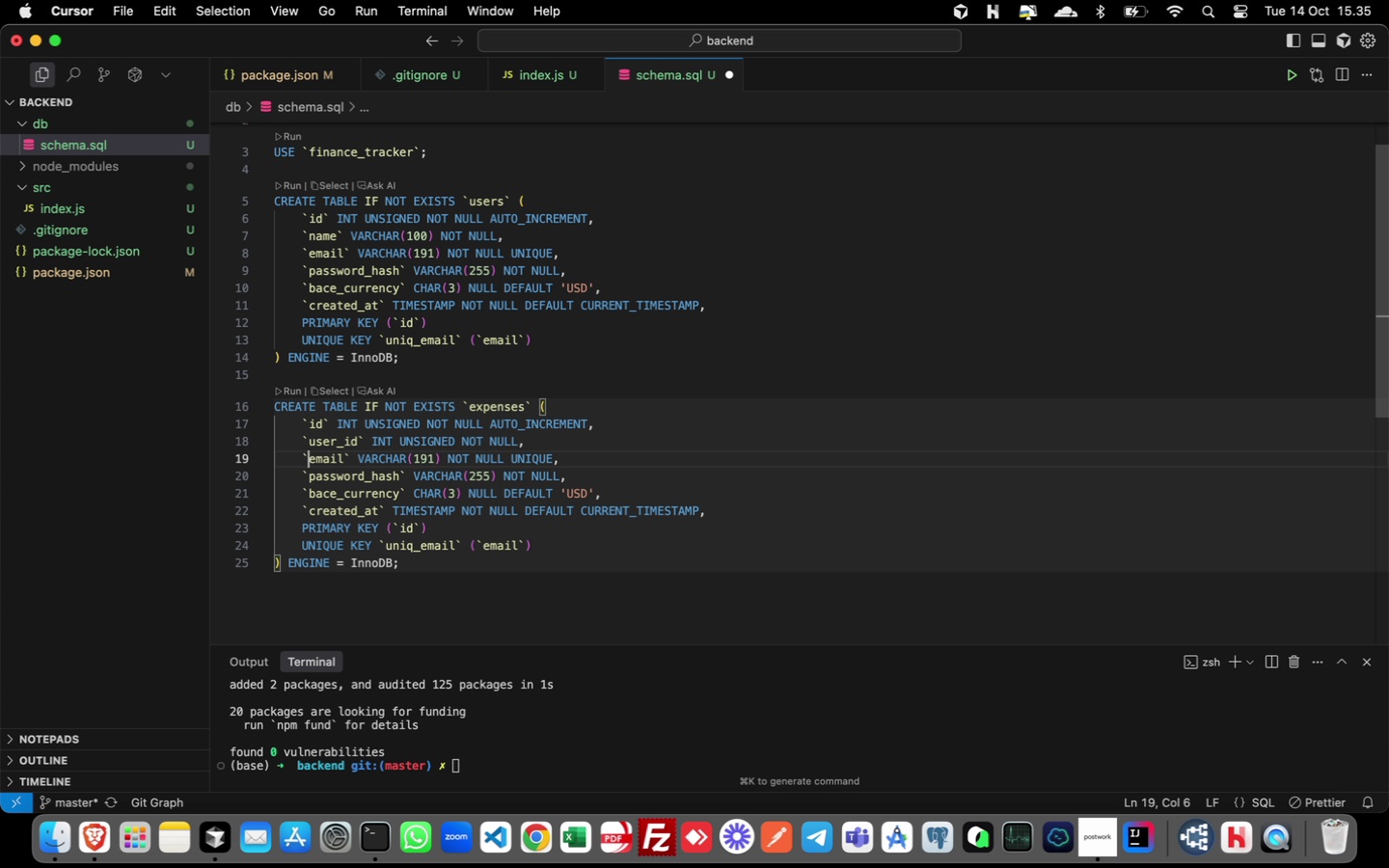 
key(Meta+ArrowLeft)
 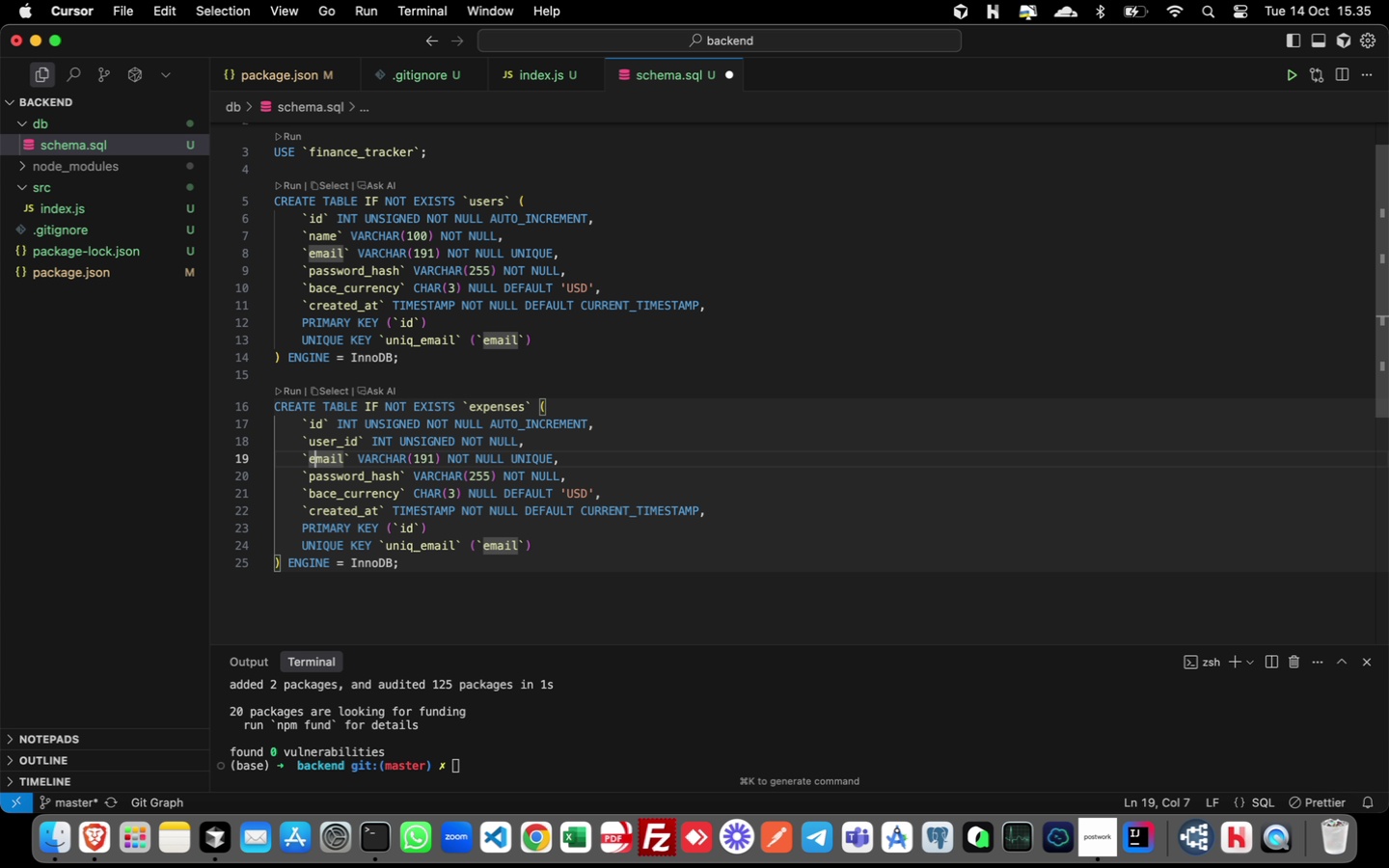 
key(ArrowRight)
 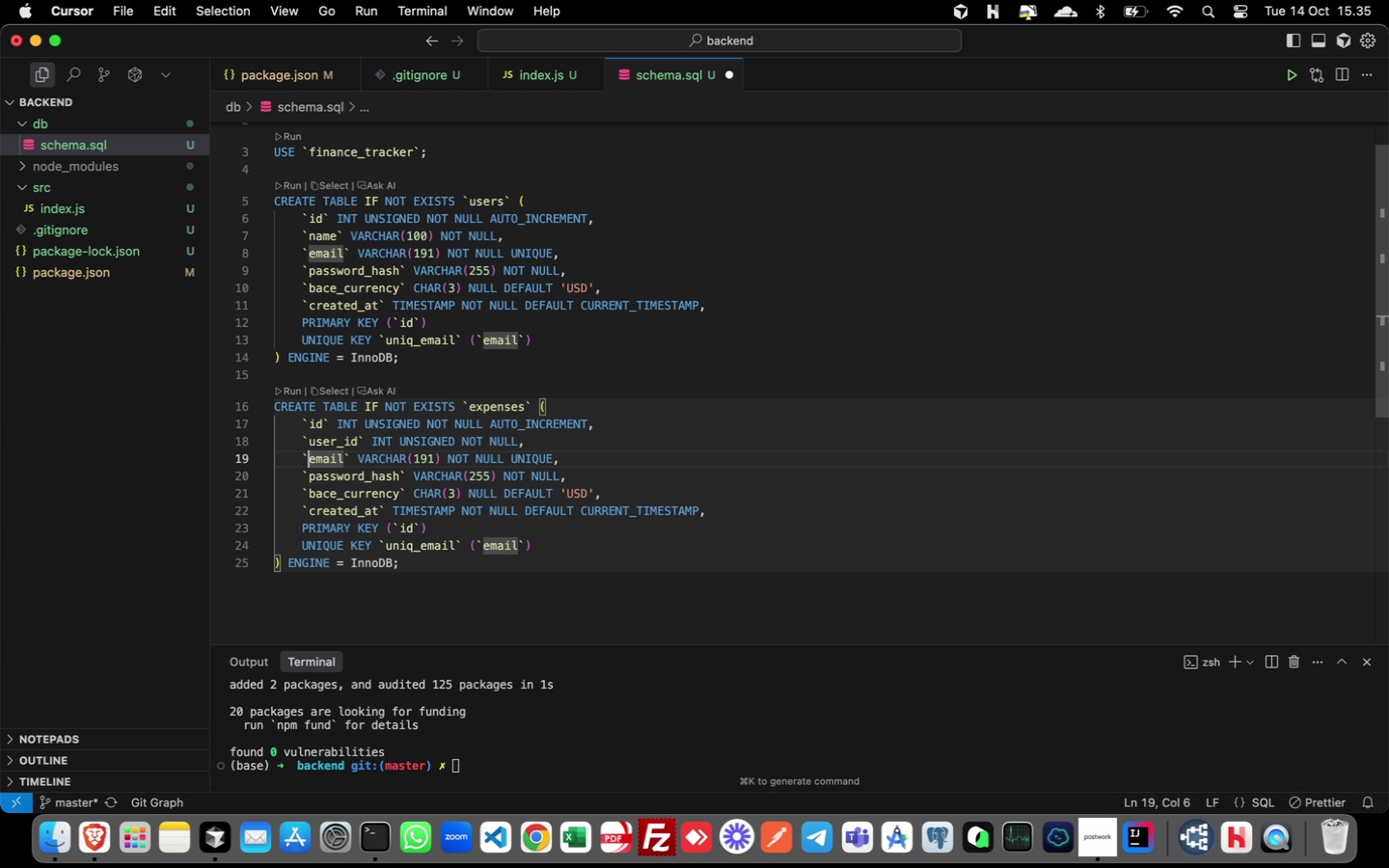 
key(ArrowRight)
 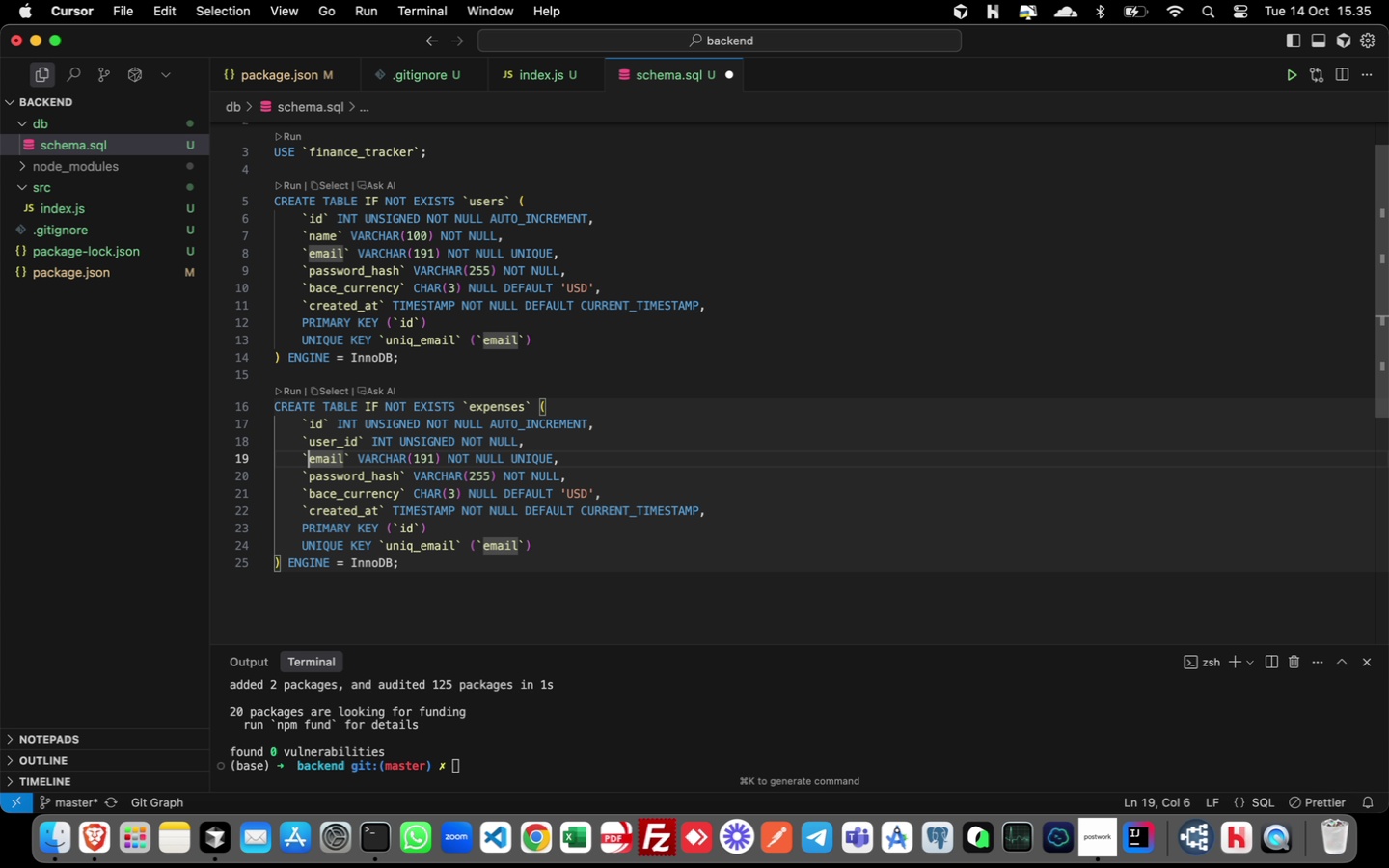 
key(ArrowLeft)
 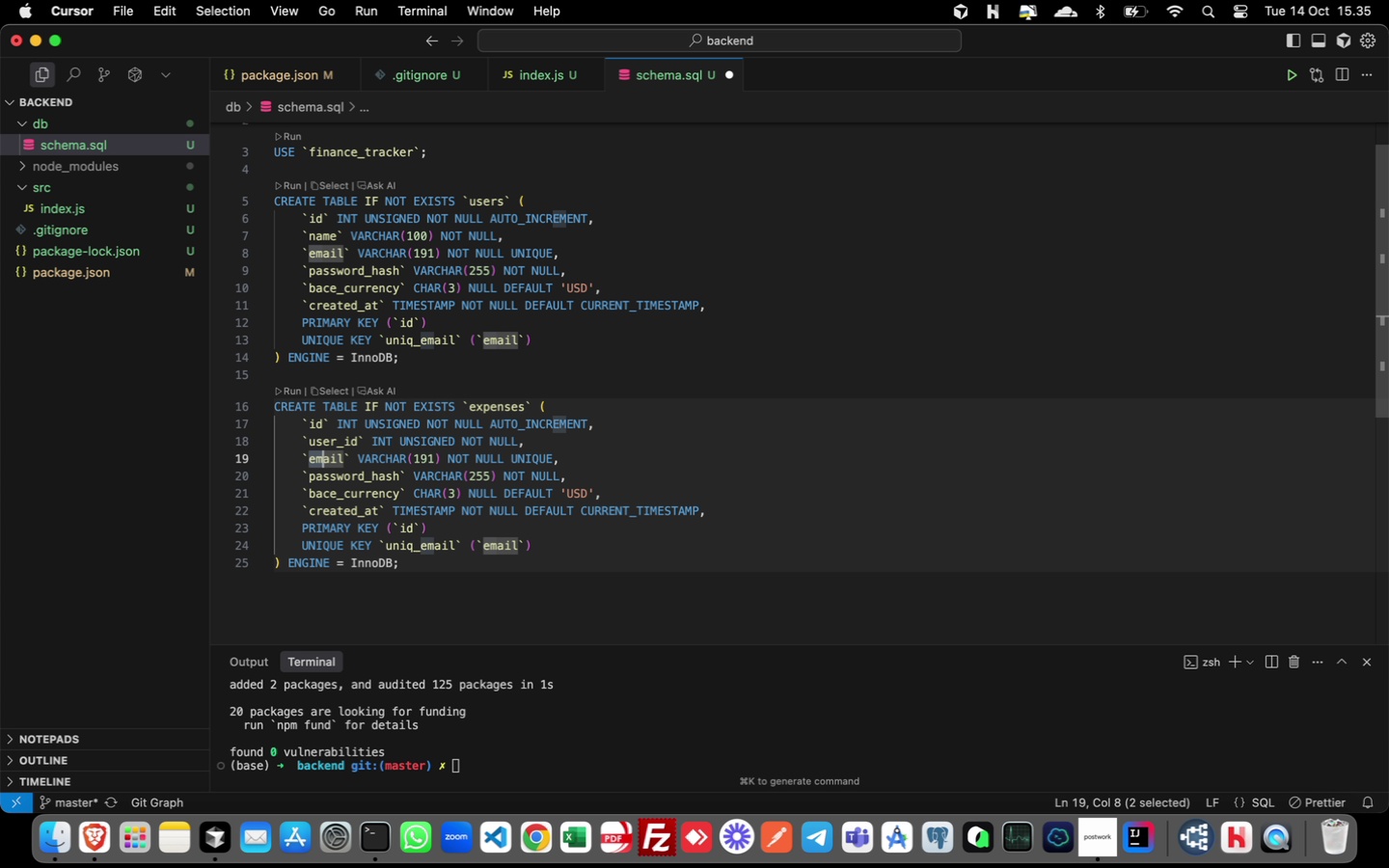 
key(Shift+ArrowRight)
 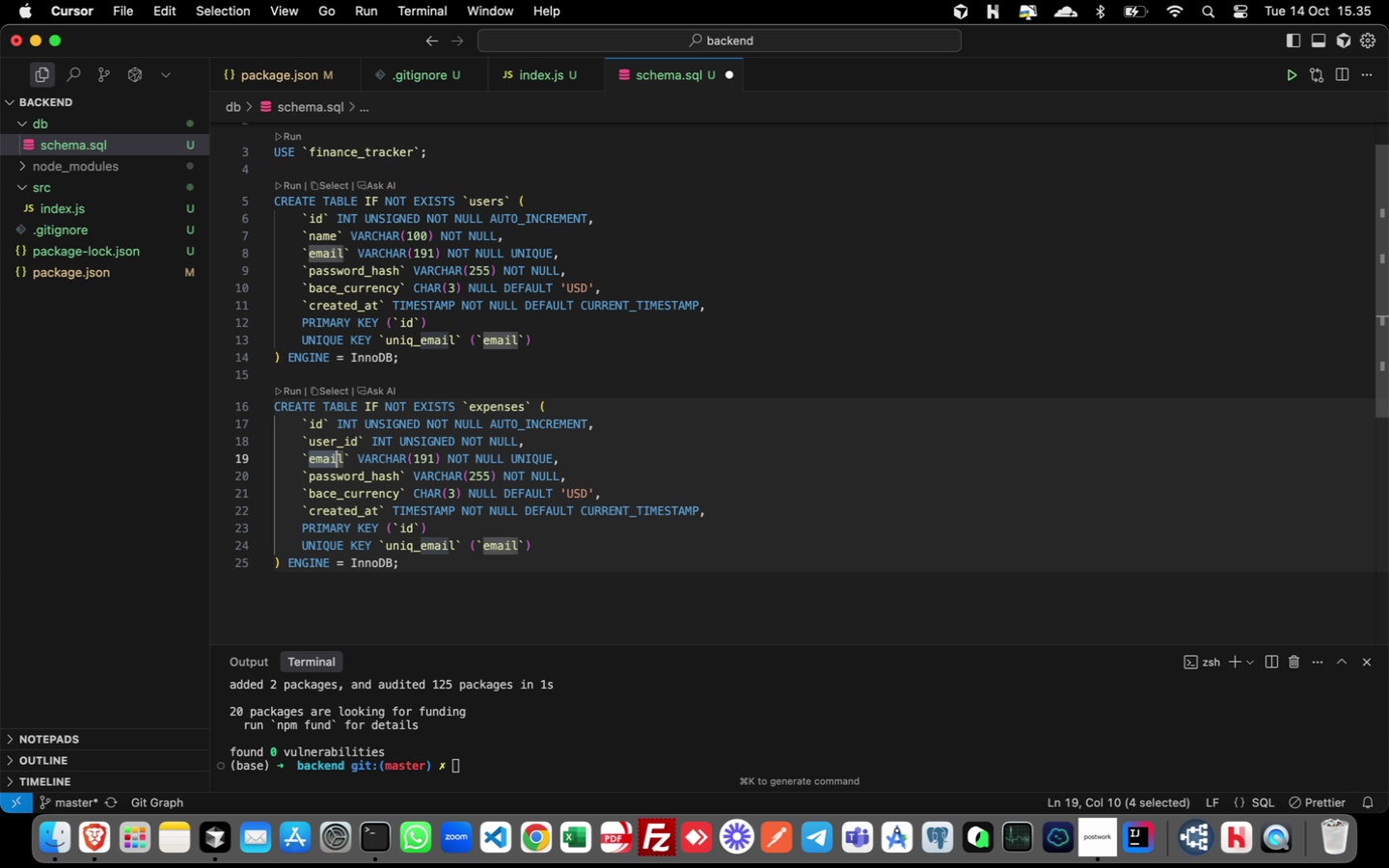 
key(Shift+ArrowRight)
 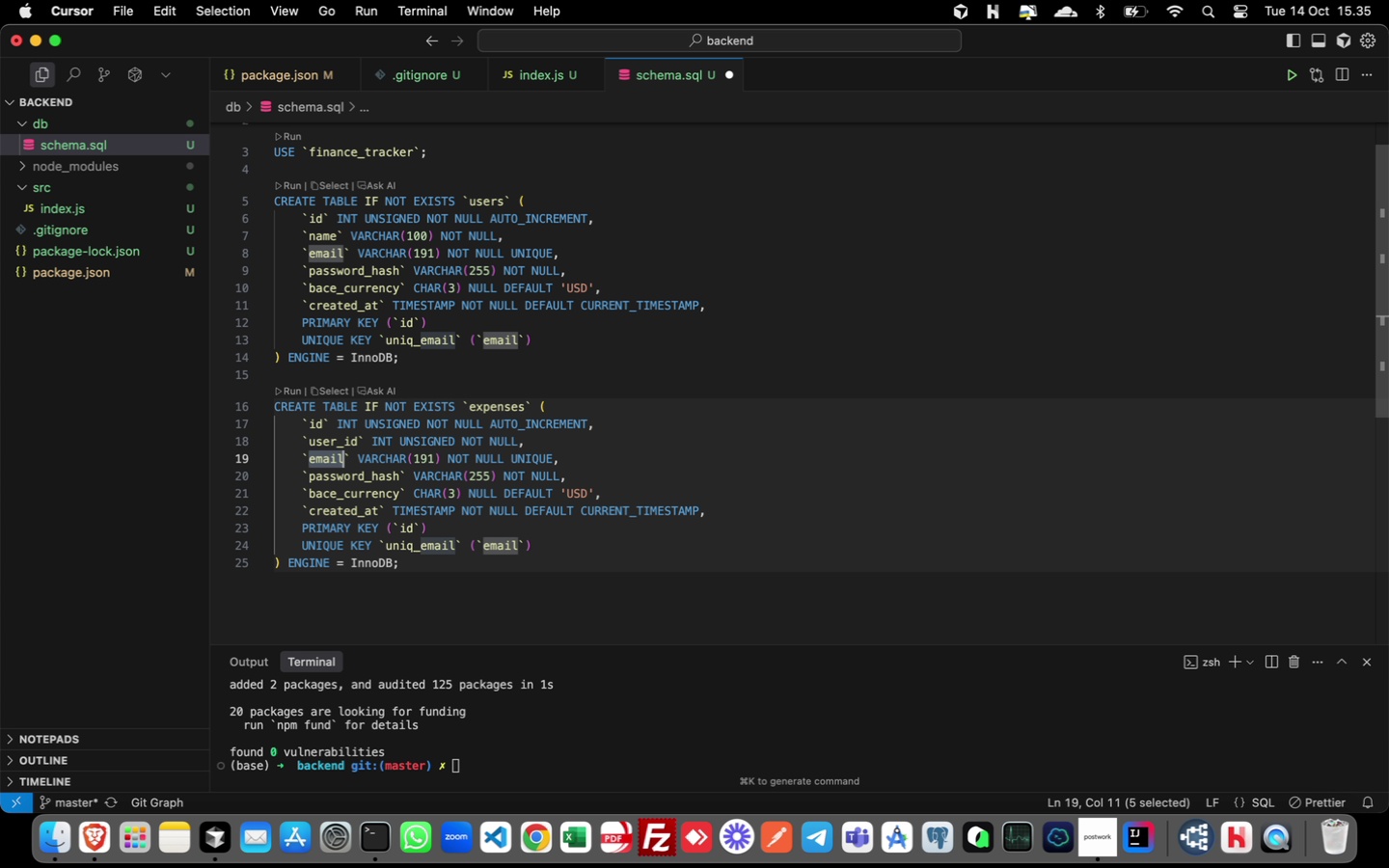 
key(Shift+ArrowRight)
 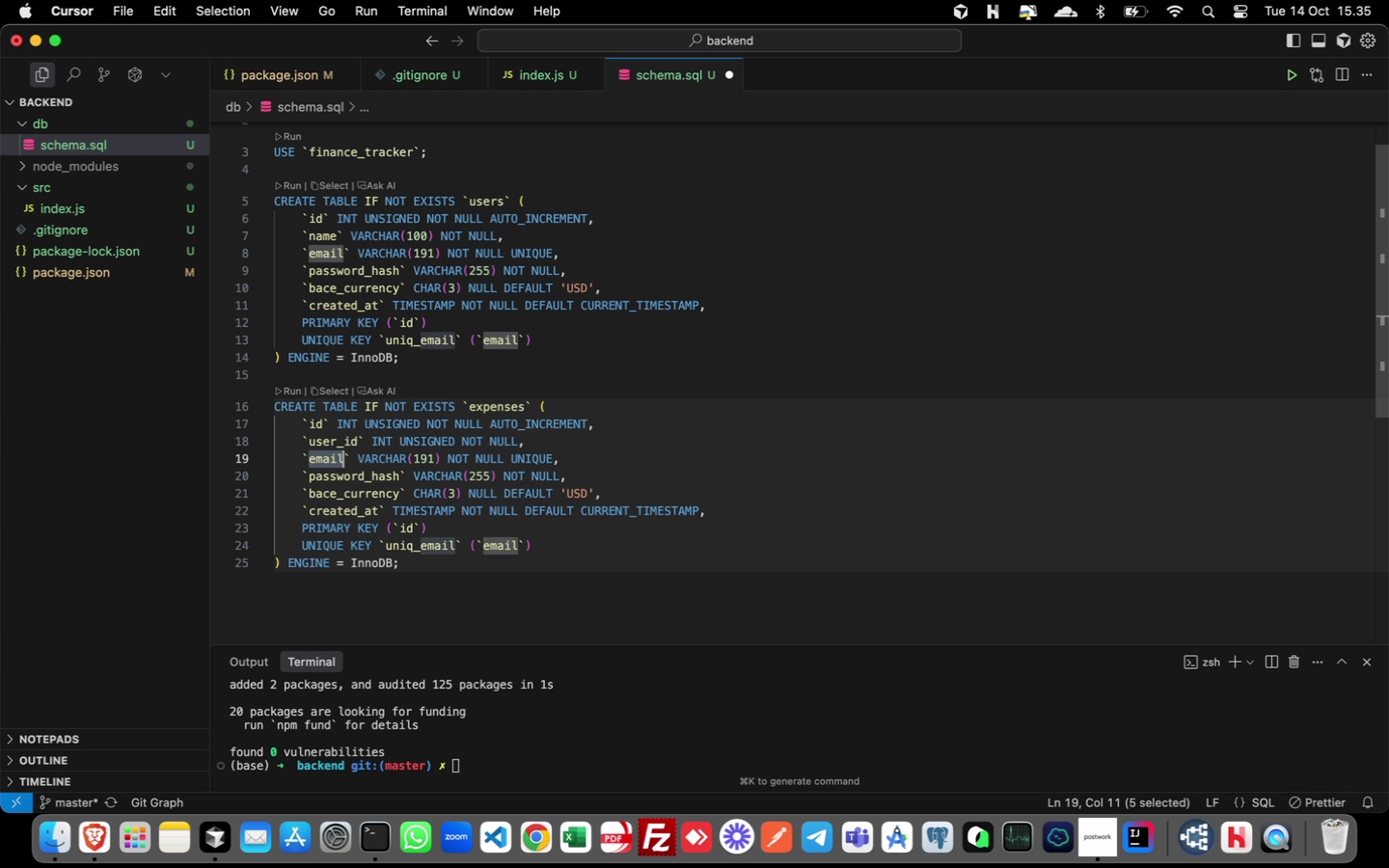 
key(Shift+ArrowRight)
 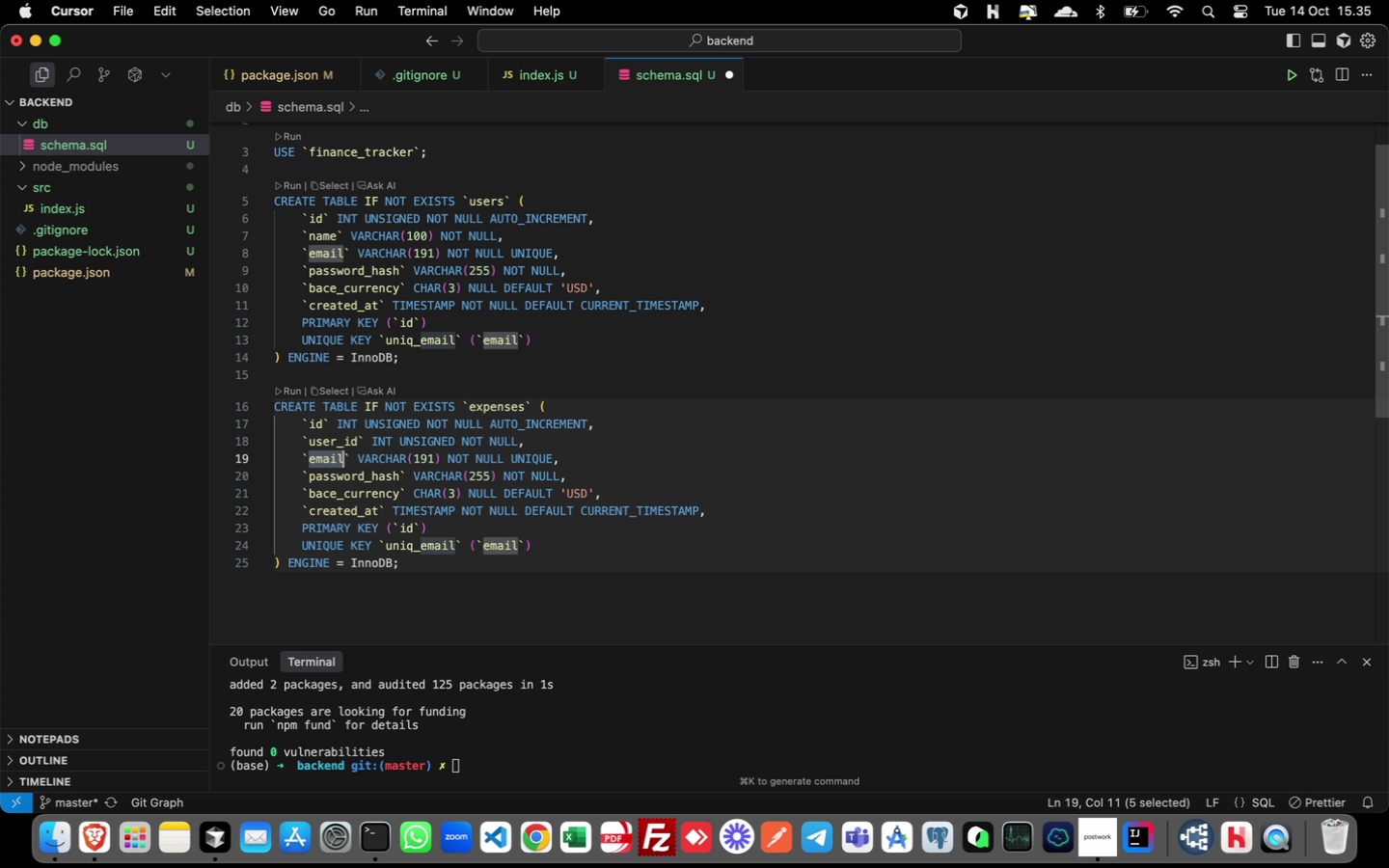 
key(Shift+ArrowRight)
 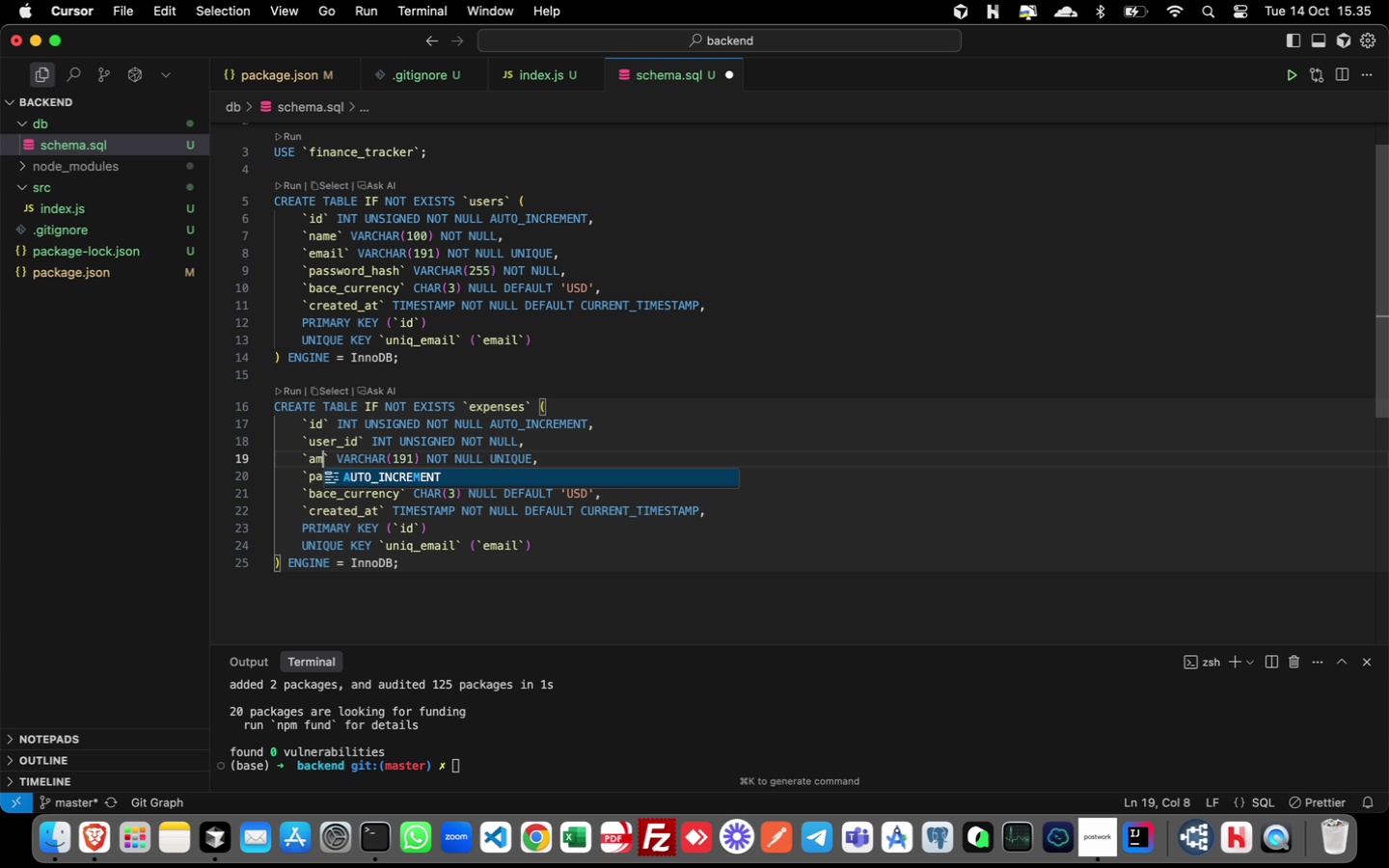 
type(amount)
 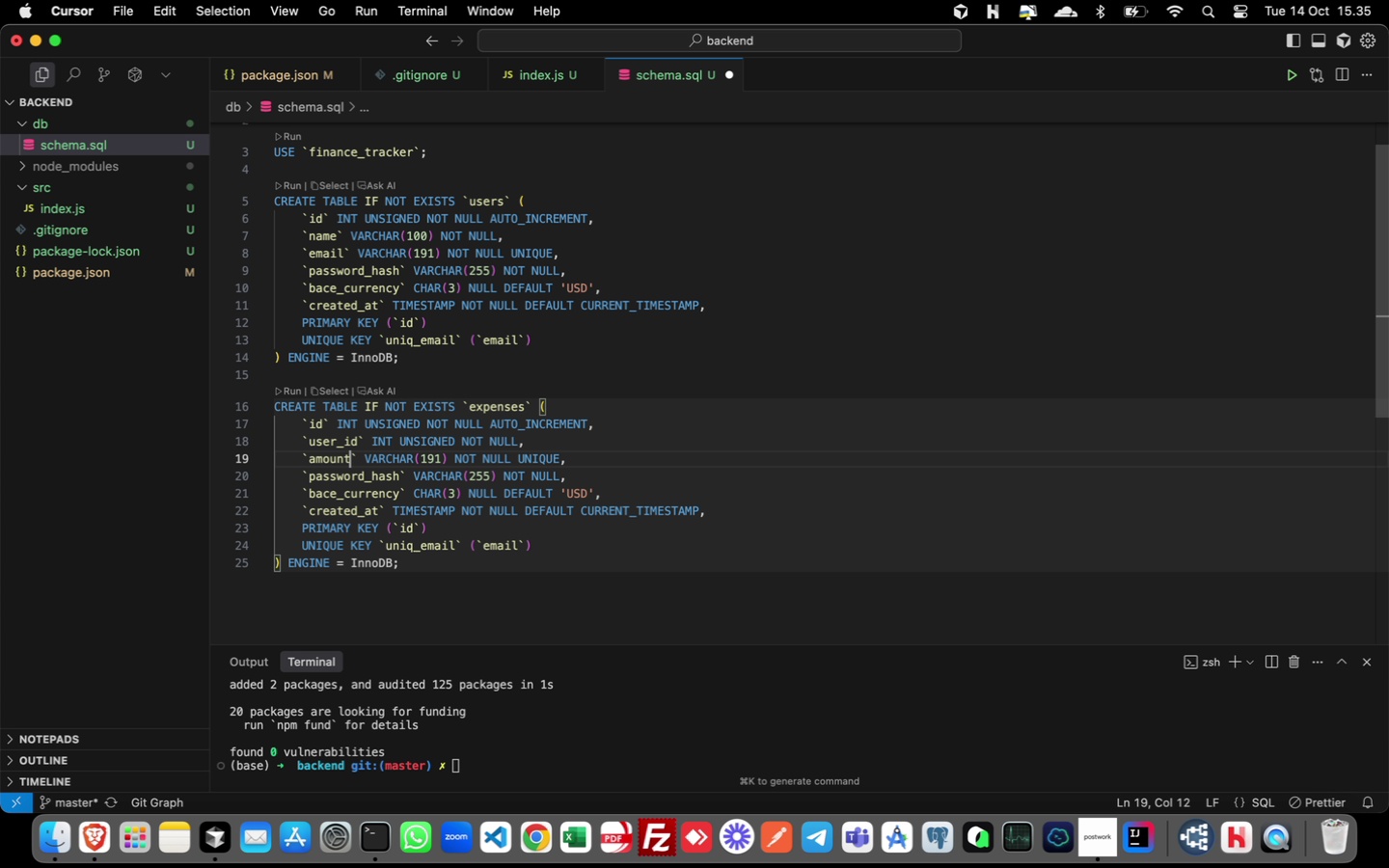 
key(ArrowRight)
 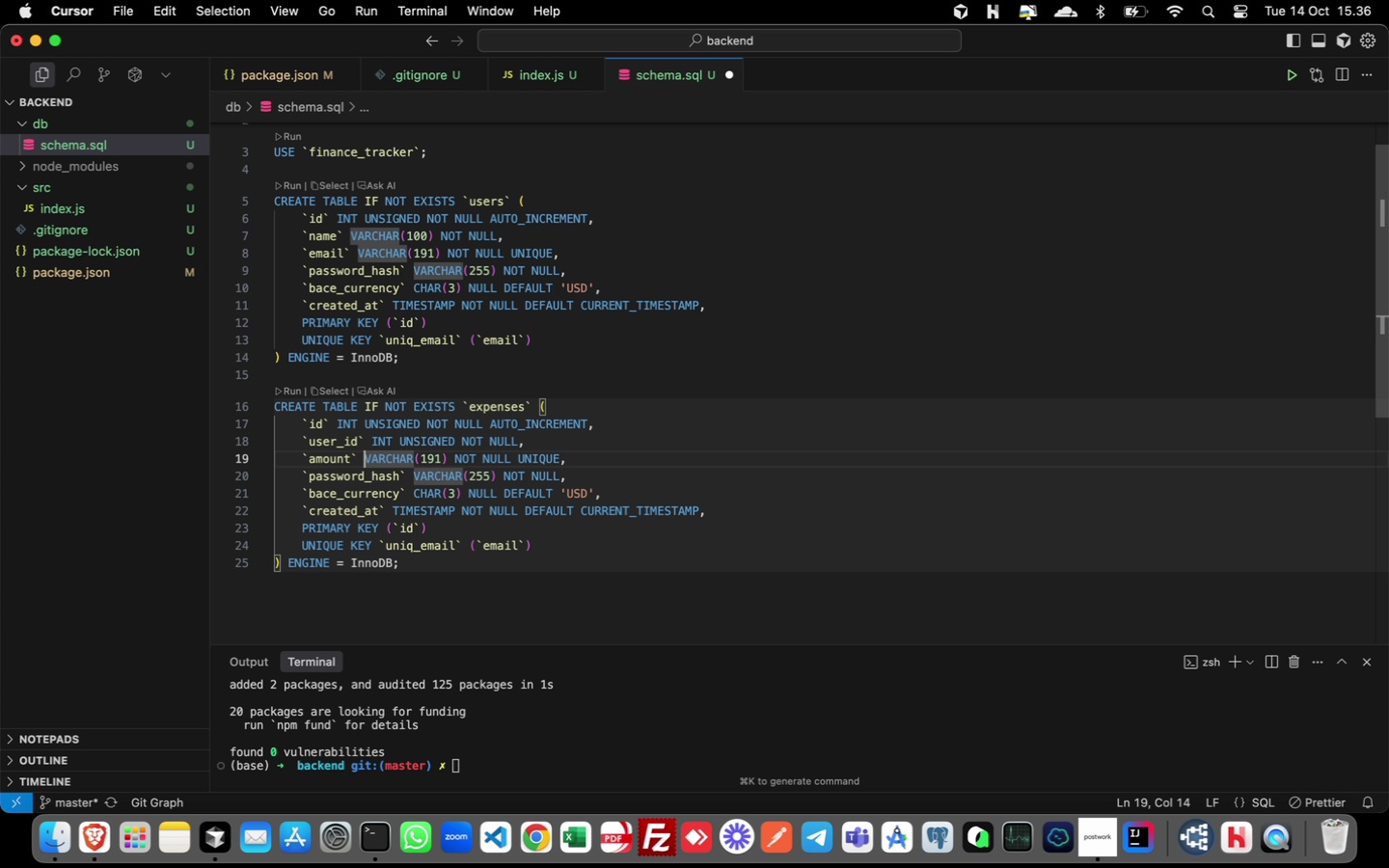 
key(ArrowRight)
 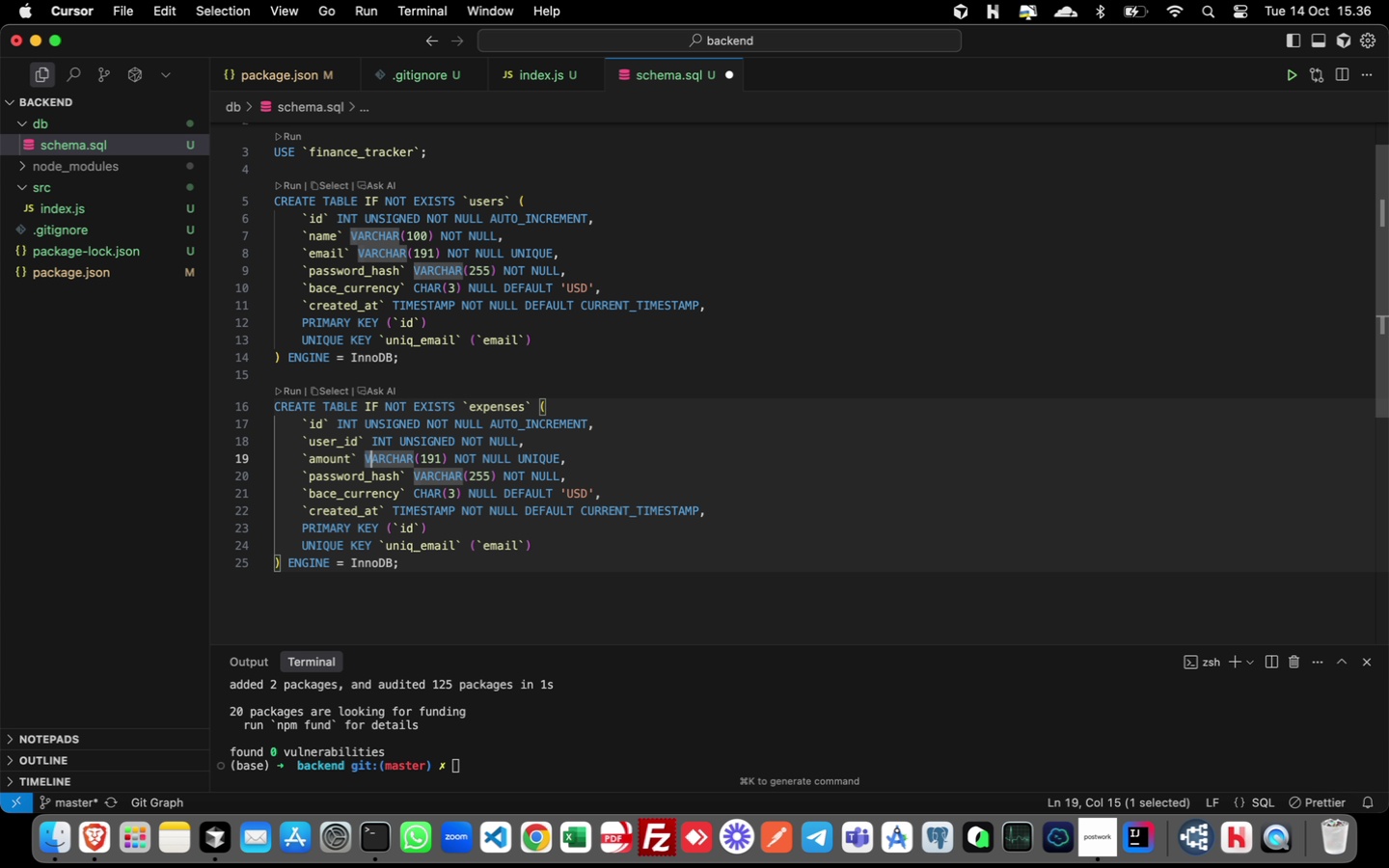 
hold_key(key=ArrowRight, duration=0.91)
 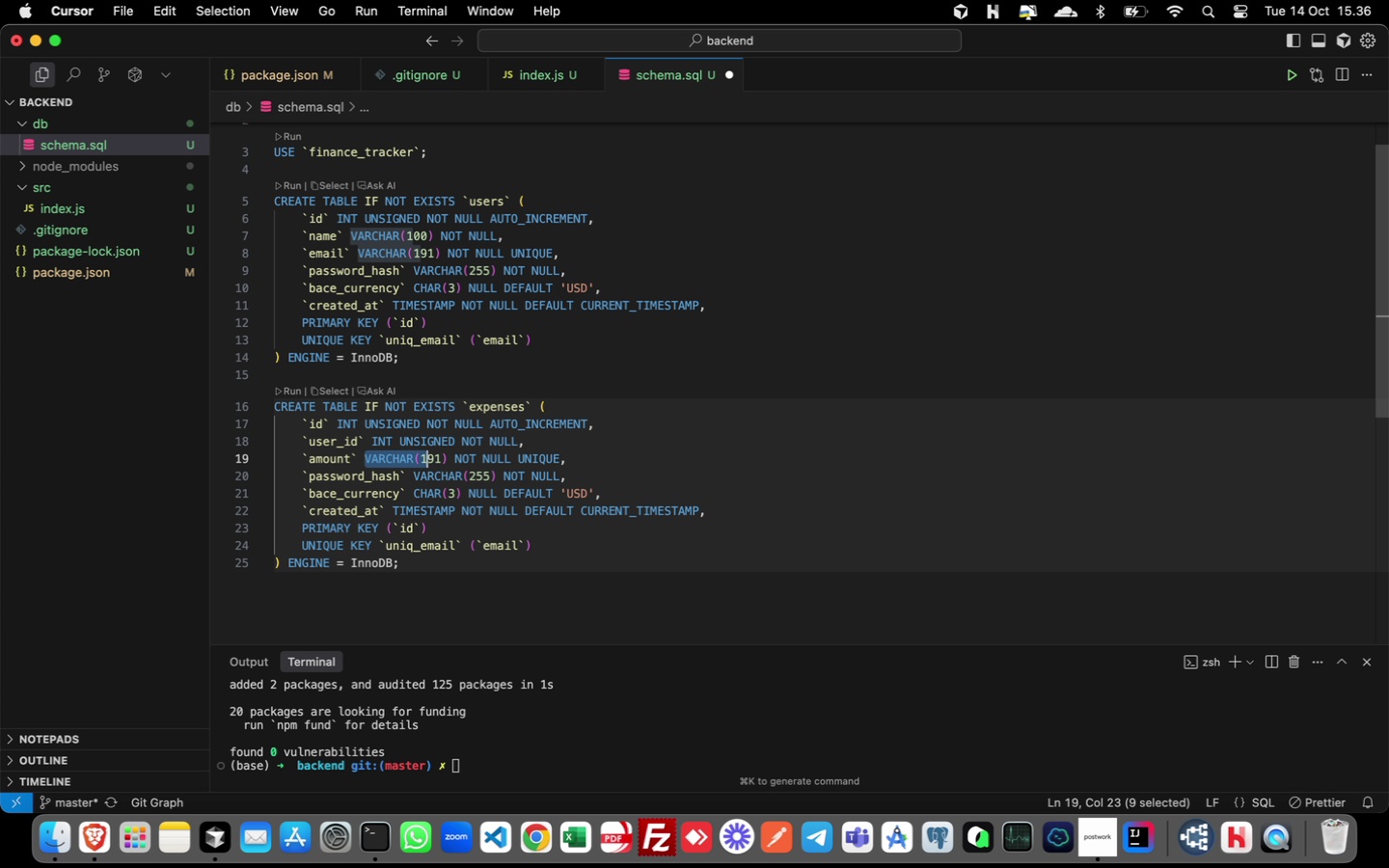 
key(Shift+ArrowRight)
 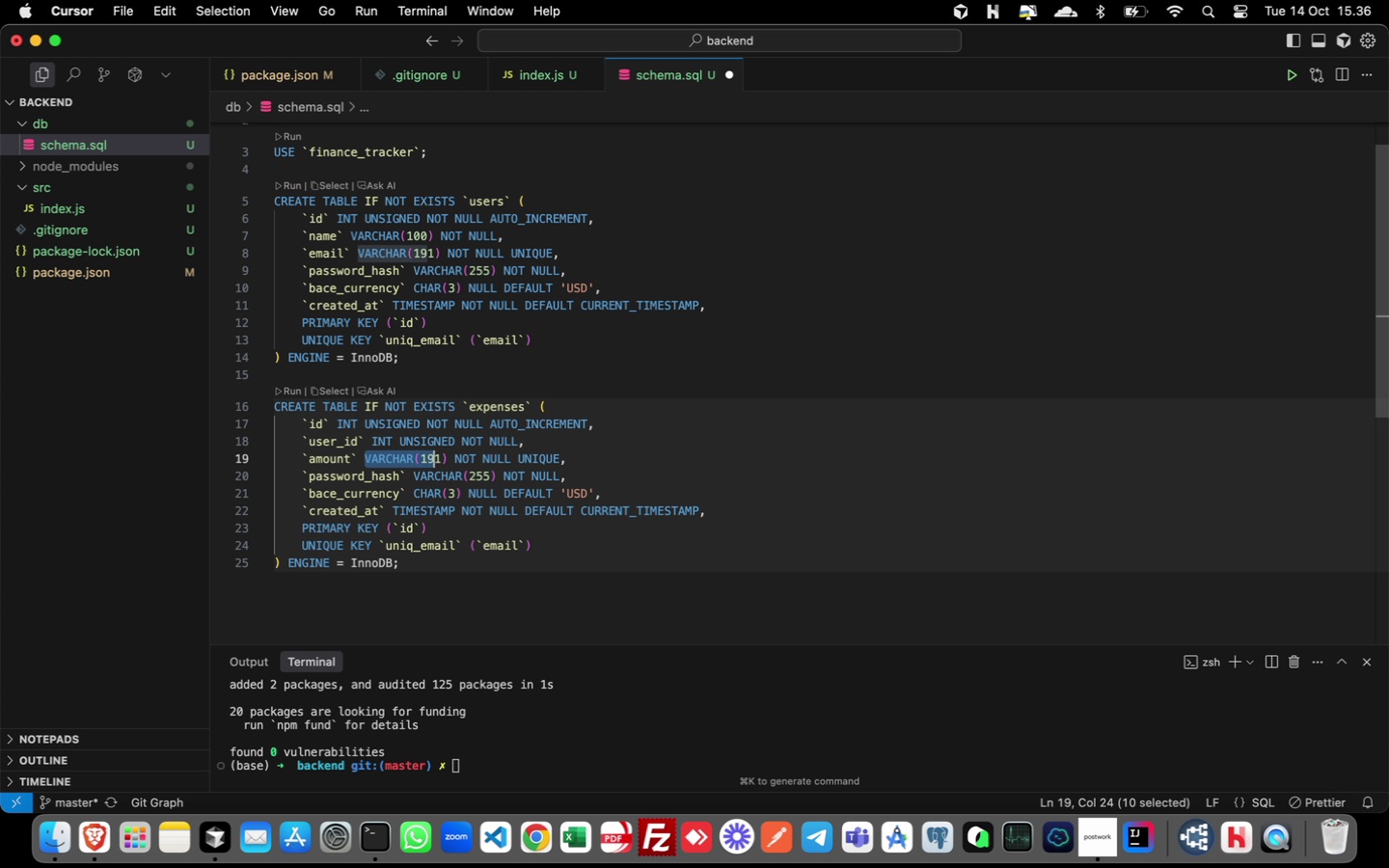 
key(Shift+ArrowRight)
 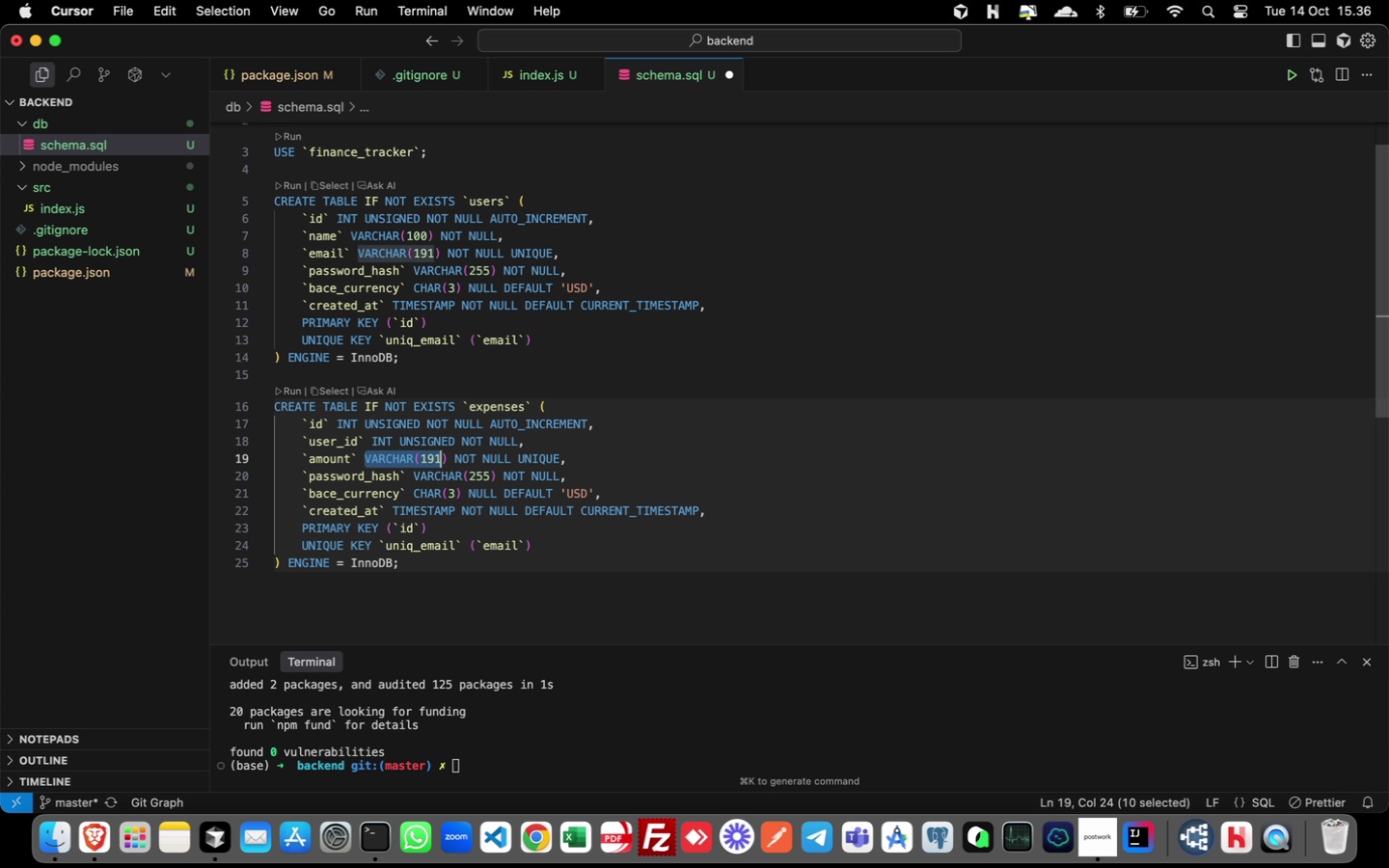 
key(Shift+ArrowRight)
 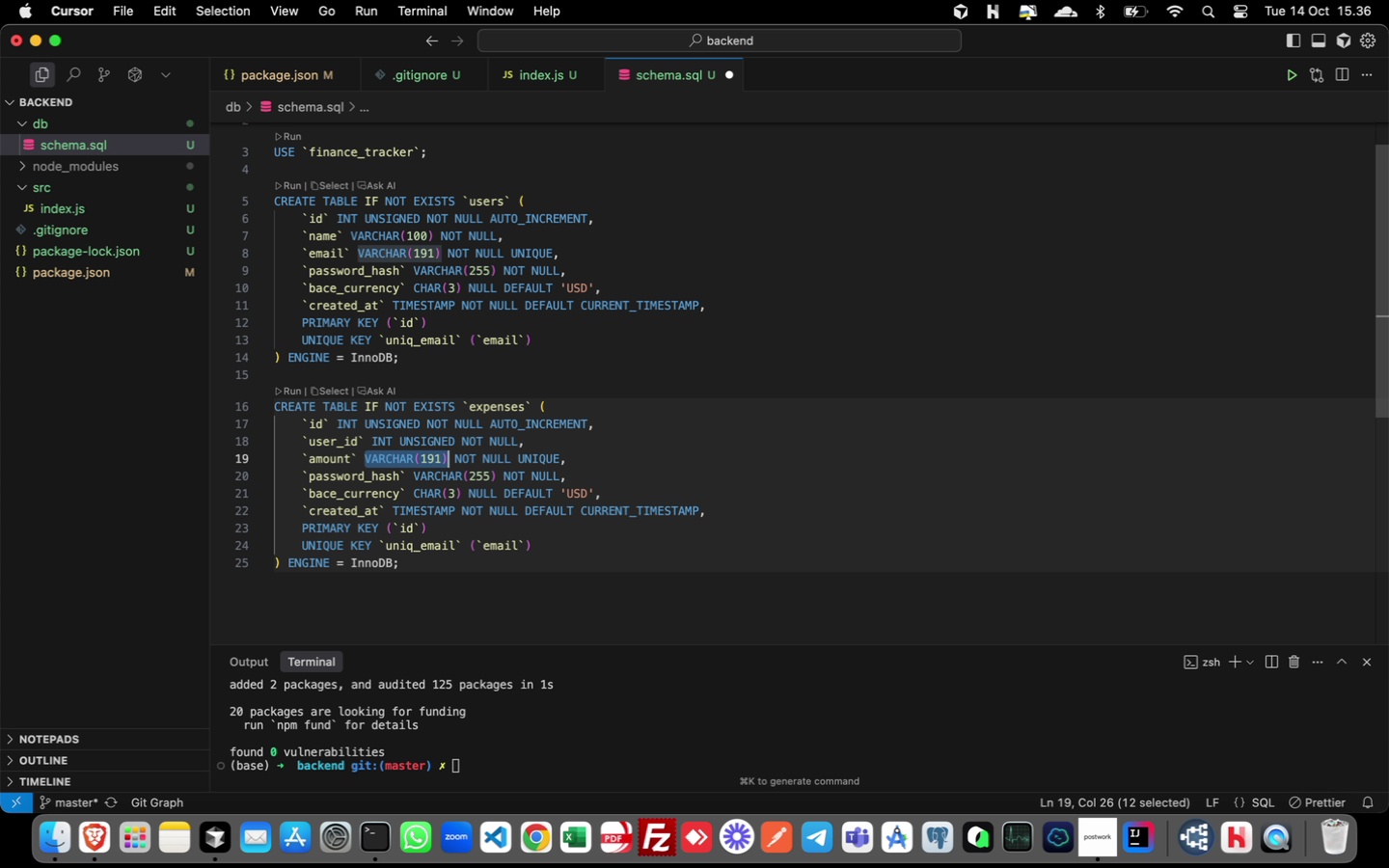 
key(Shift+ArrowRight)
 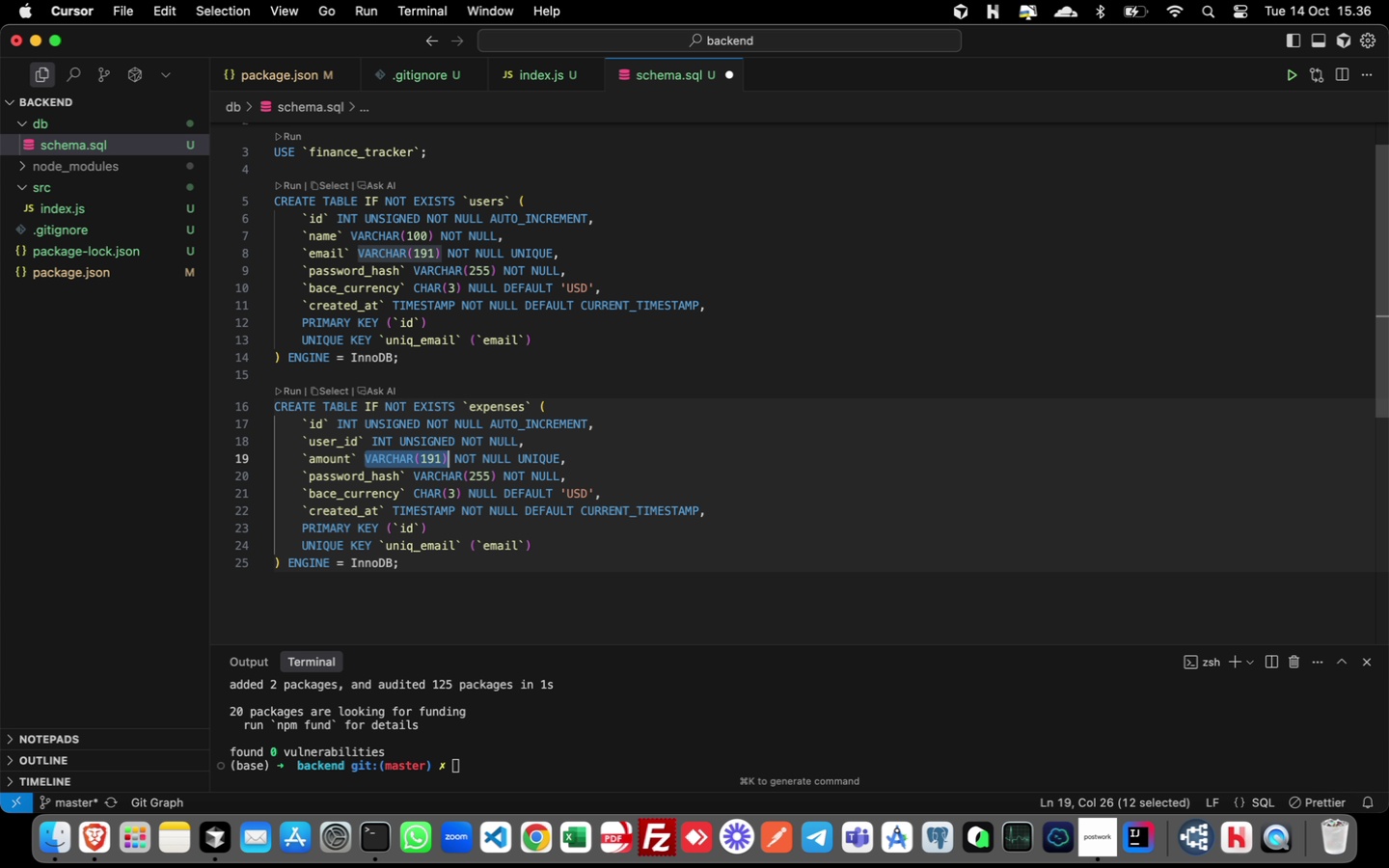 
key(Shift+ArrowRight)
 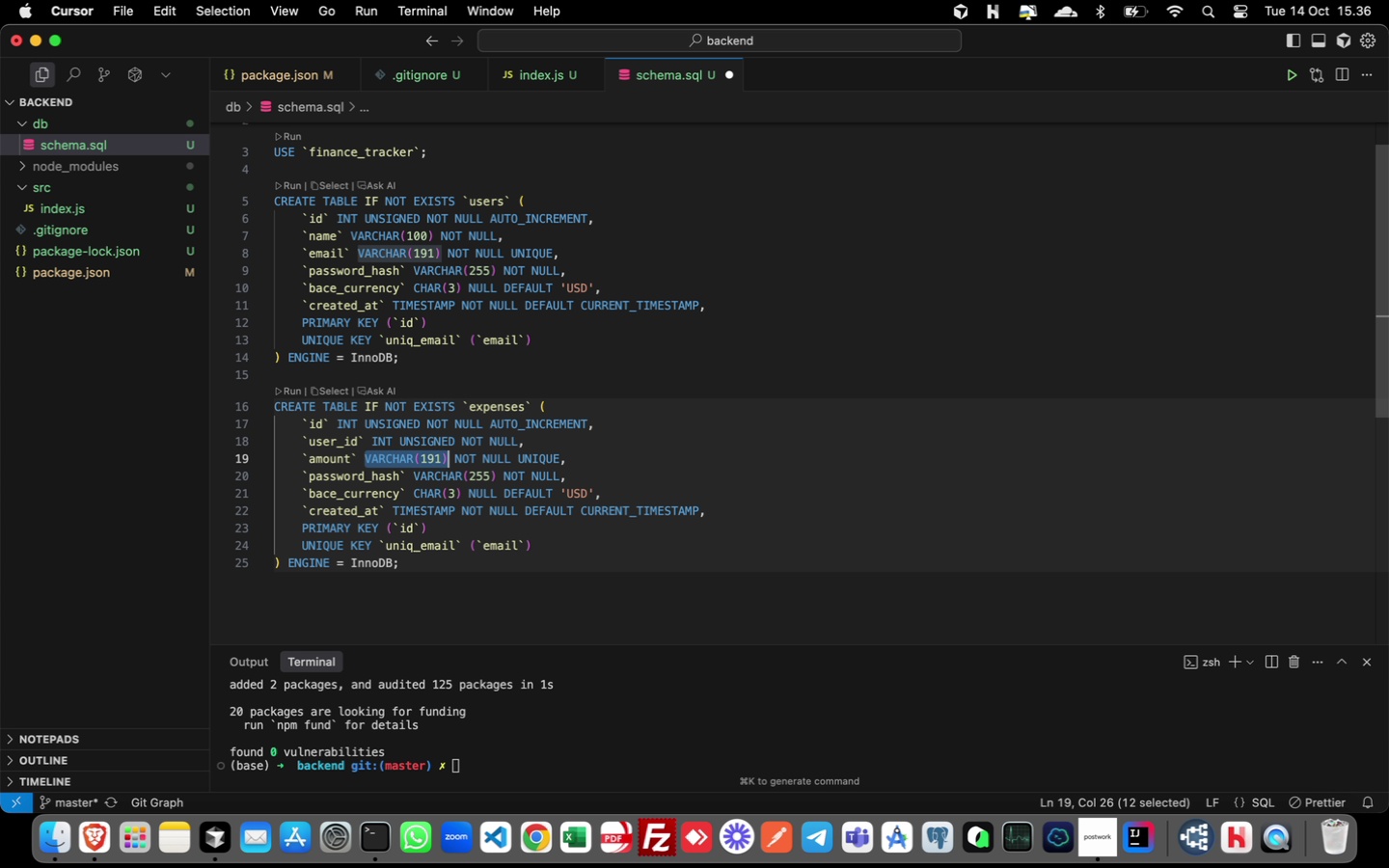 
key(Shift+ArrowRight)
 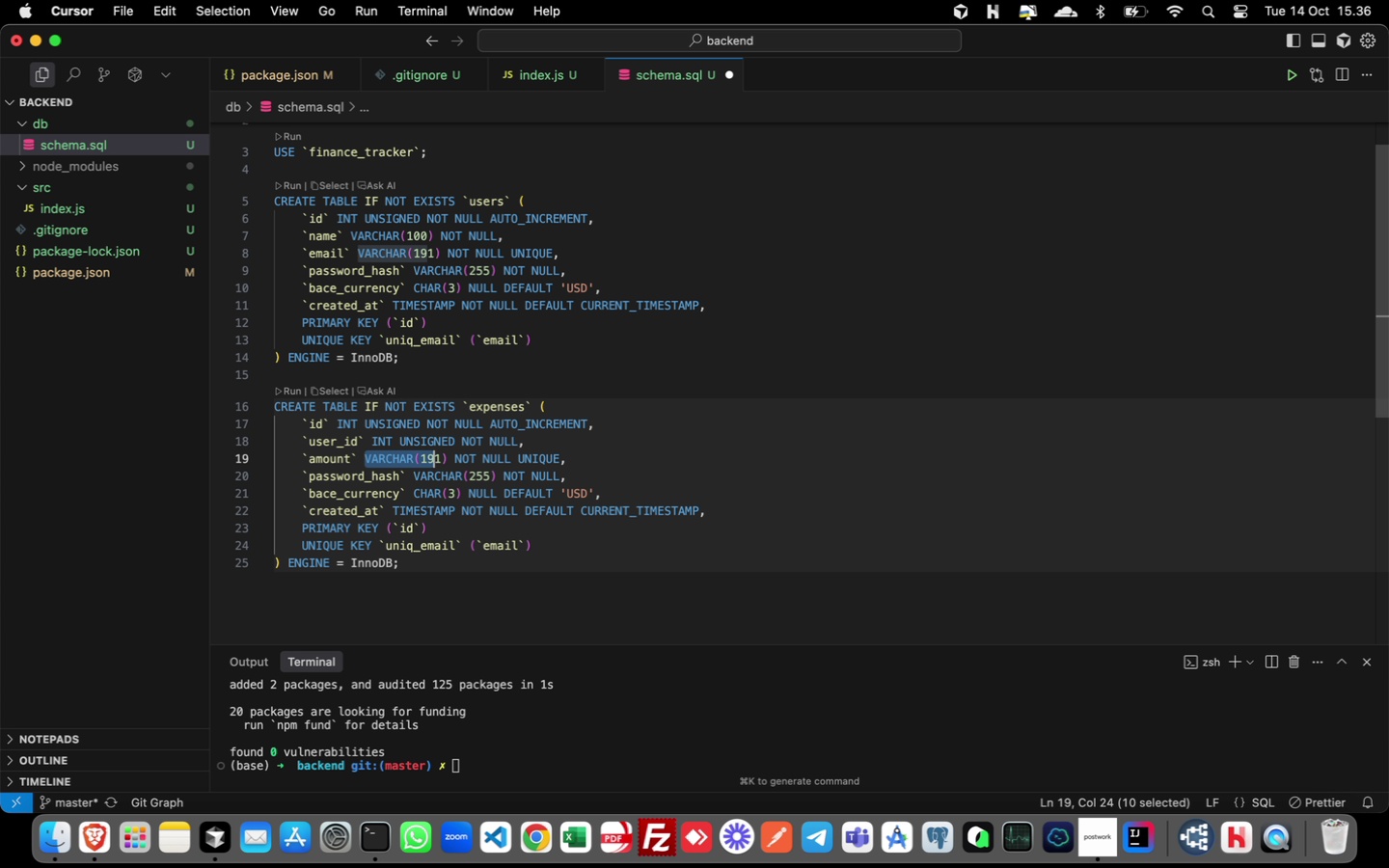 
key(Shift+ArrowLeft)
 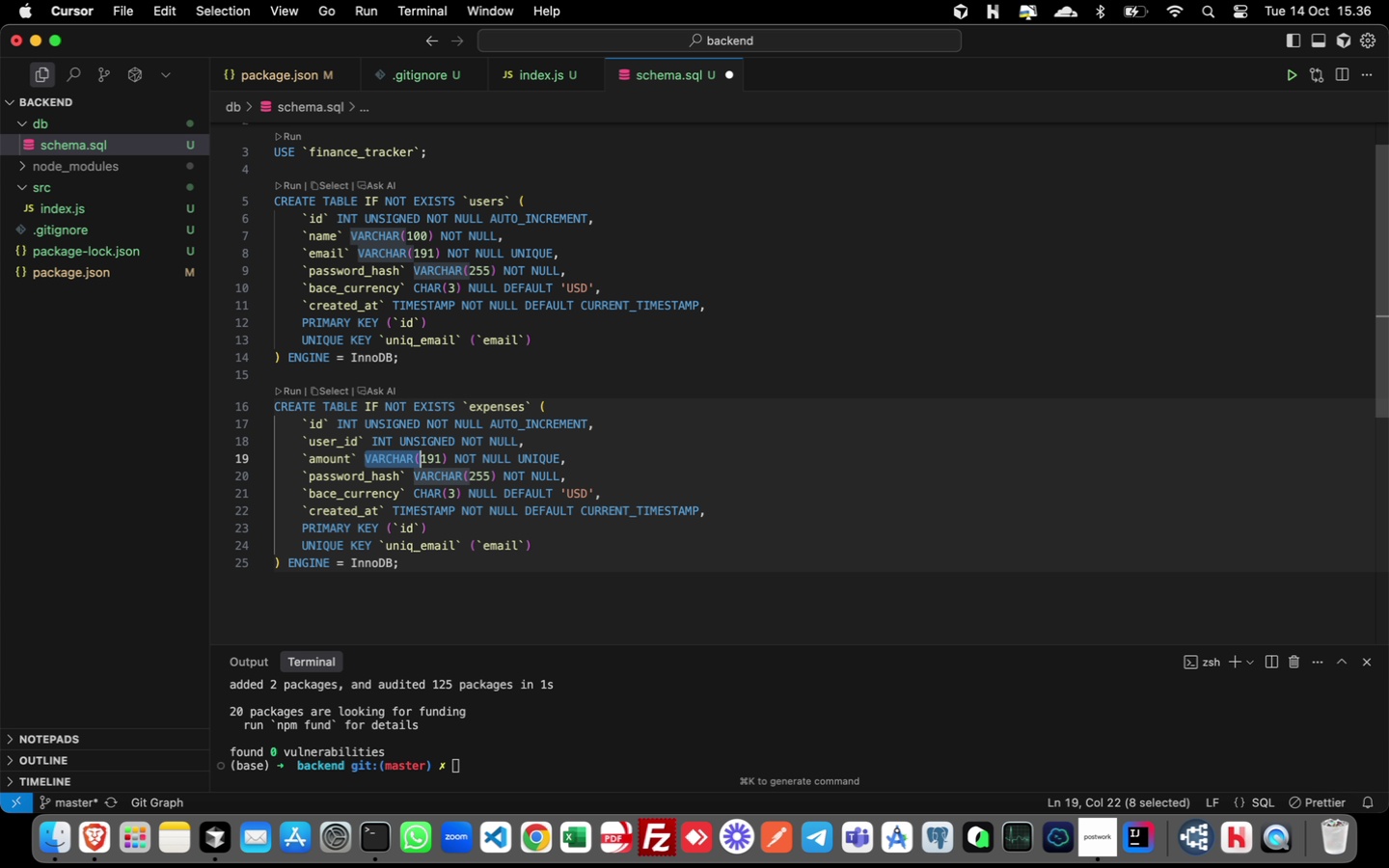 
key(Shift+ArrowLeft)
 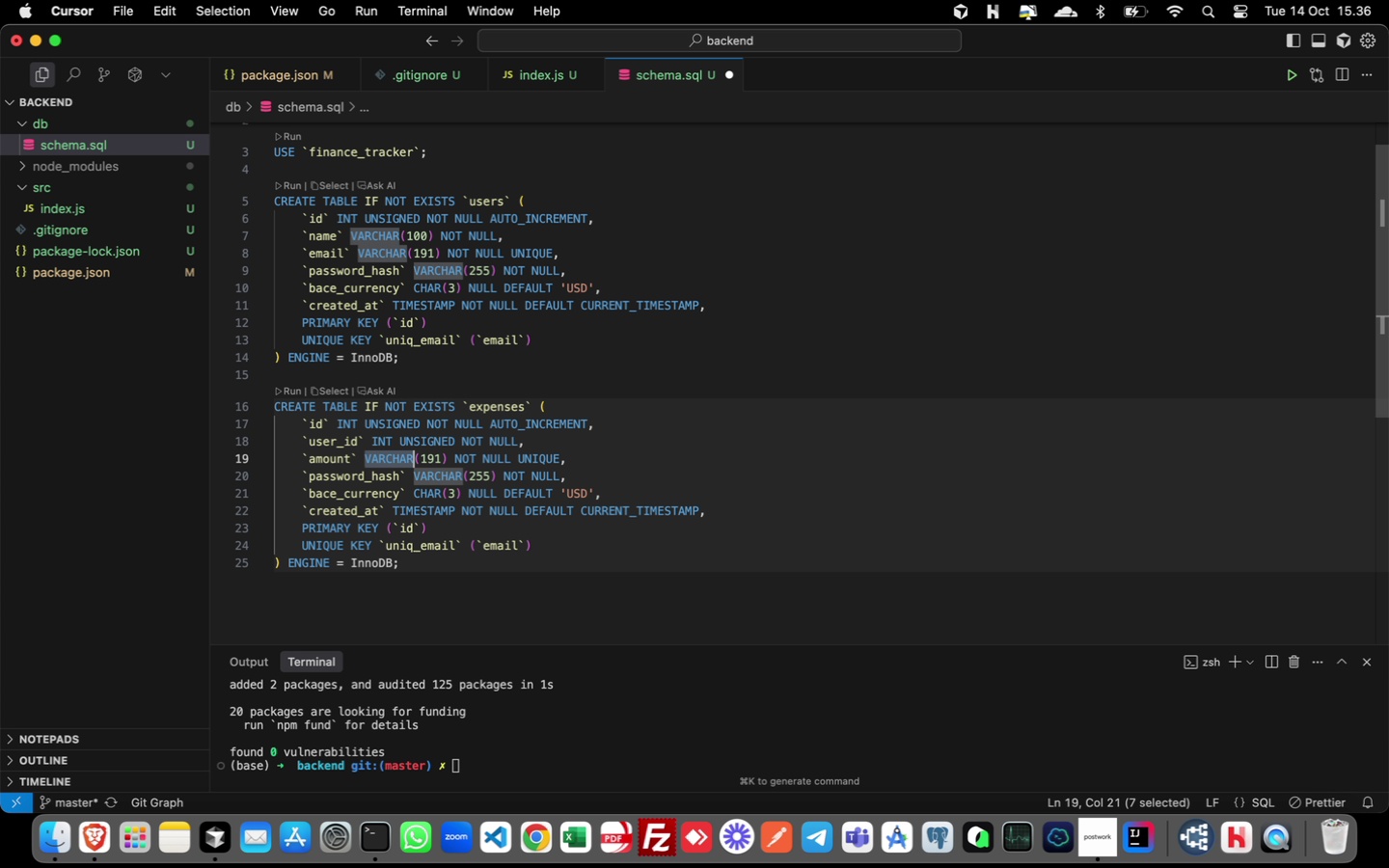 
key(Shift+ArrowLeft)
 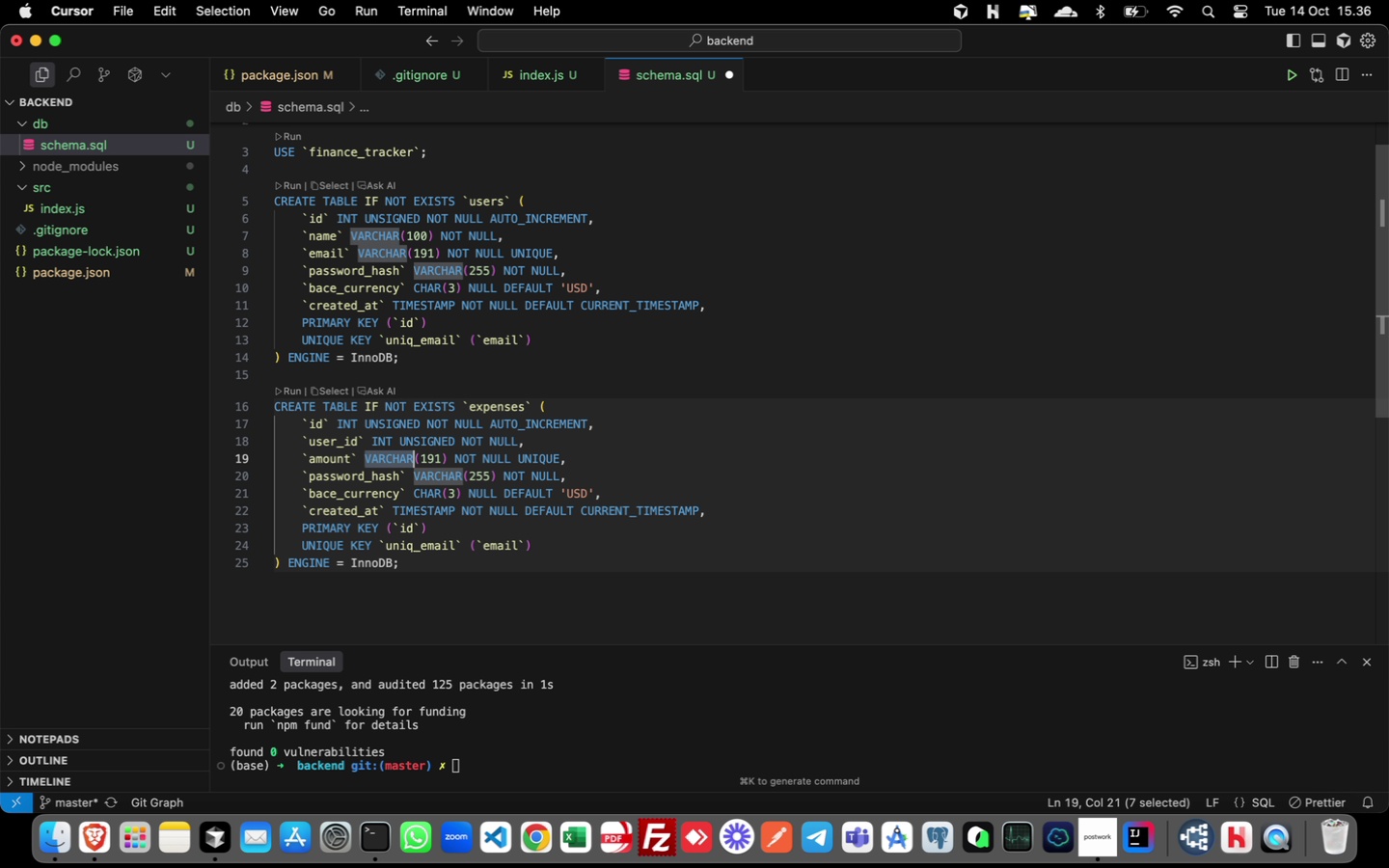 
key(Shift+ArrowLeft)
 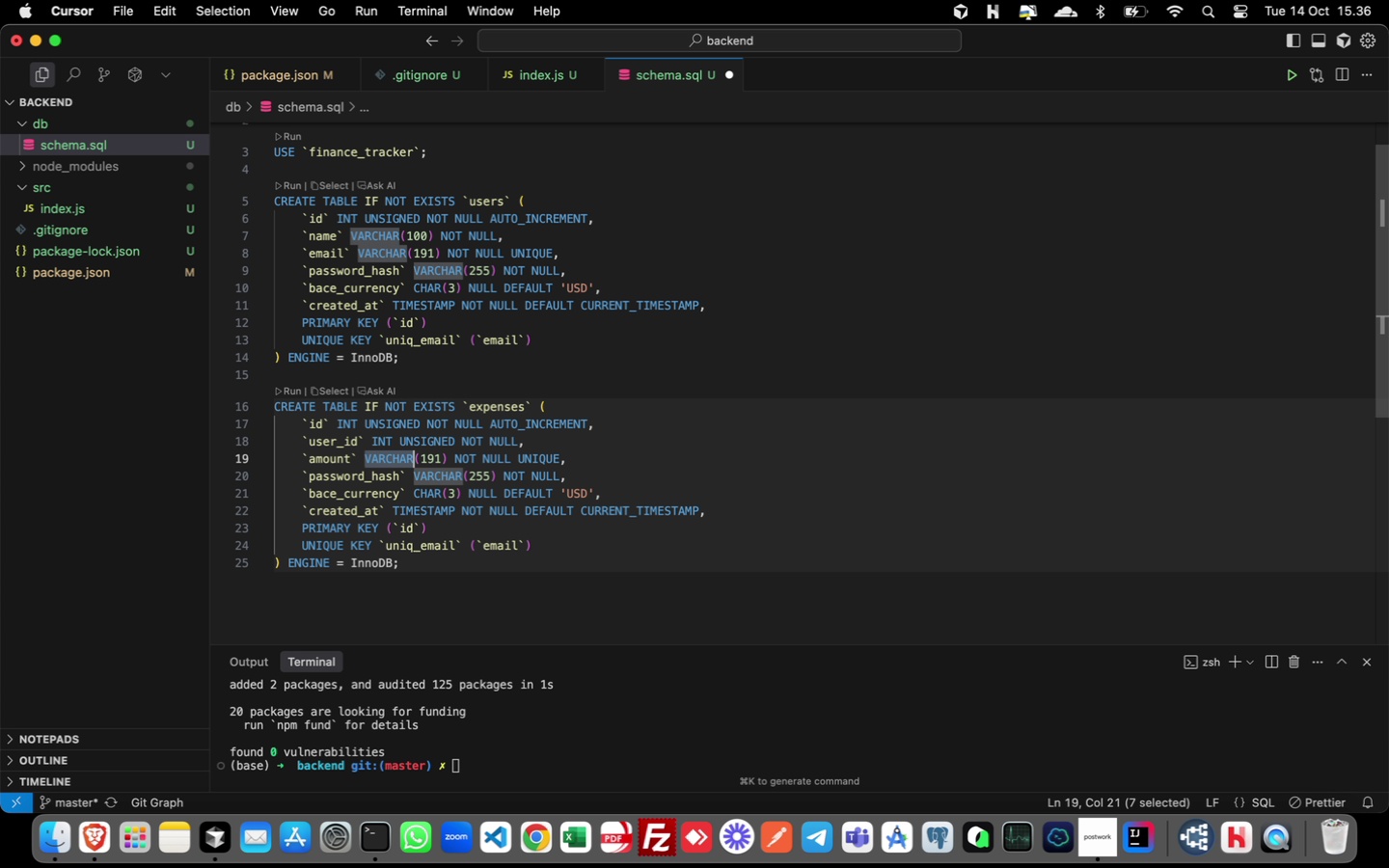 
key(Shift+ArrowLeft)
 